 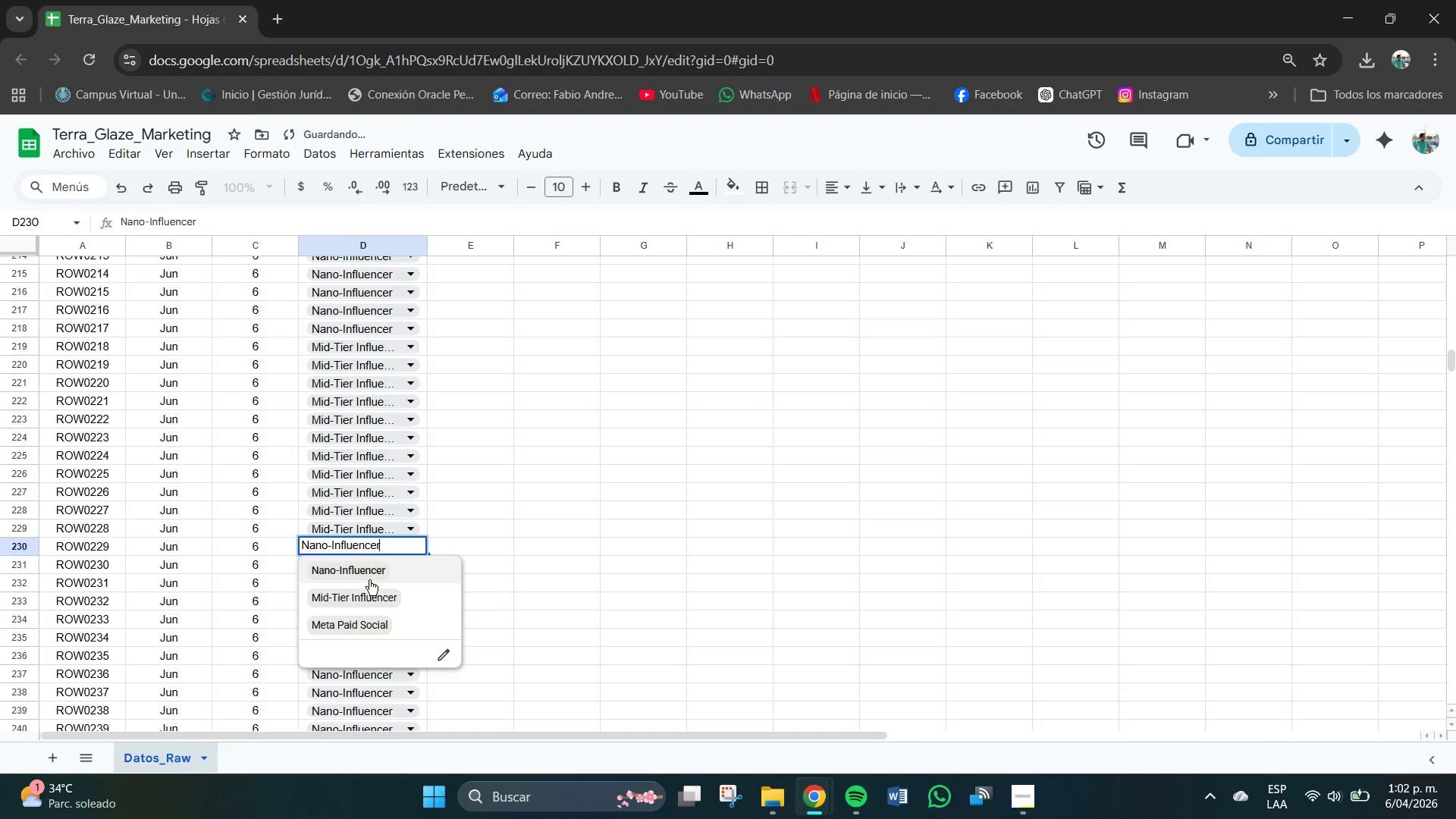 
left_click([369, 586])
 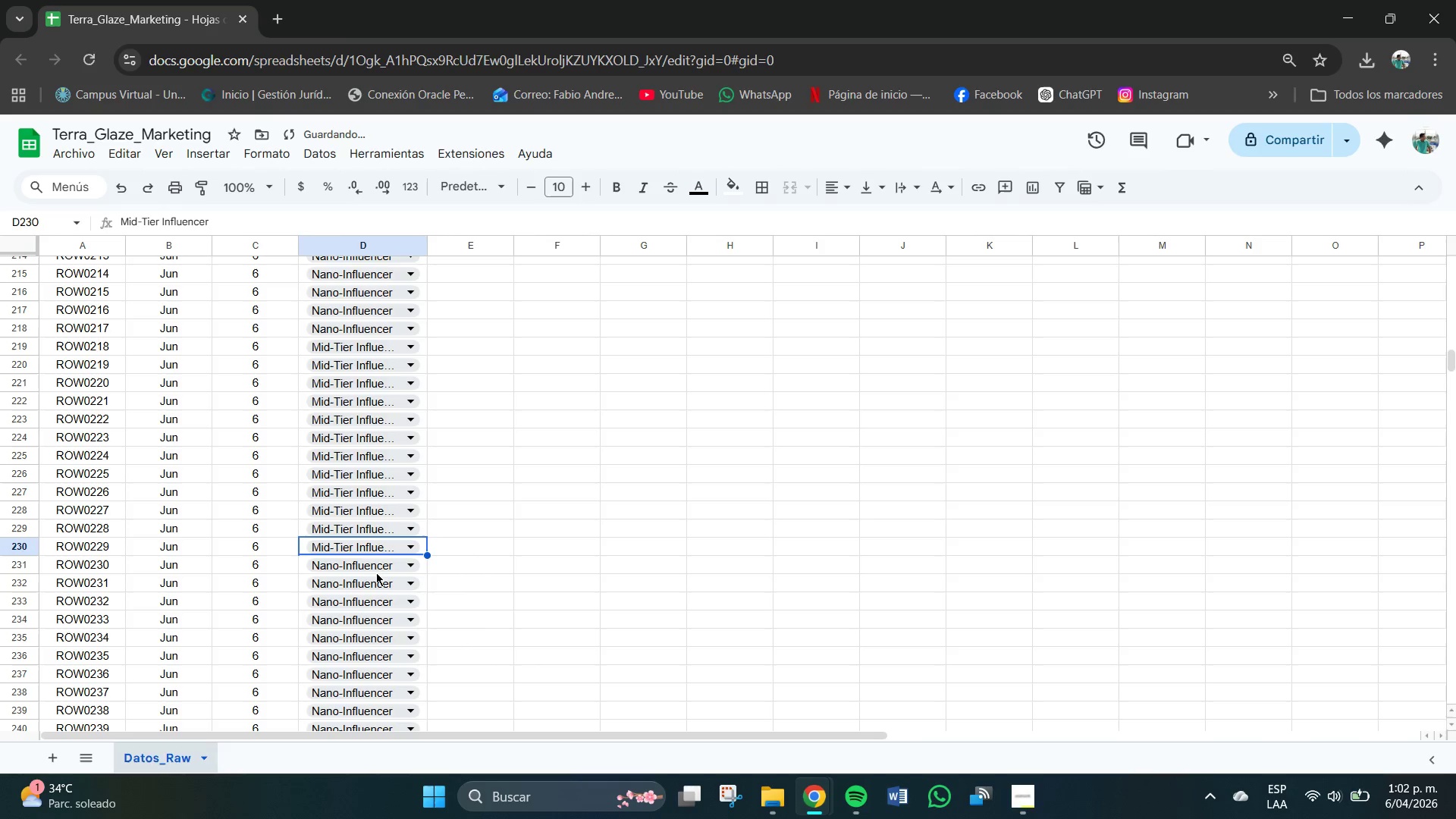 
left_click([378, 571])
 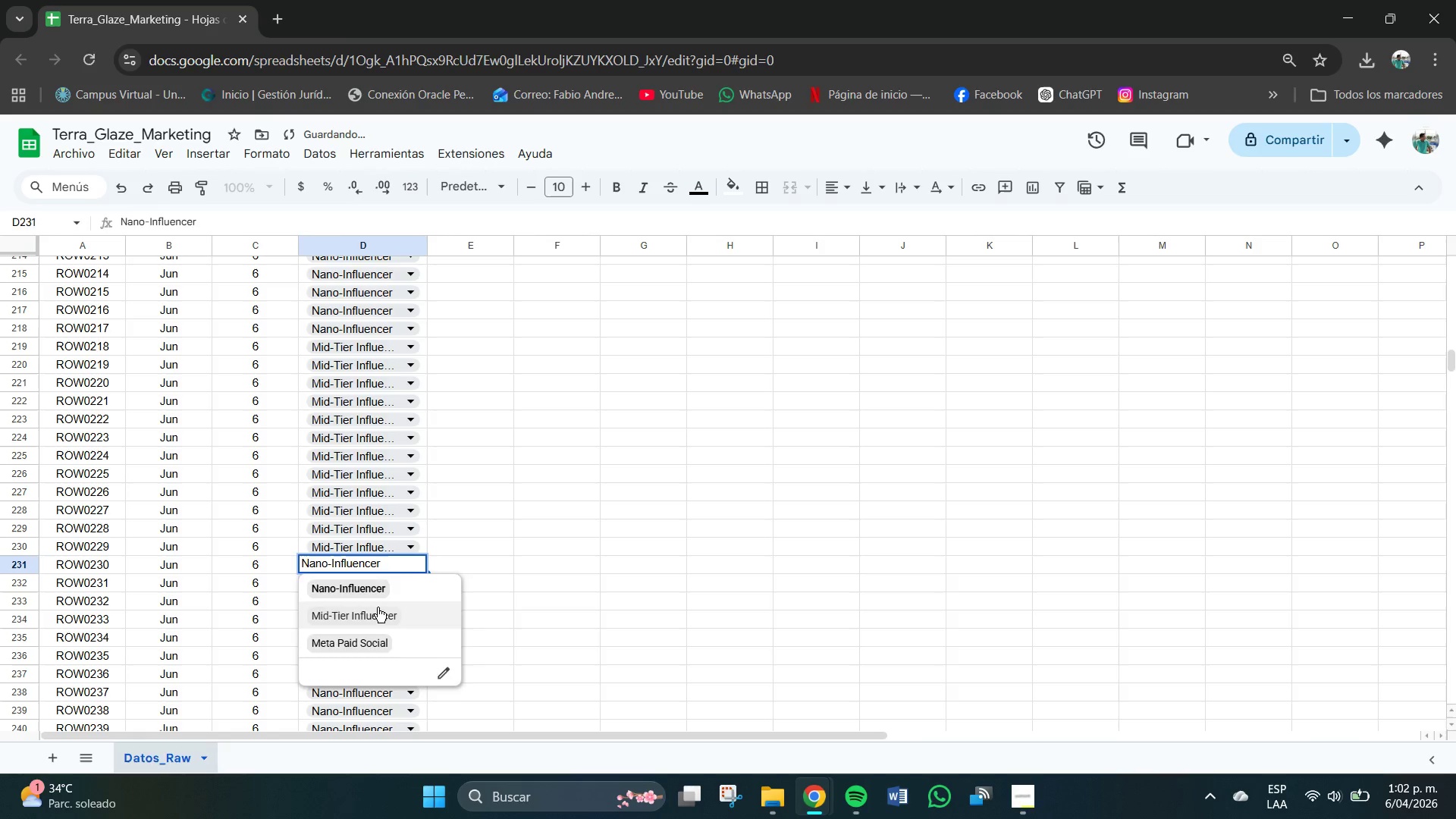 
left_click([378, 607])
 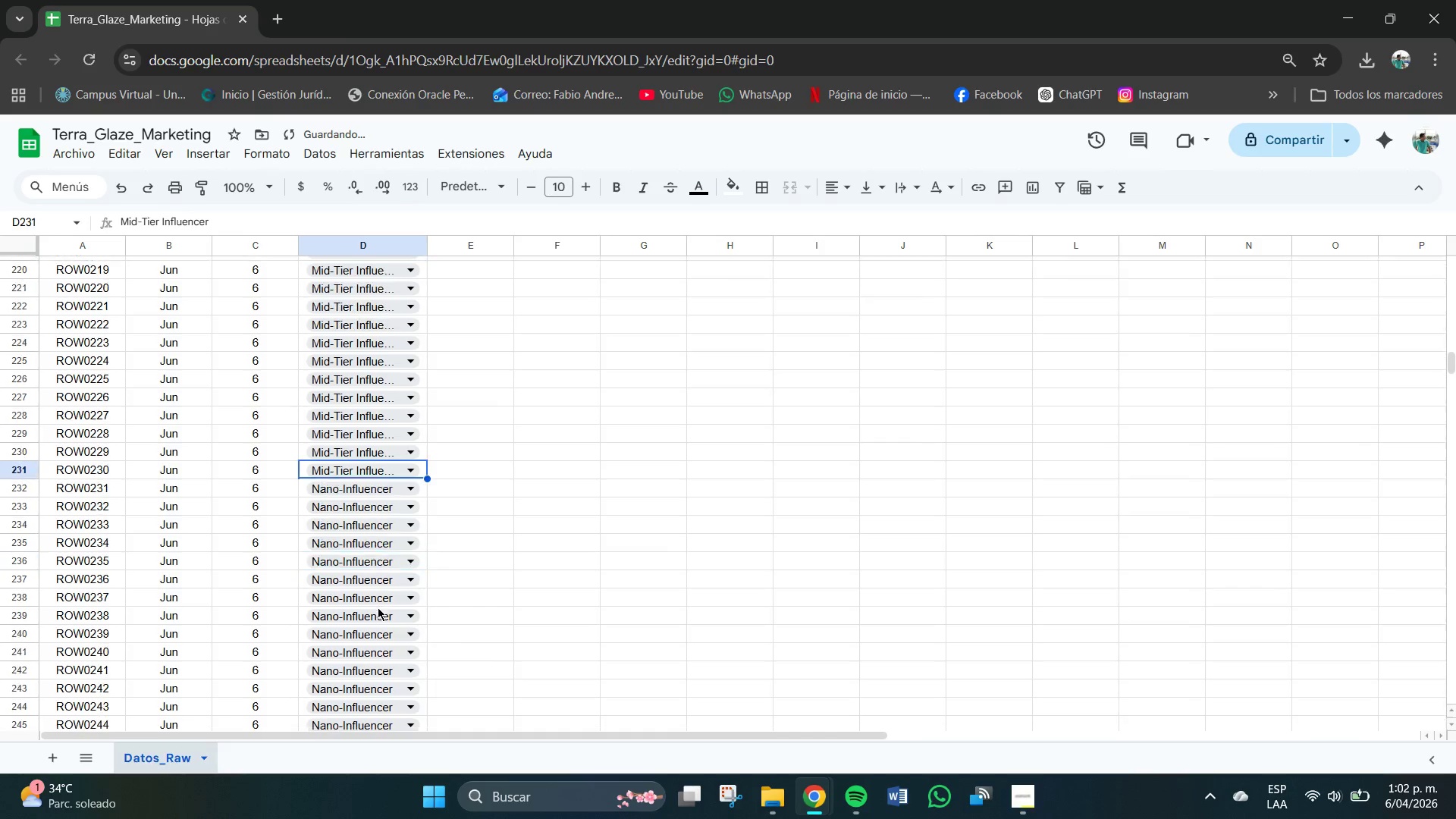 
scroll: coordinate [378, 607], scroll_direction: down, amount: 1.0
 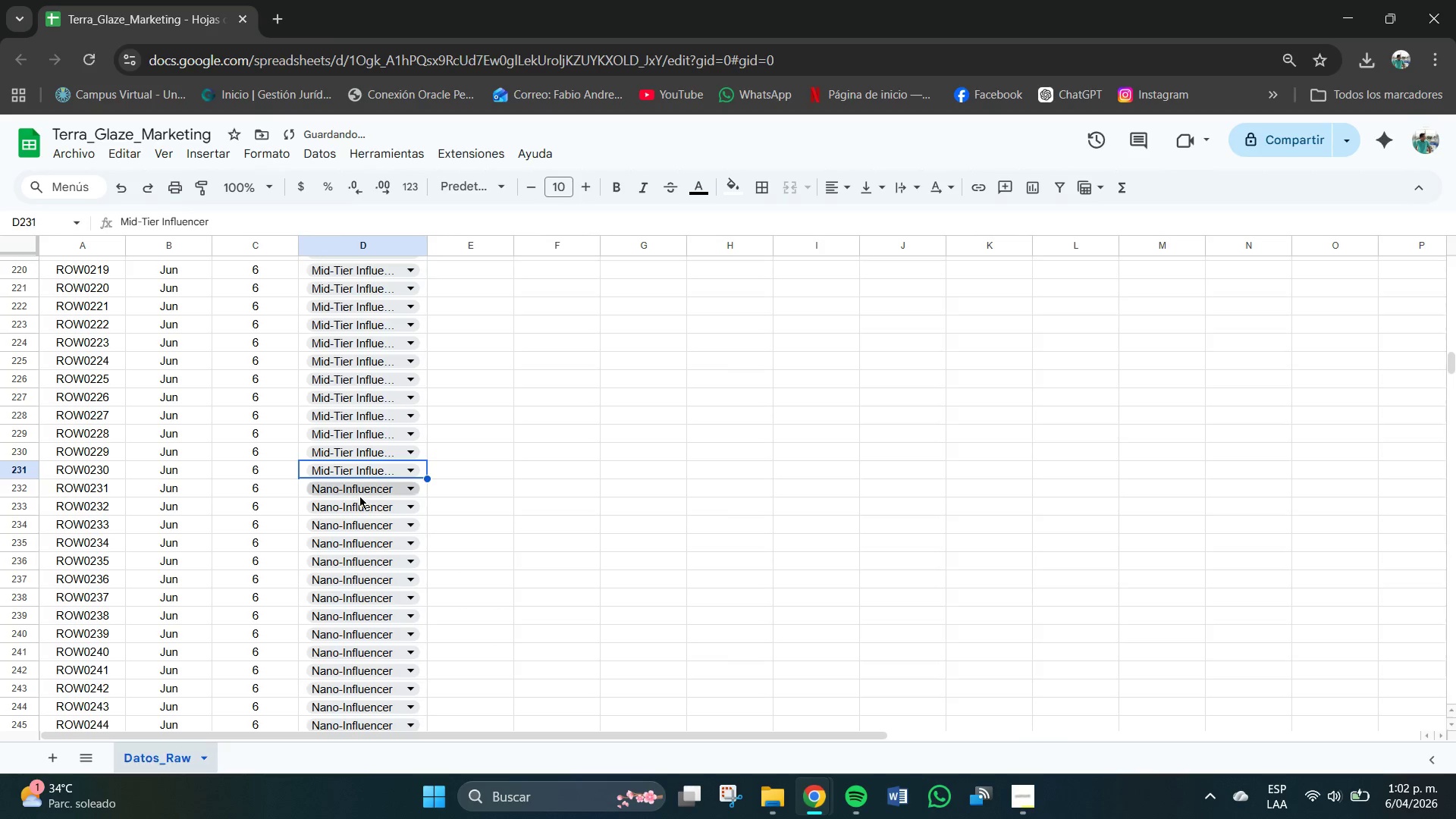 
left_click([359, 496])
 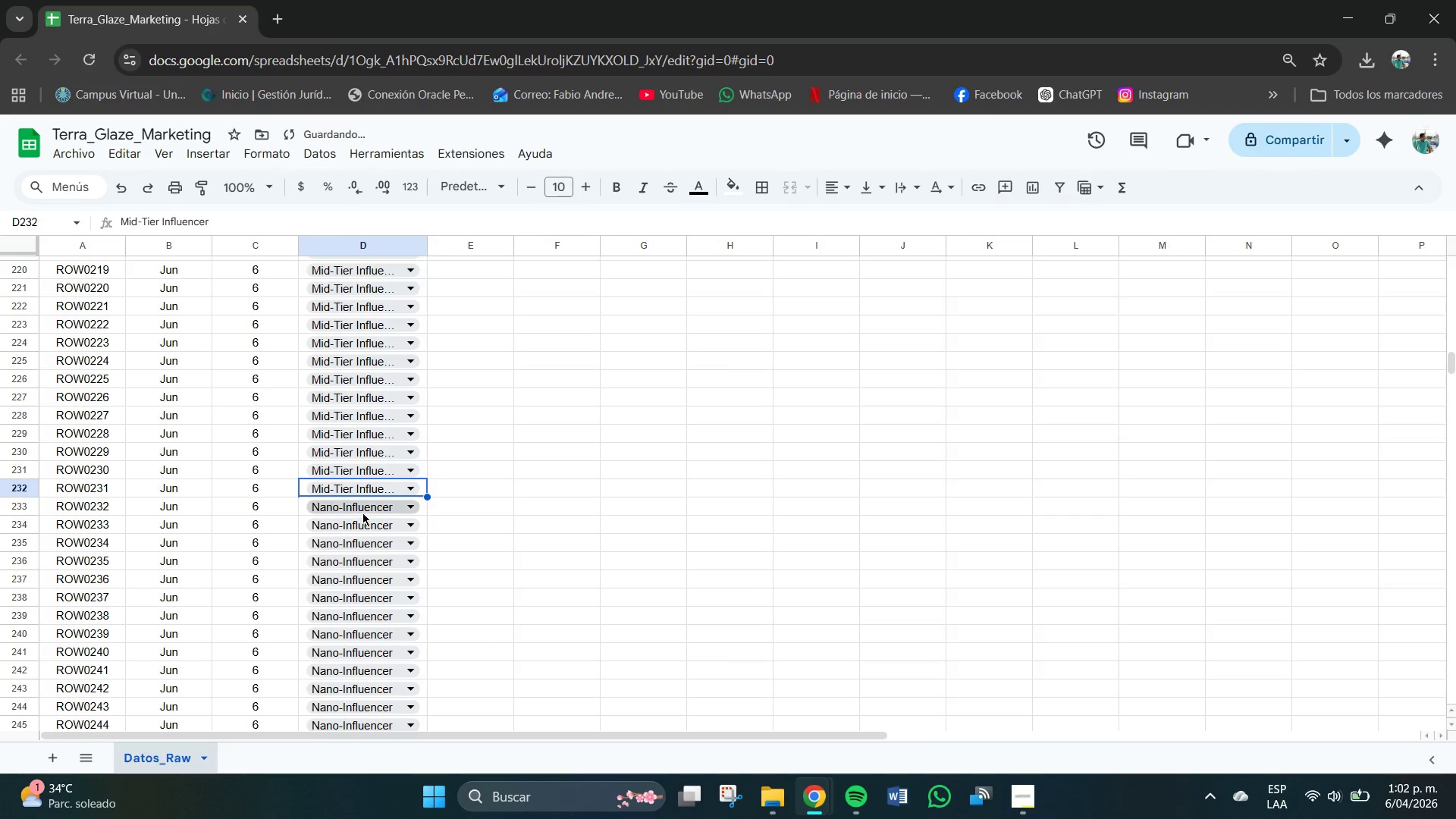 
left_click([362, 507])
 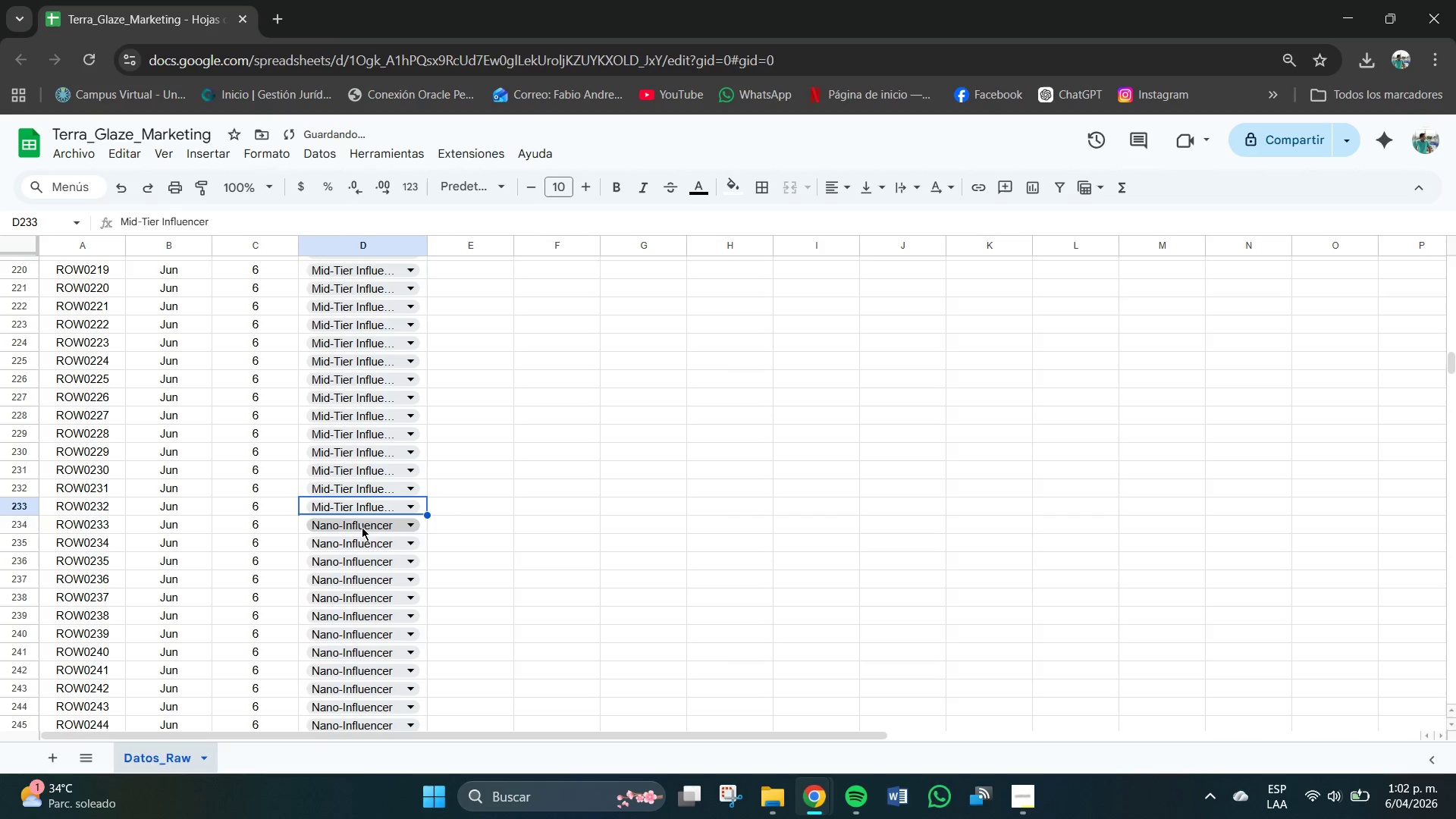 
left_click([364, 521])
 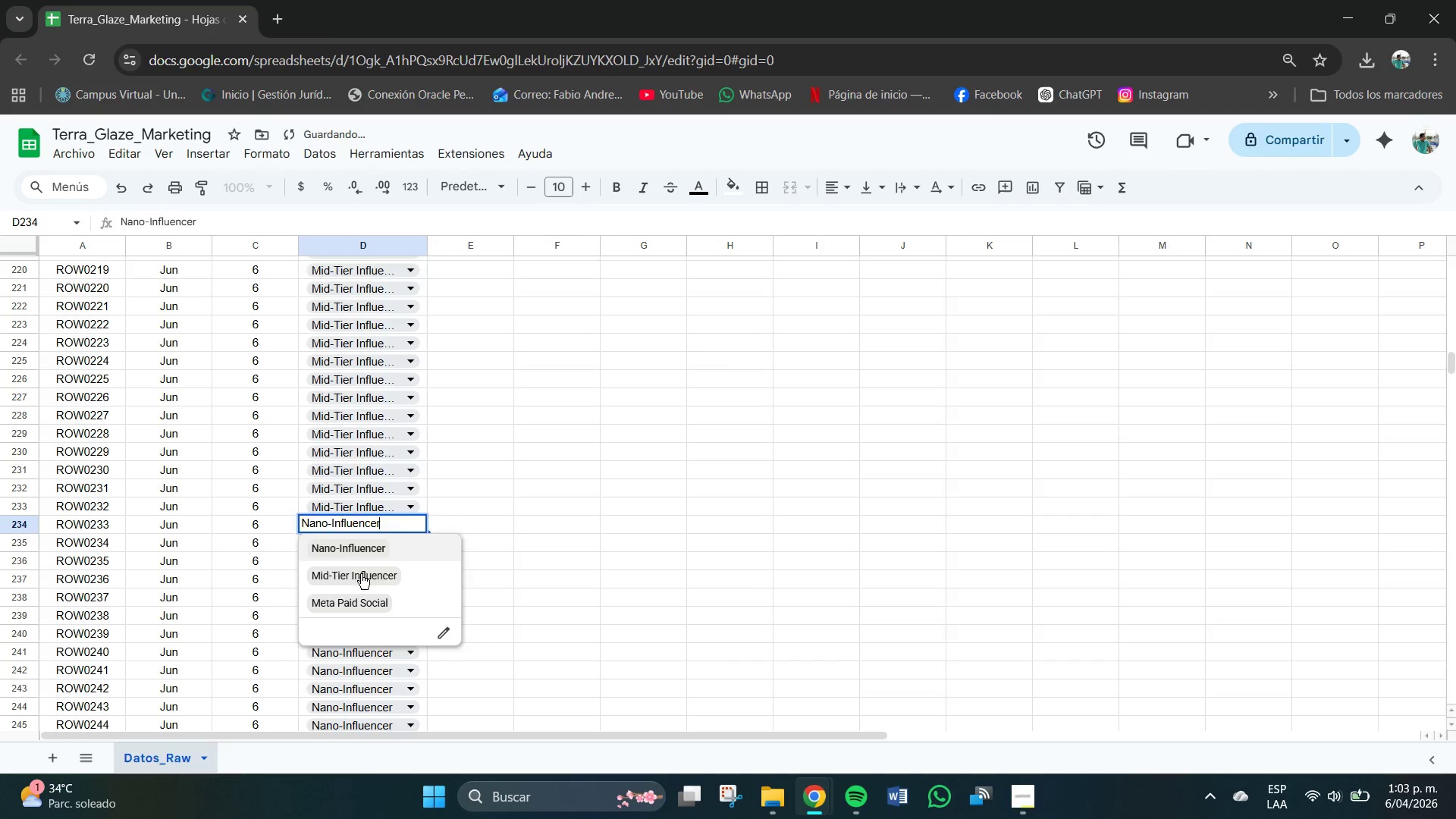 
left_click([361, 574])
 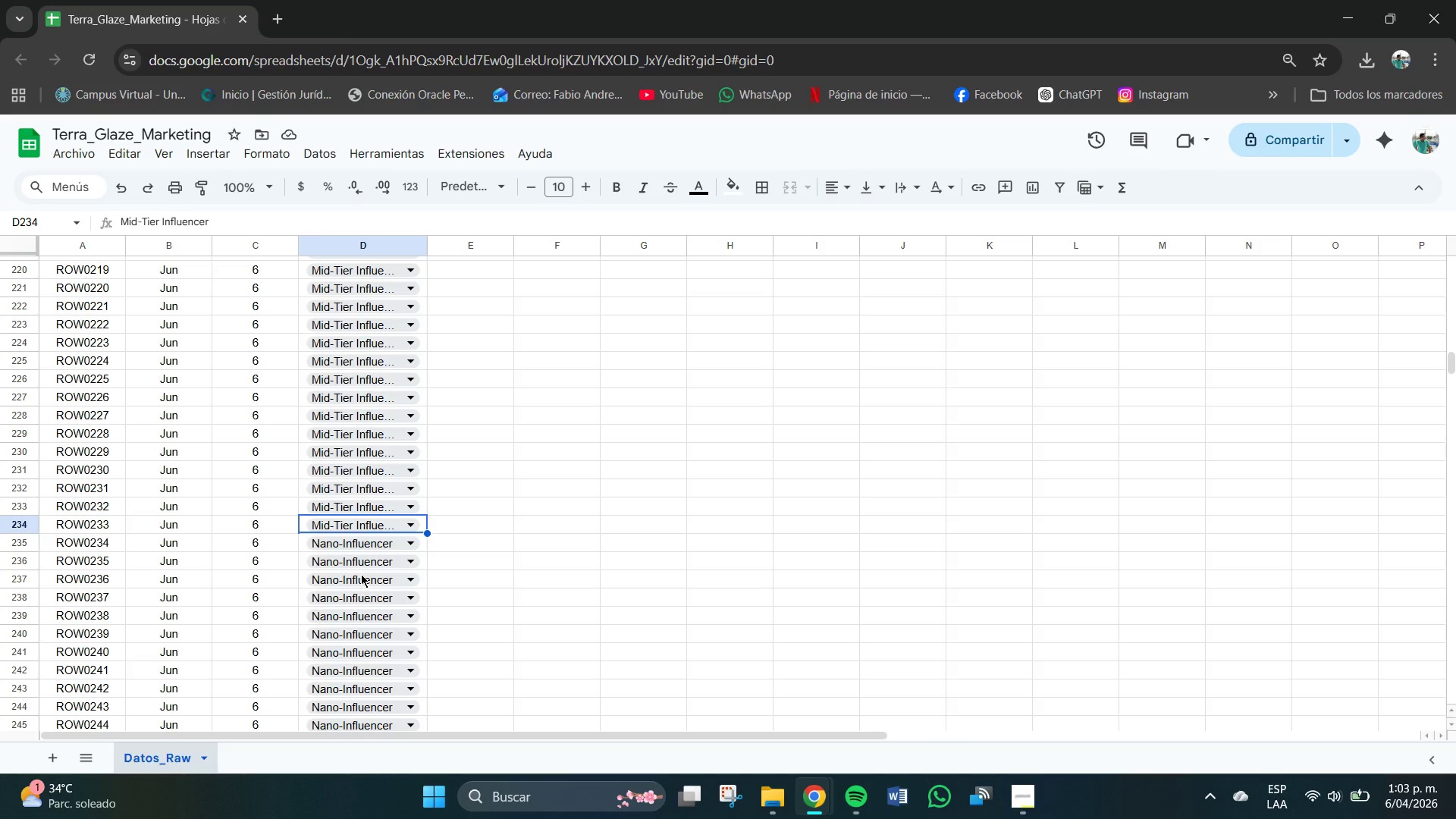 
wait(12.05)
 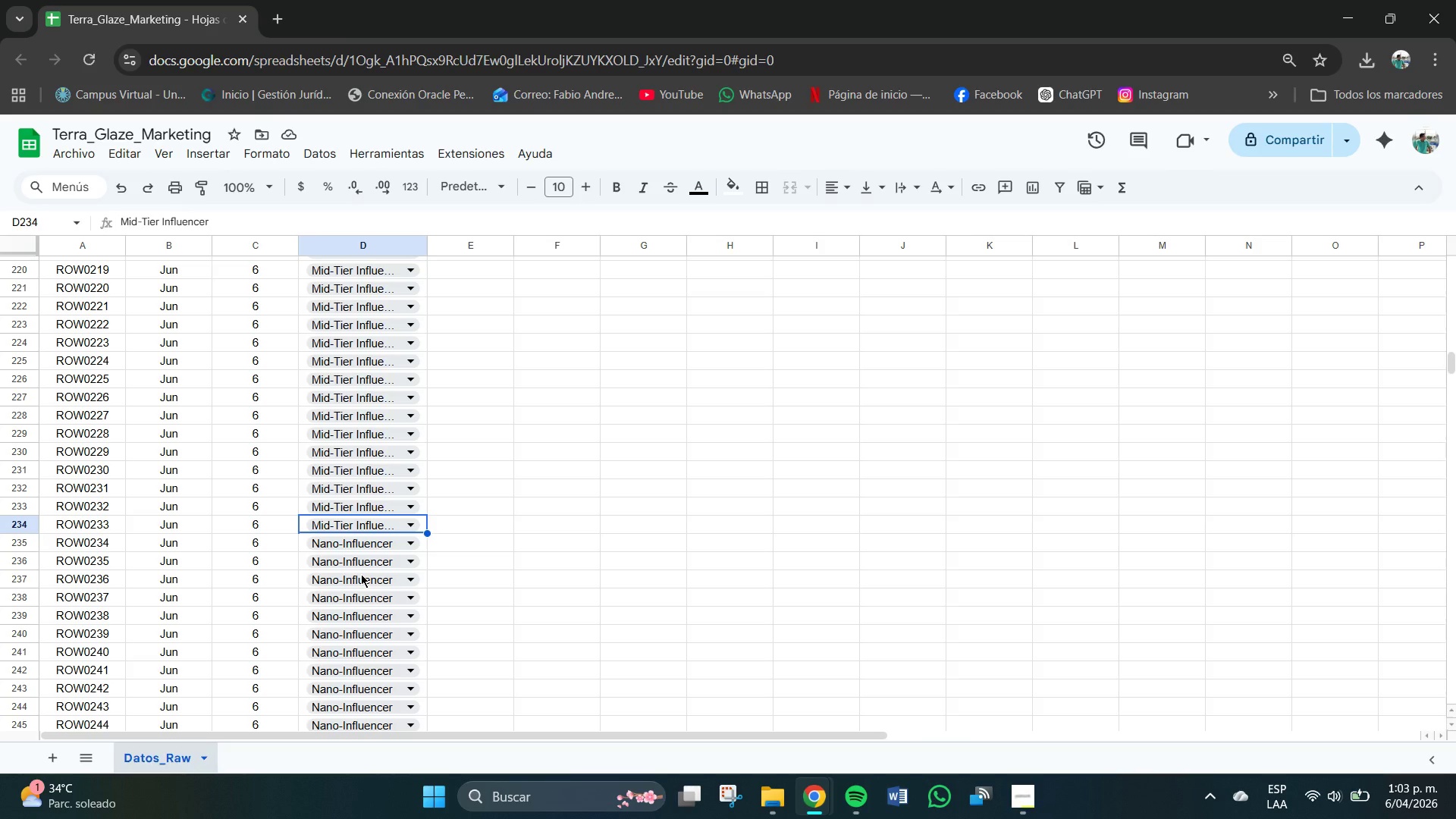 
left_click([359, 548])
 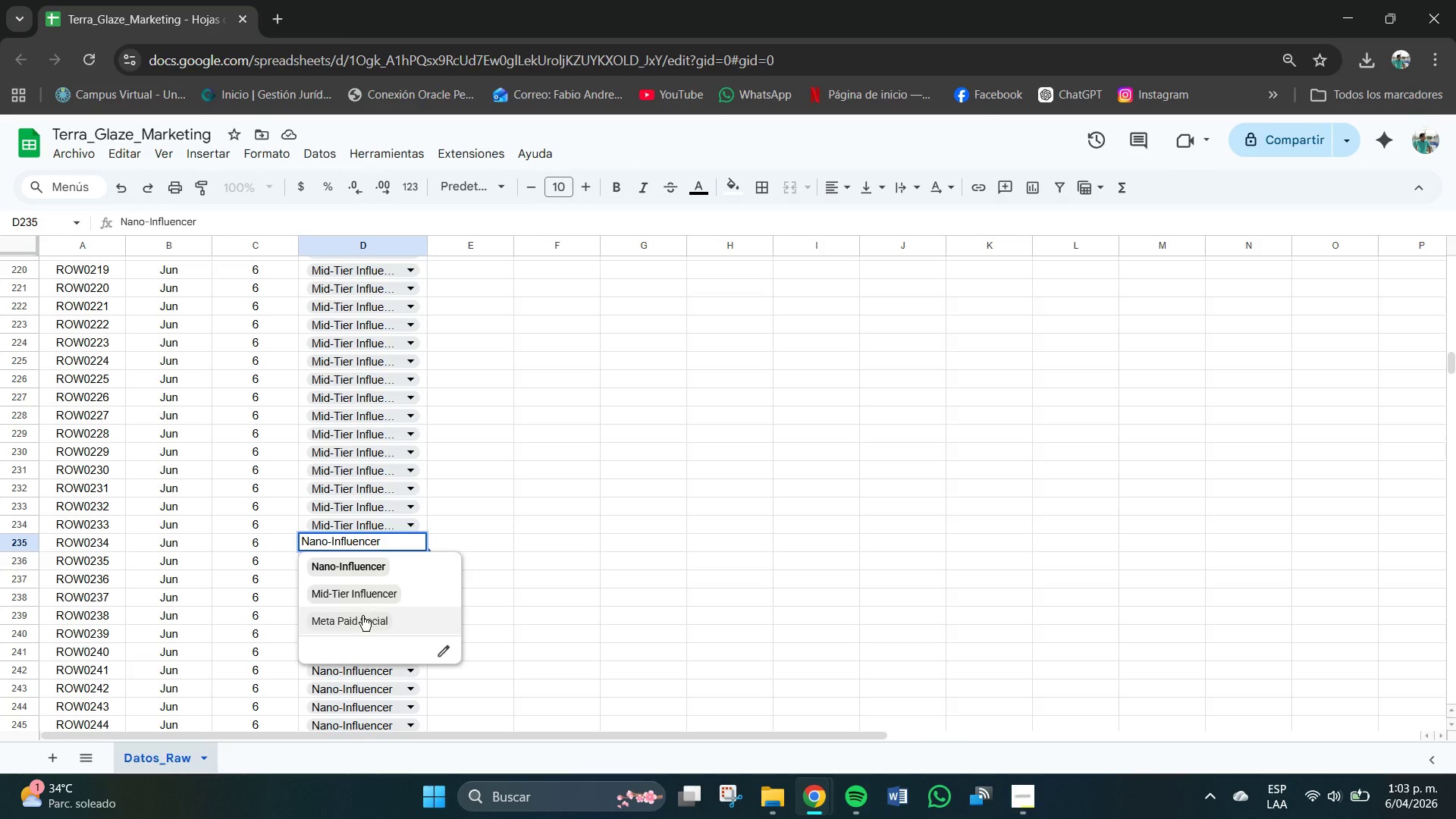 
left_click([360, 619])
 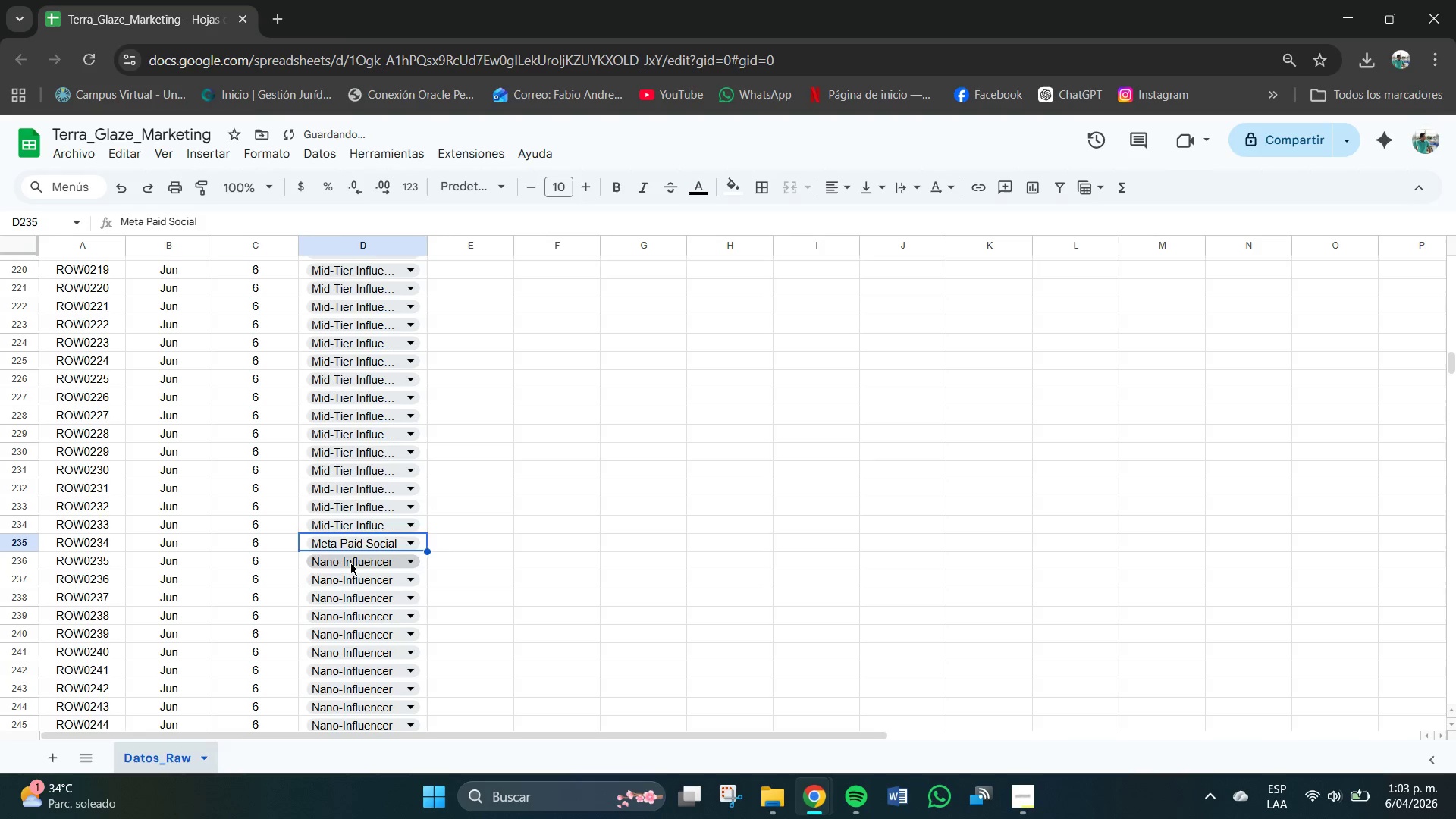 
scroll: coordinate [350, 563], scroll_direction: down, amount: 1.0
 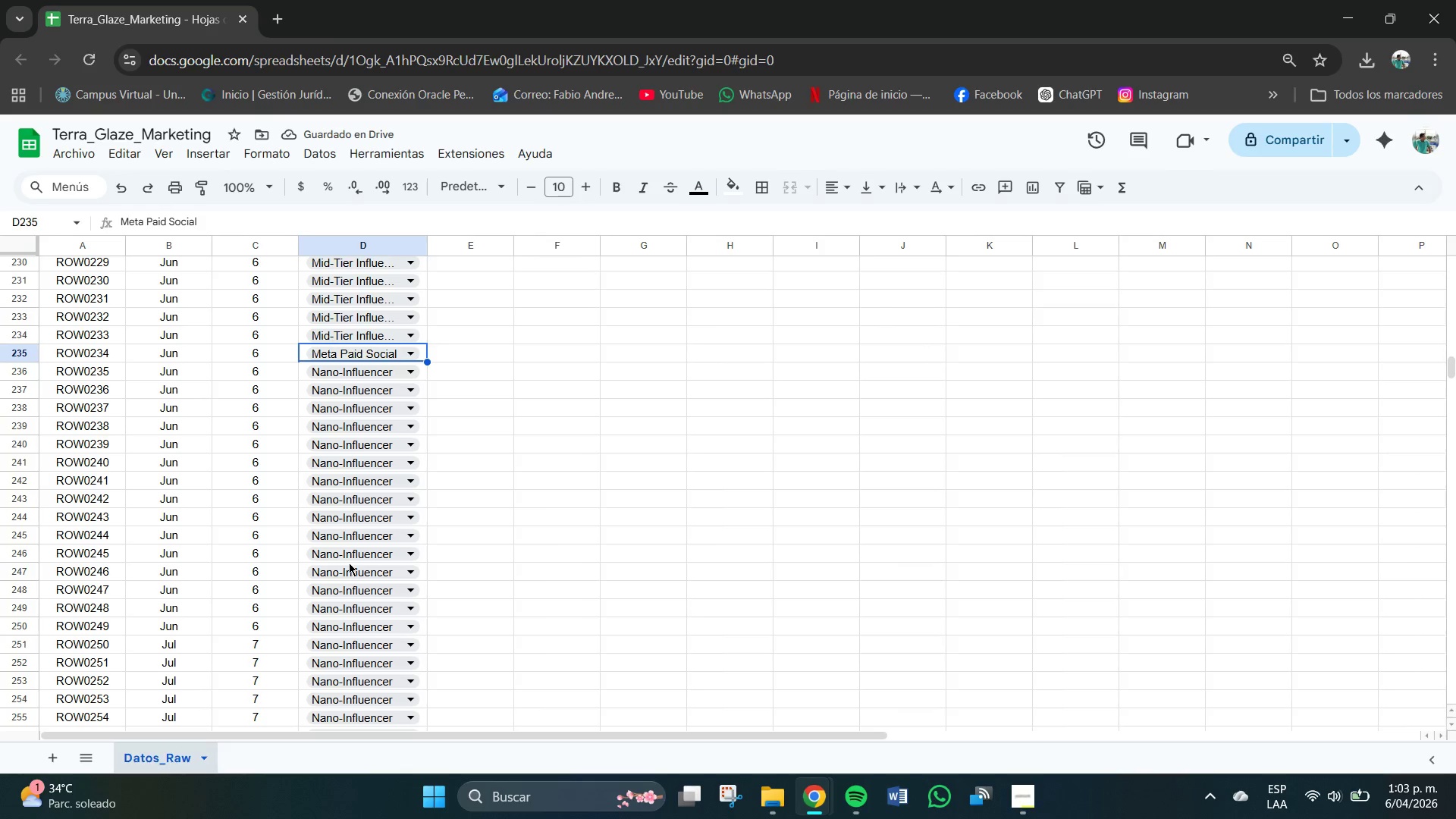 
scroll: coordinate [349, 563], scroll_direction: up, amount: 1.0
 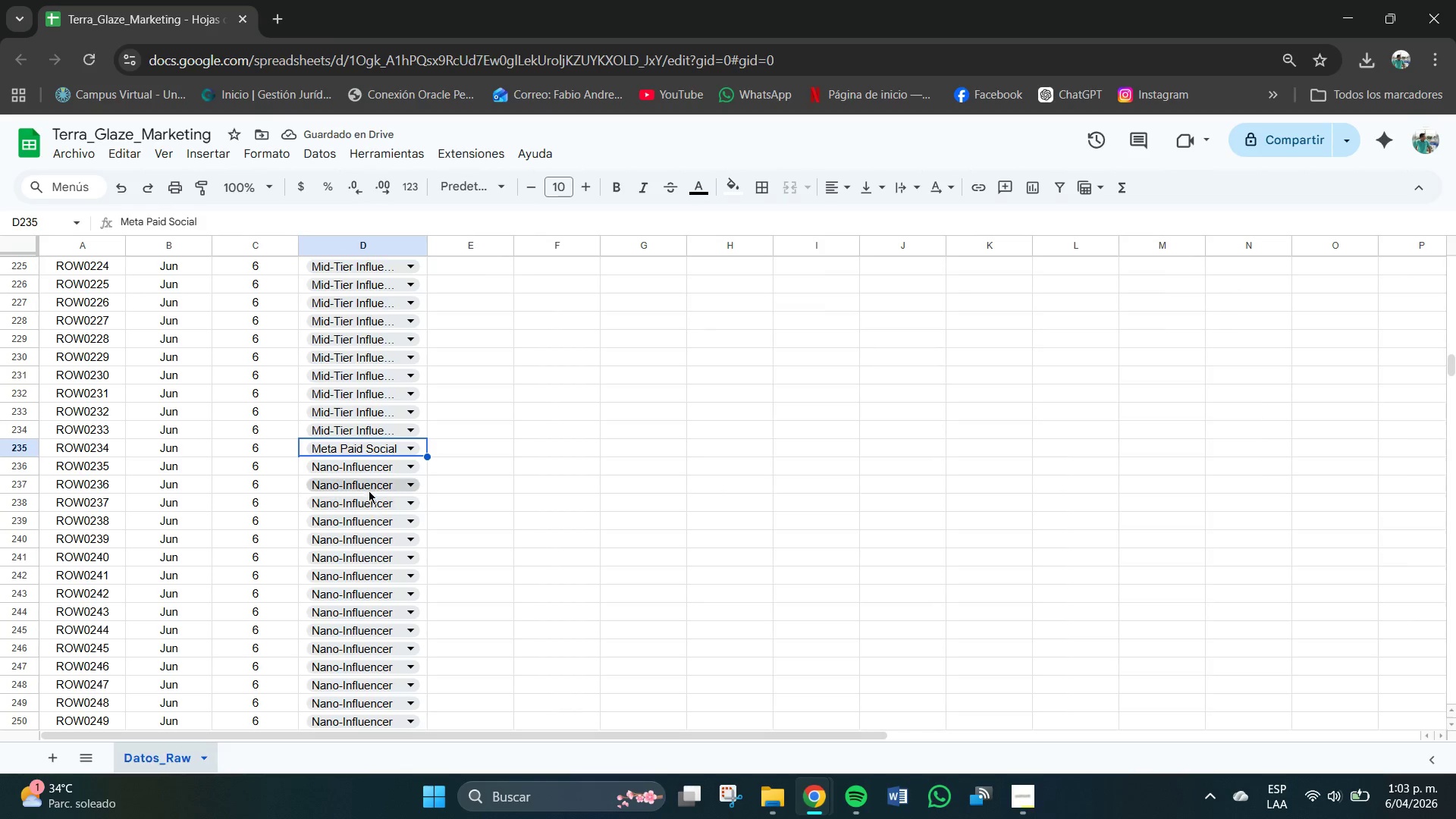 
left_click([360, 464])
 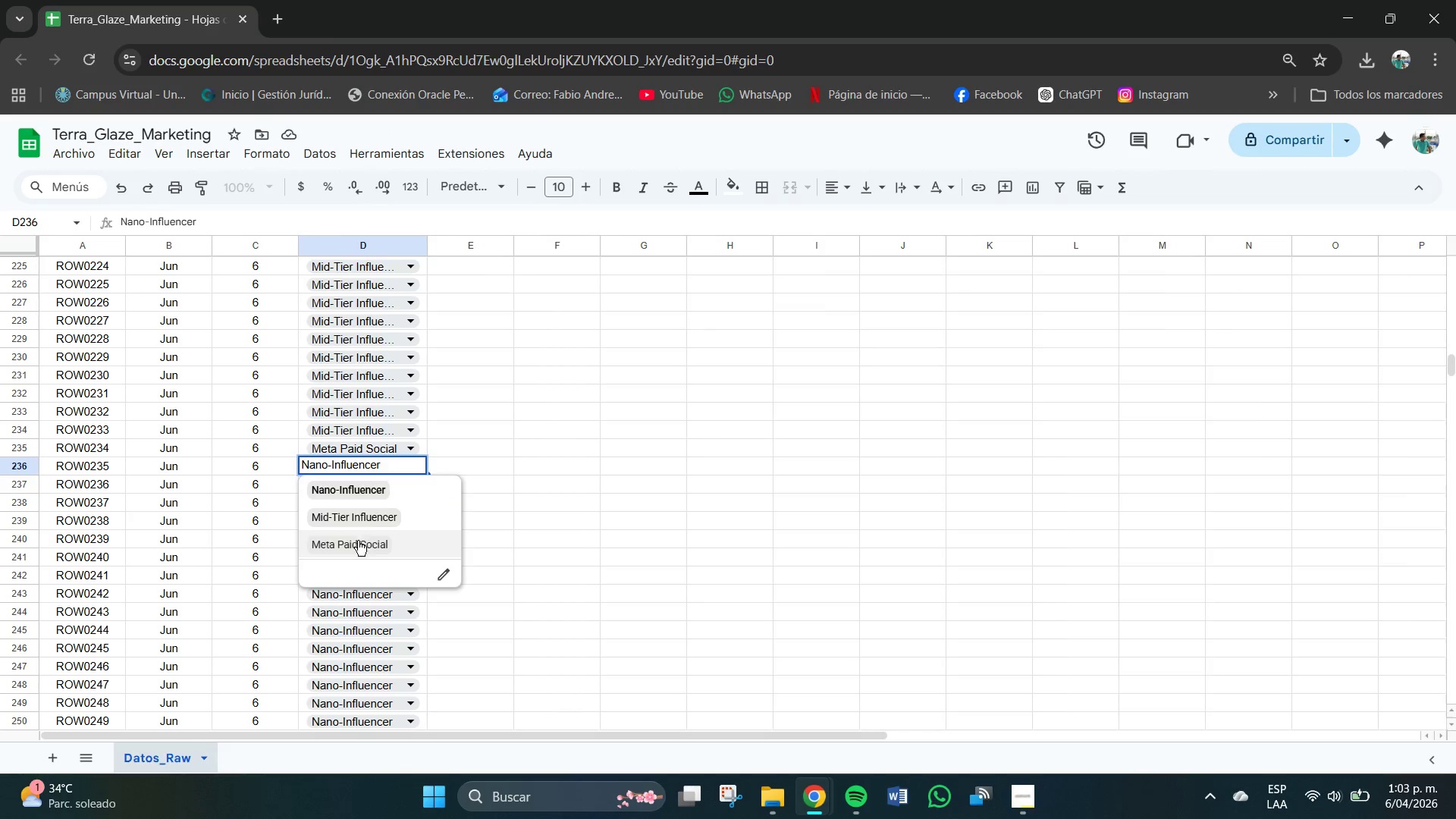 
left_click([357, 544])
 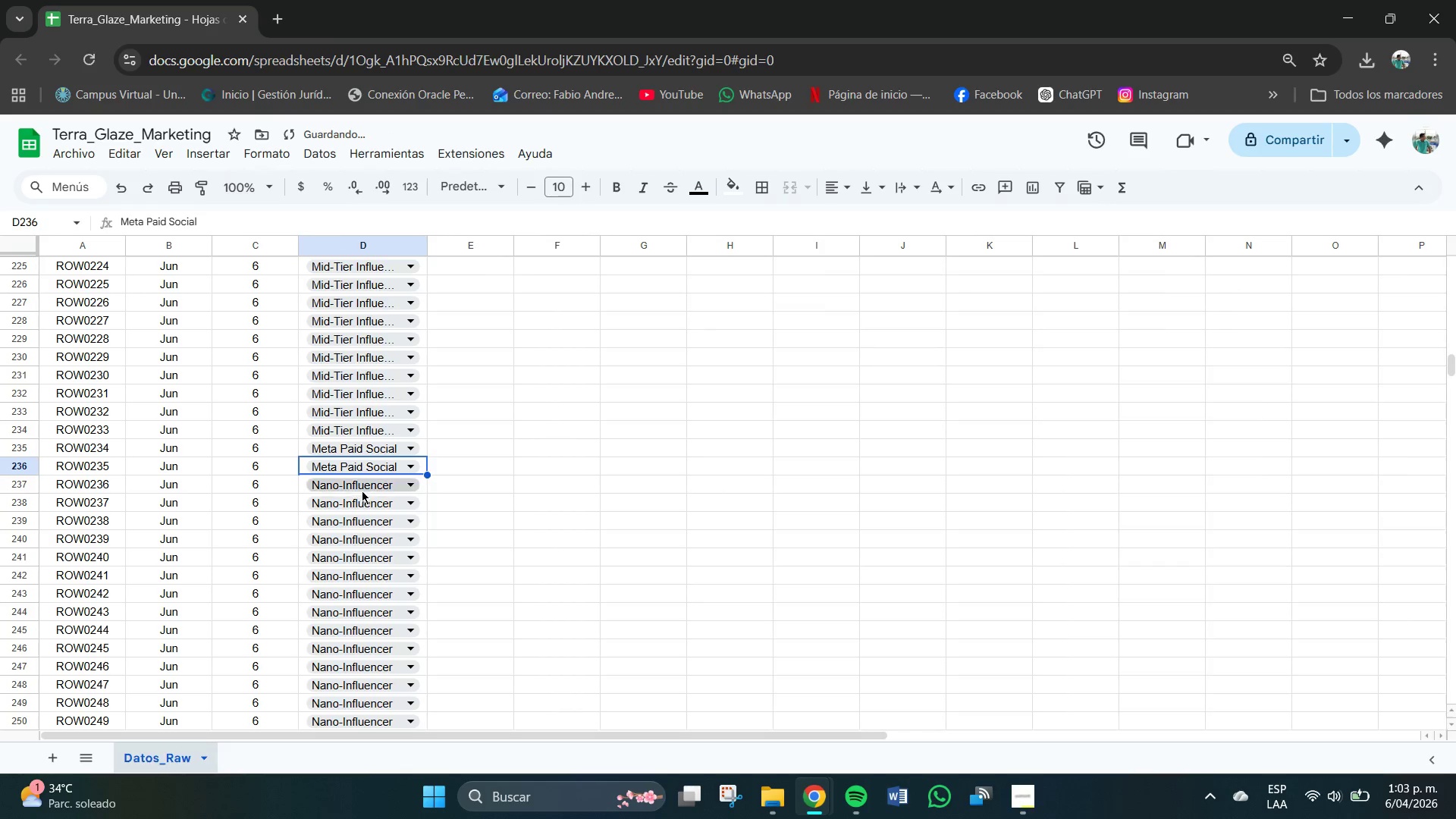 
left_click([363, 488])
 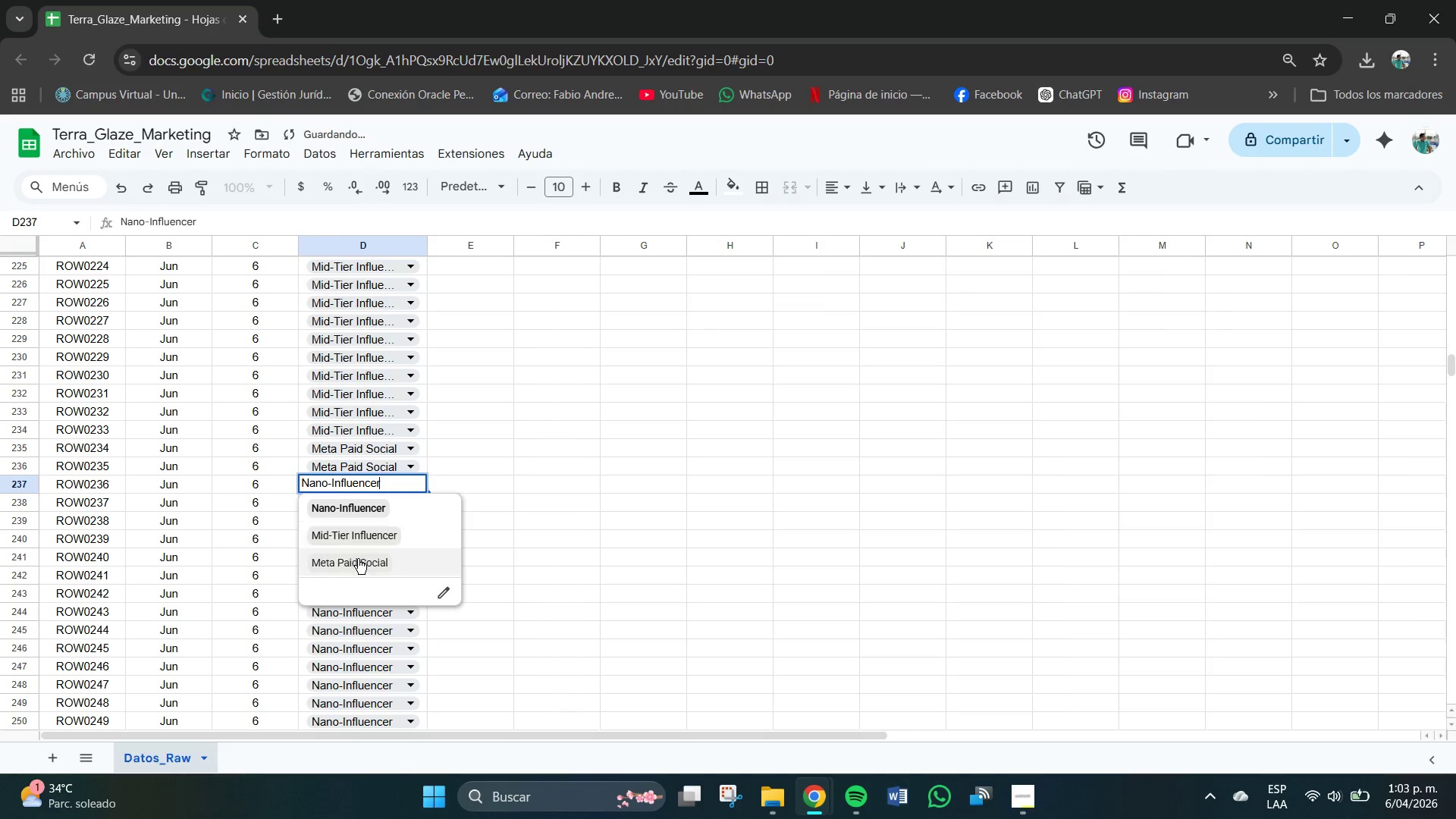 
left_click([358, 559])
 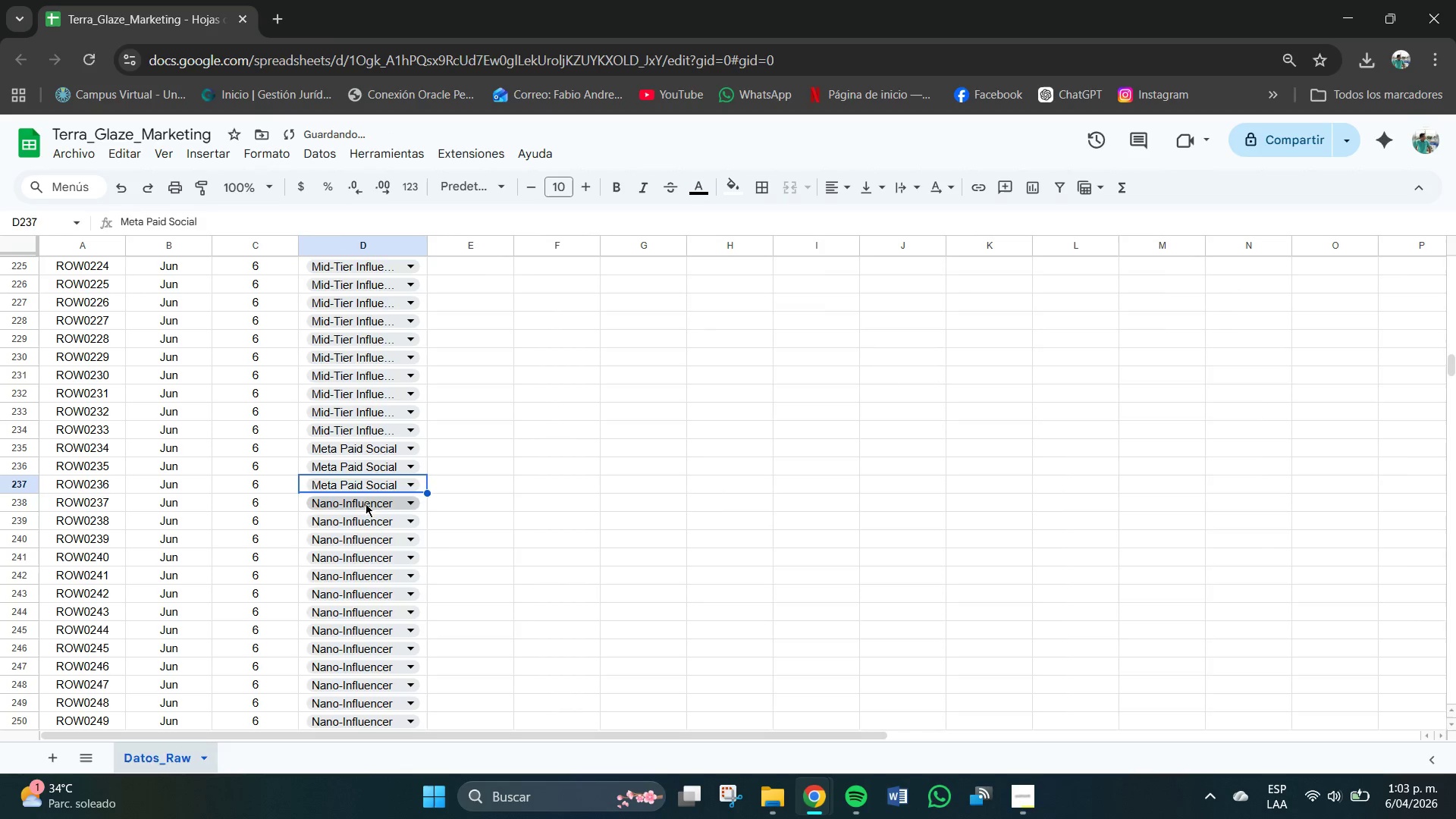 
left_click([368, 498])
 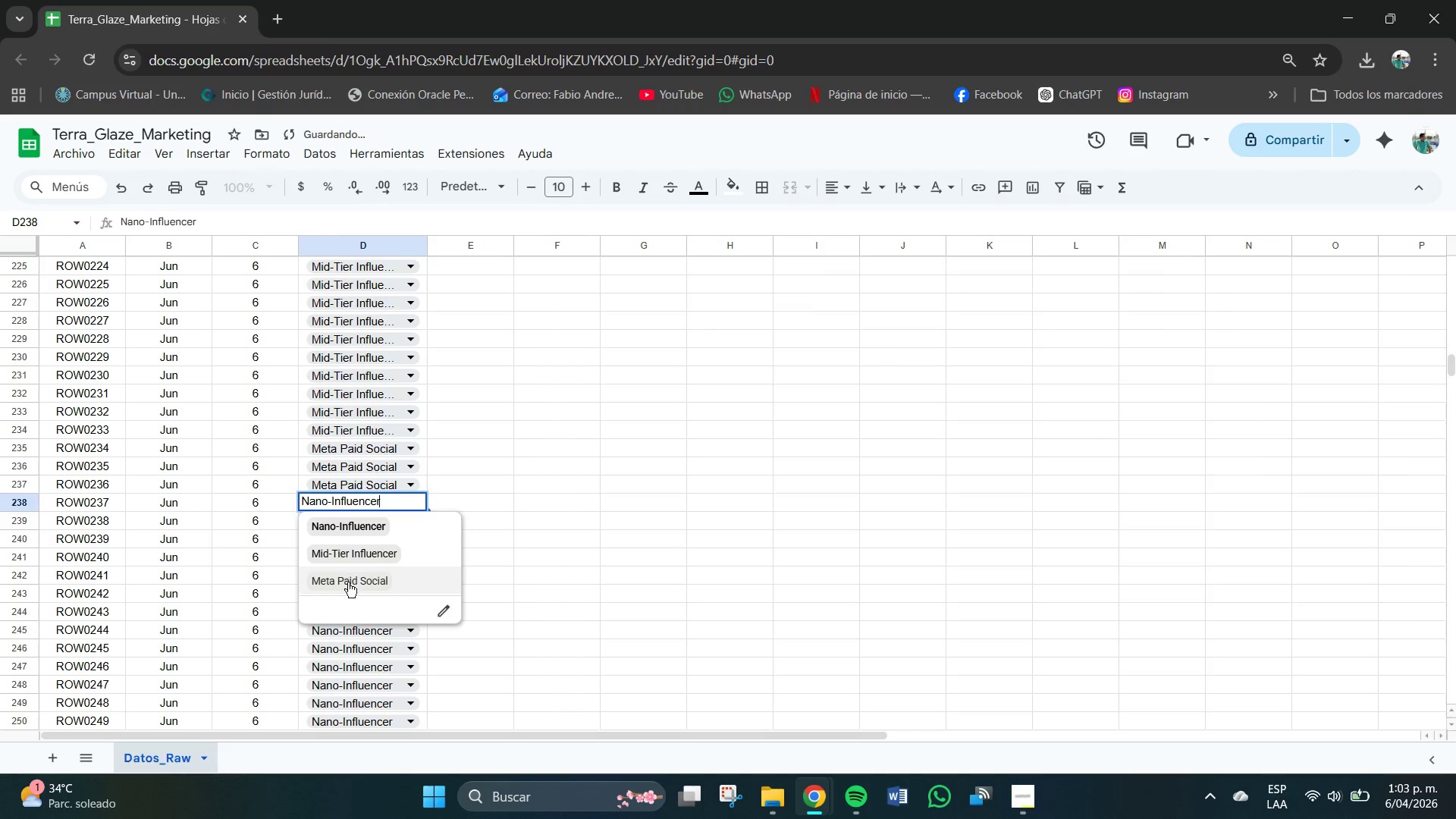 
left_click([348, 583])
 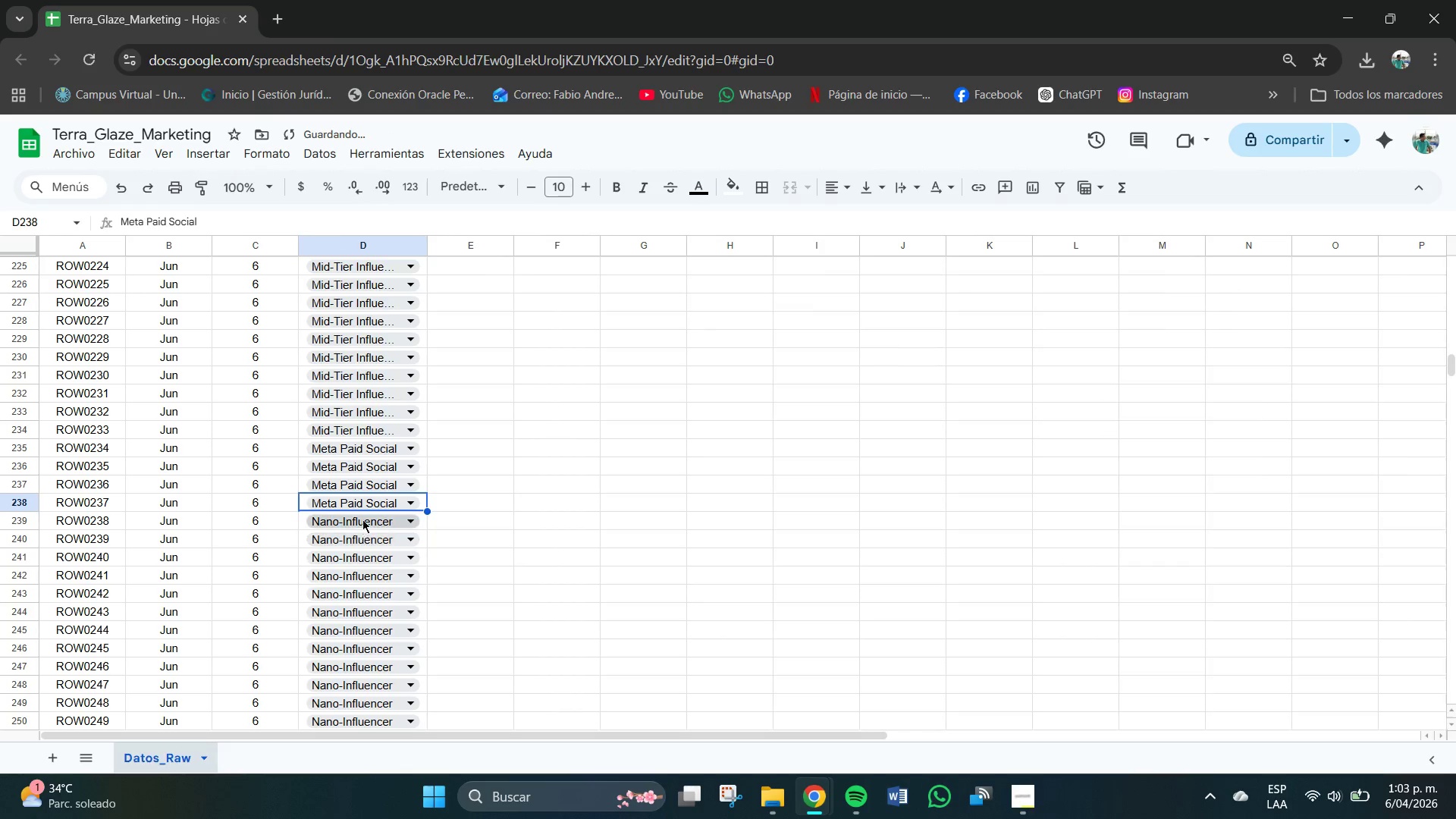 
left_click([362, 519])
 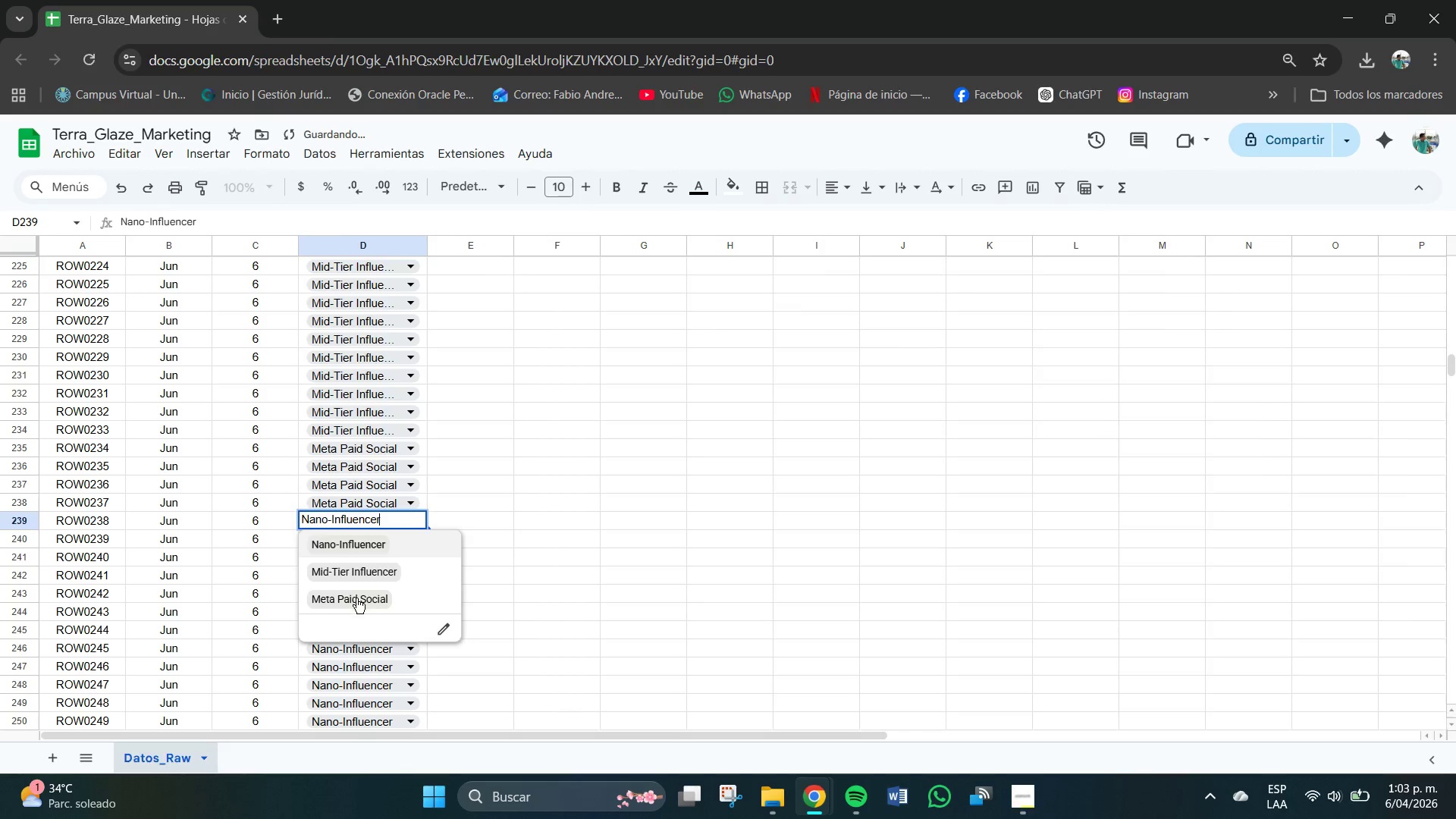 
left_click([356, 598])
 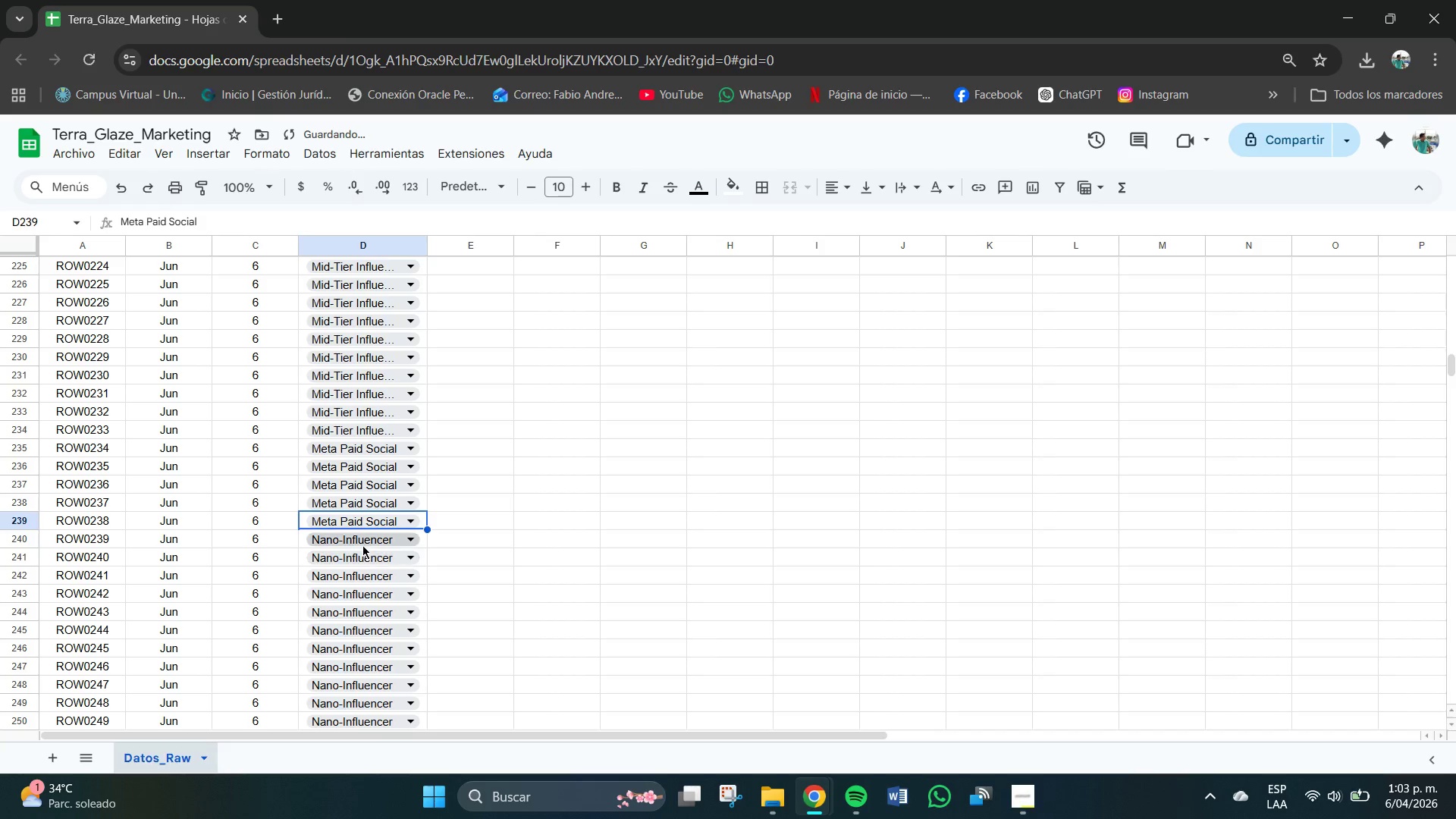 
left_click([362, 545])
 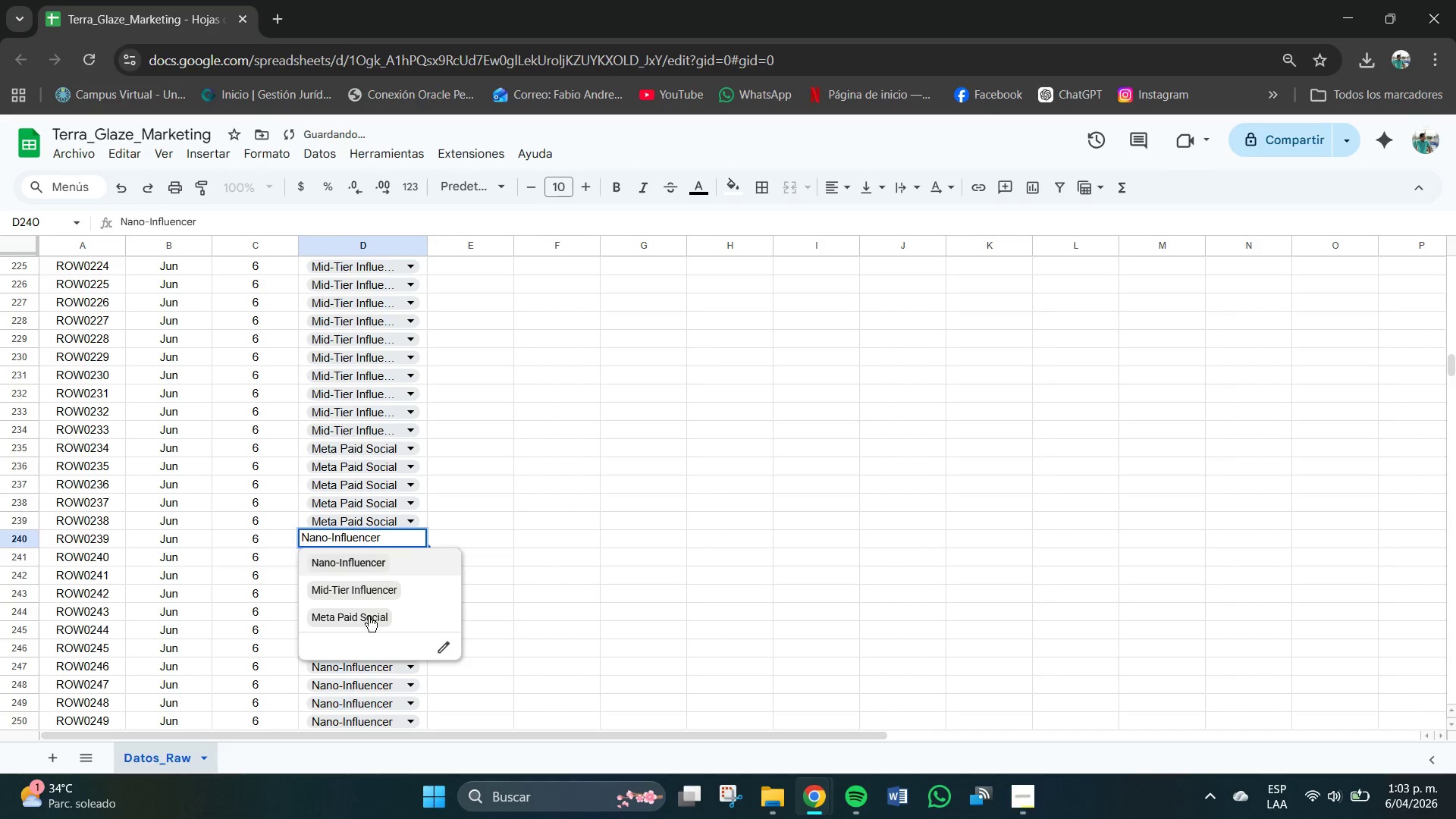 
left_click([369, 617])
 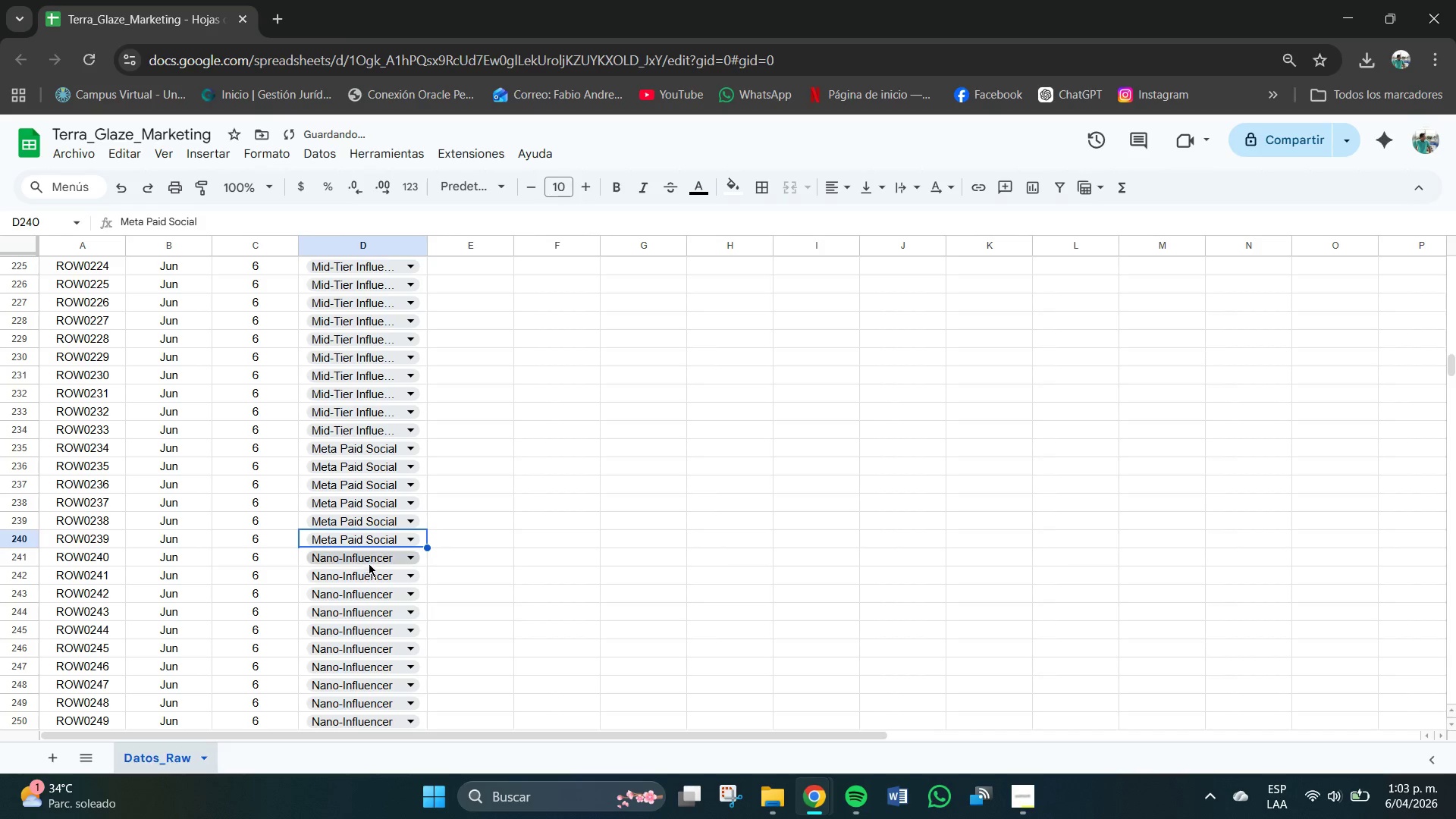 
left_click([370, 558])
 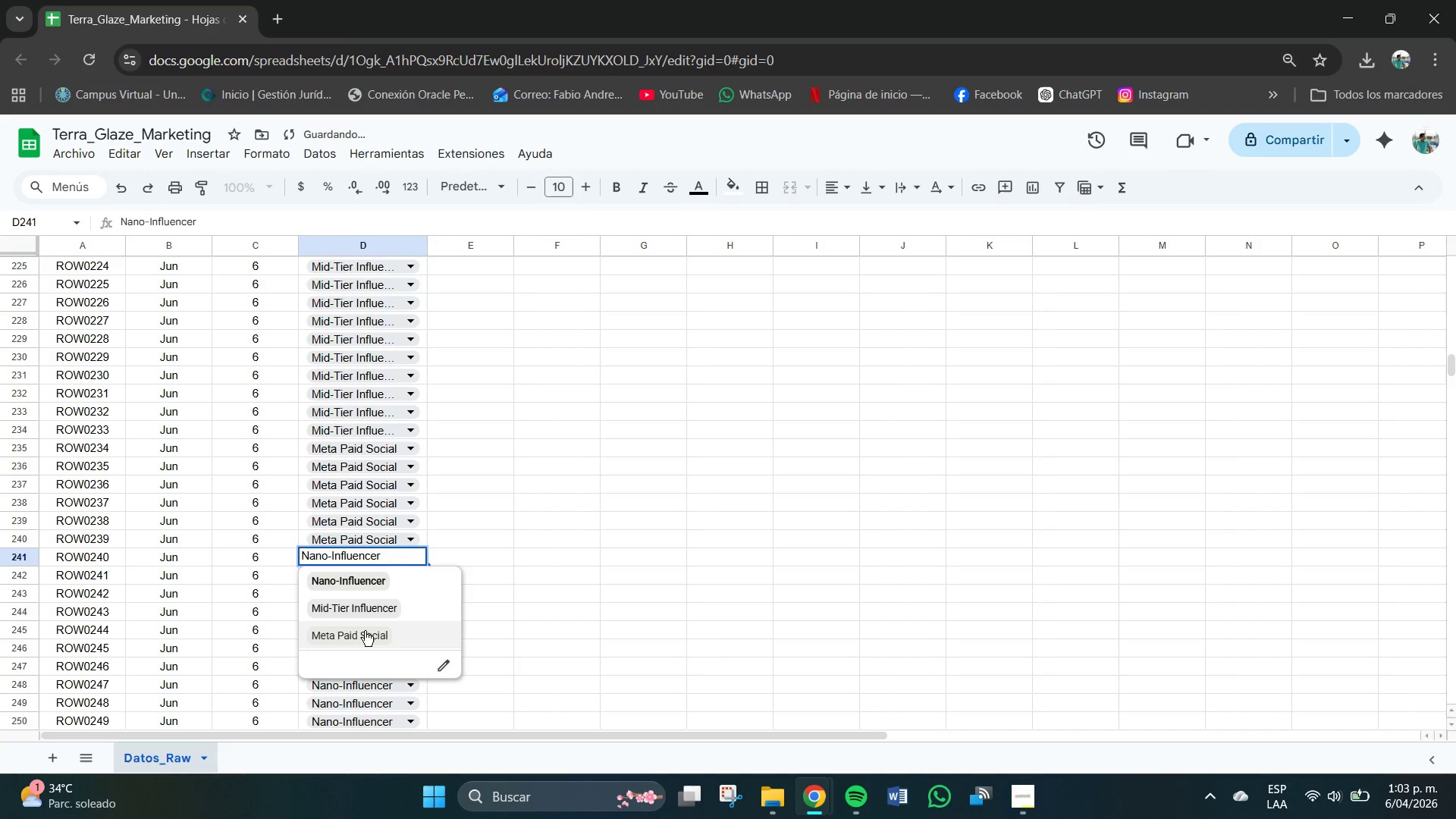 
left_click([365, 631])
 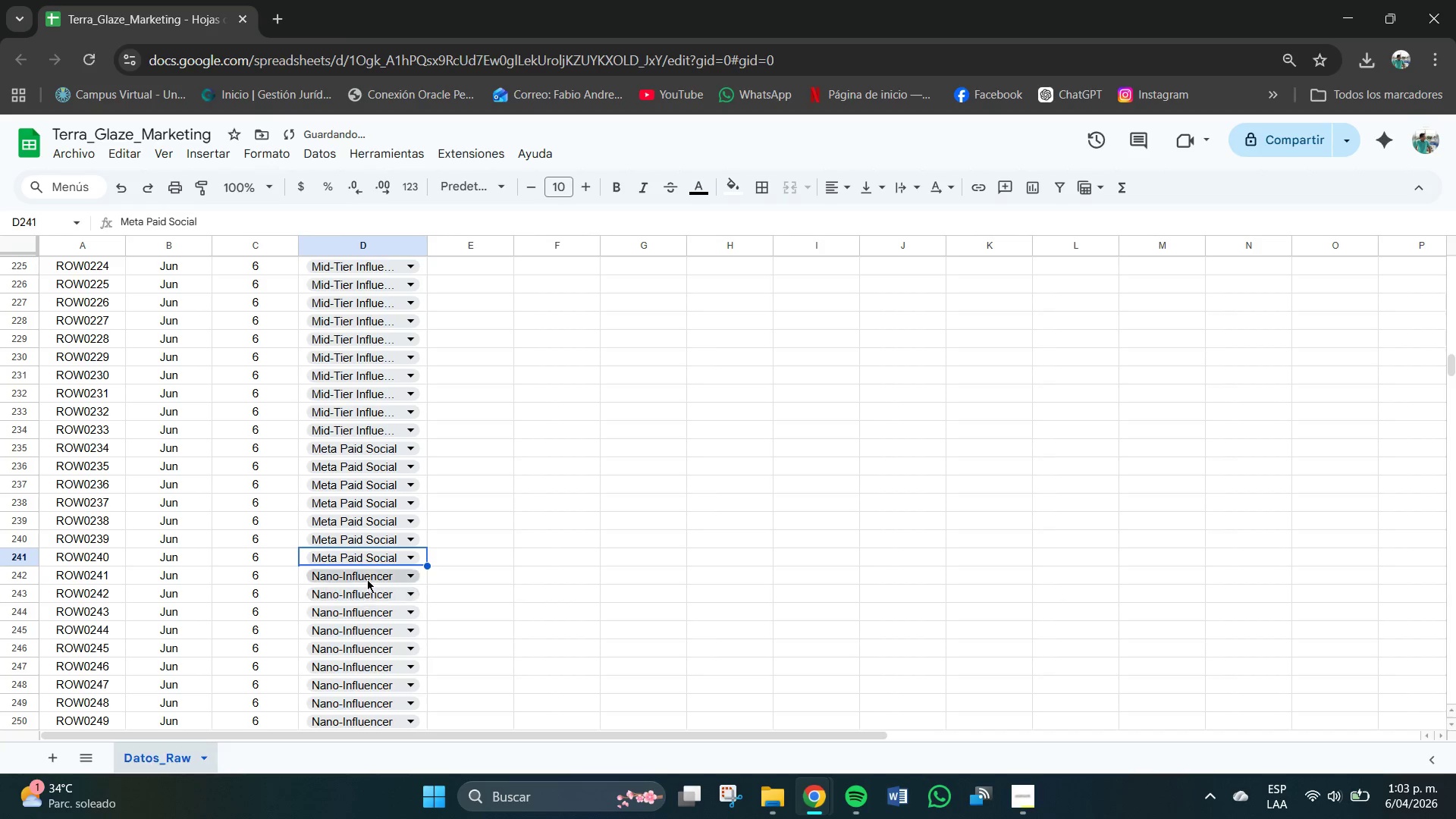 
left_click([367, 578])
 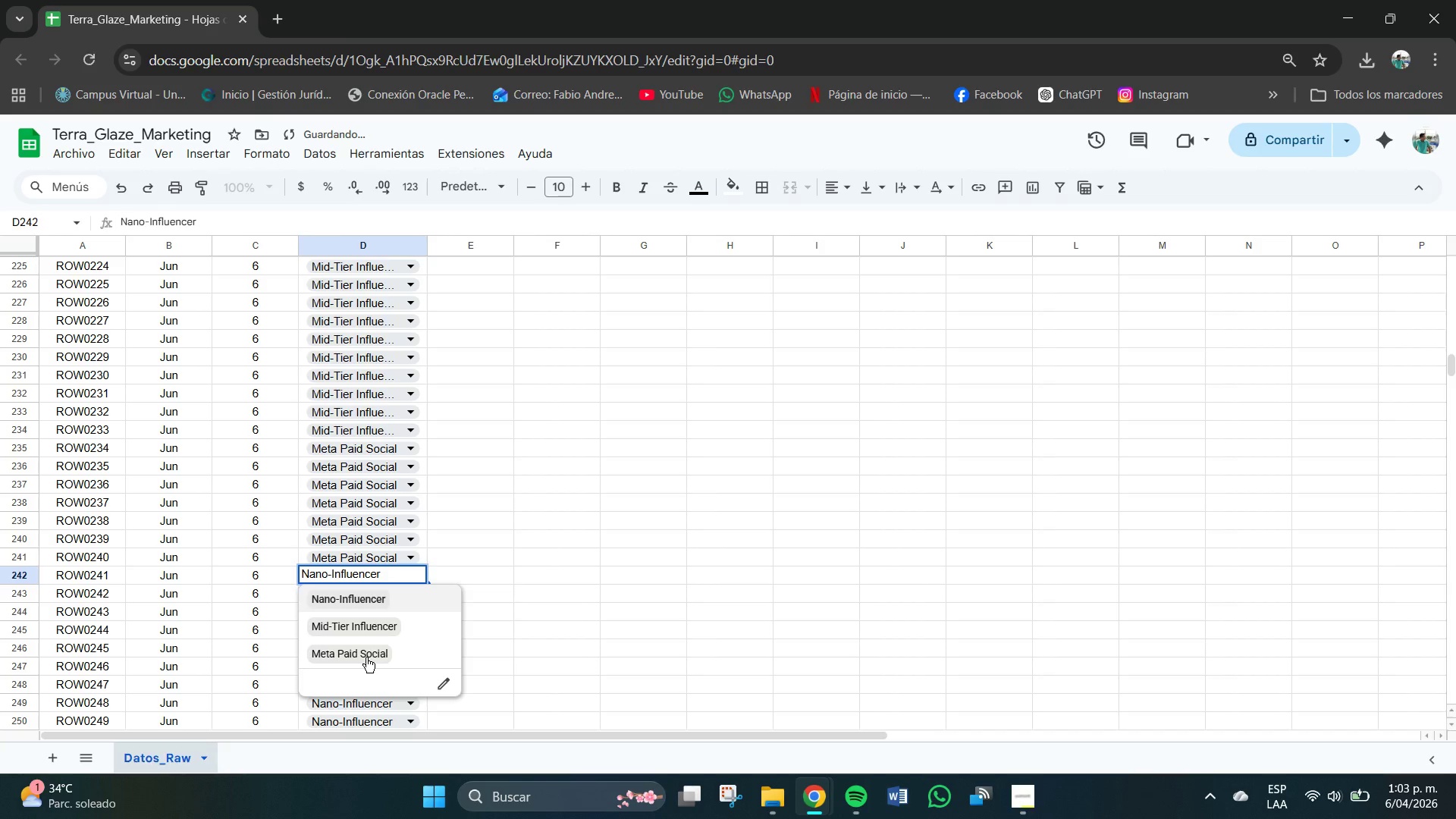 
left_click([366, 657])
 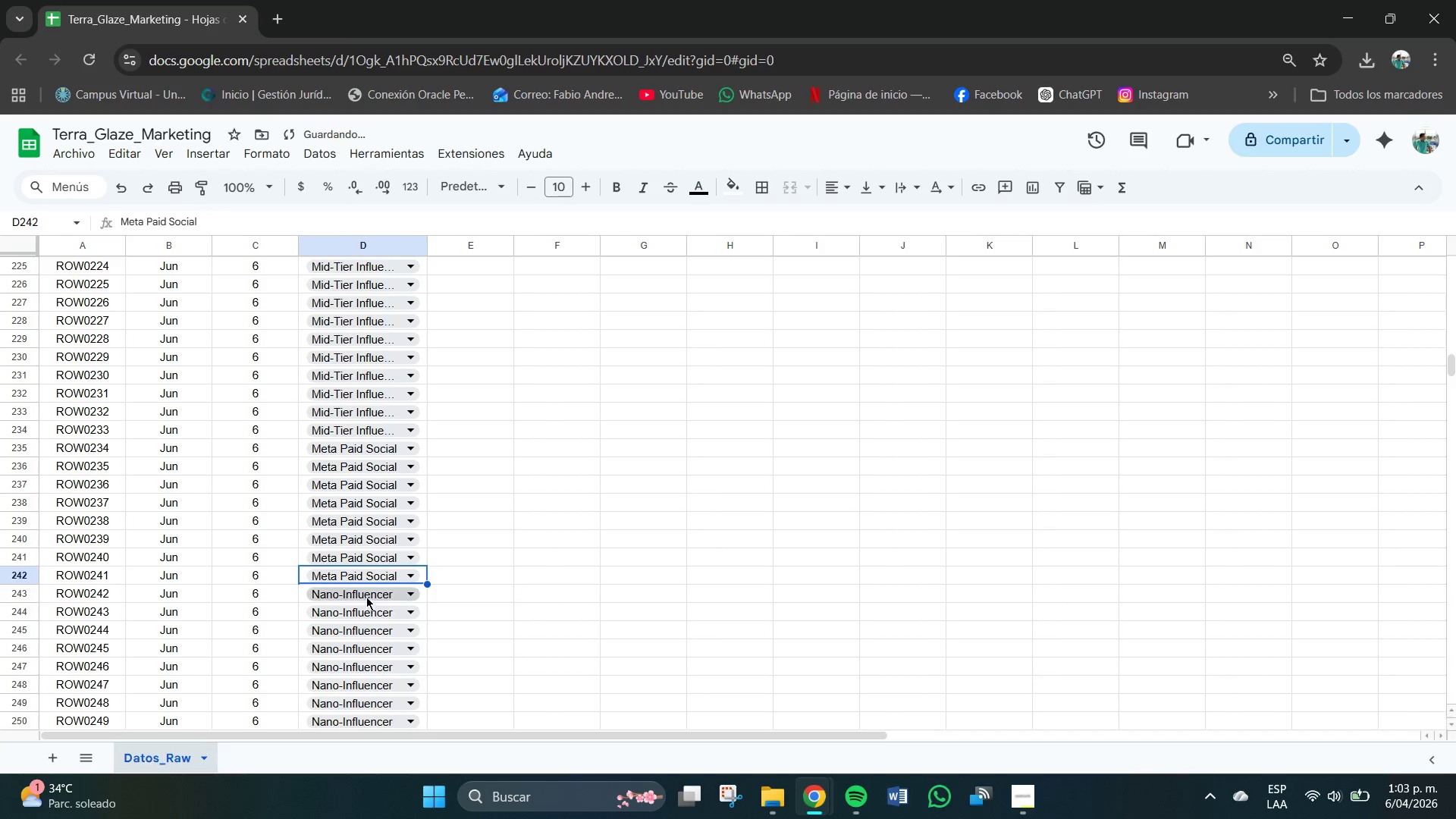 
left_click([369, 593])
 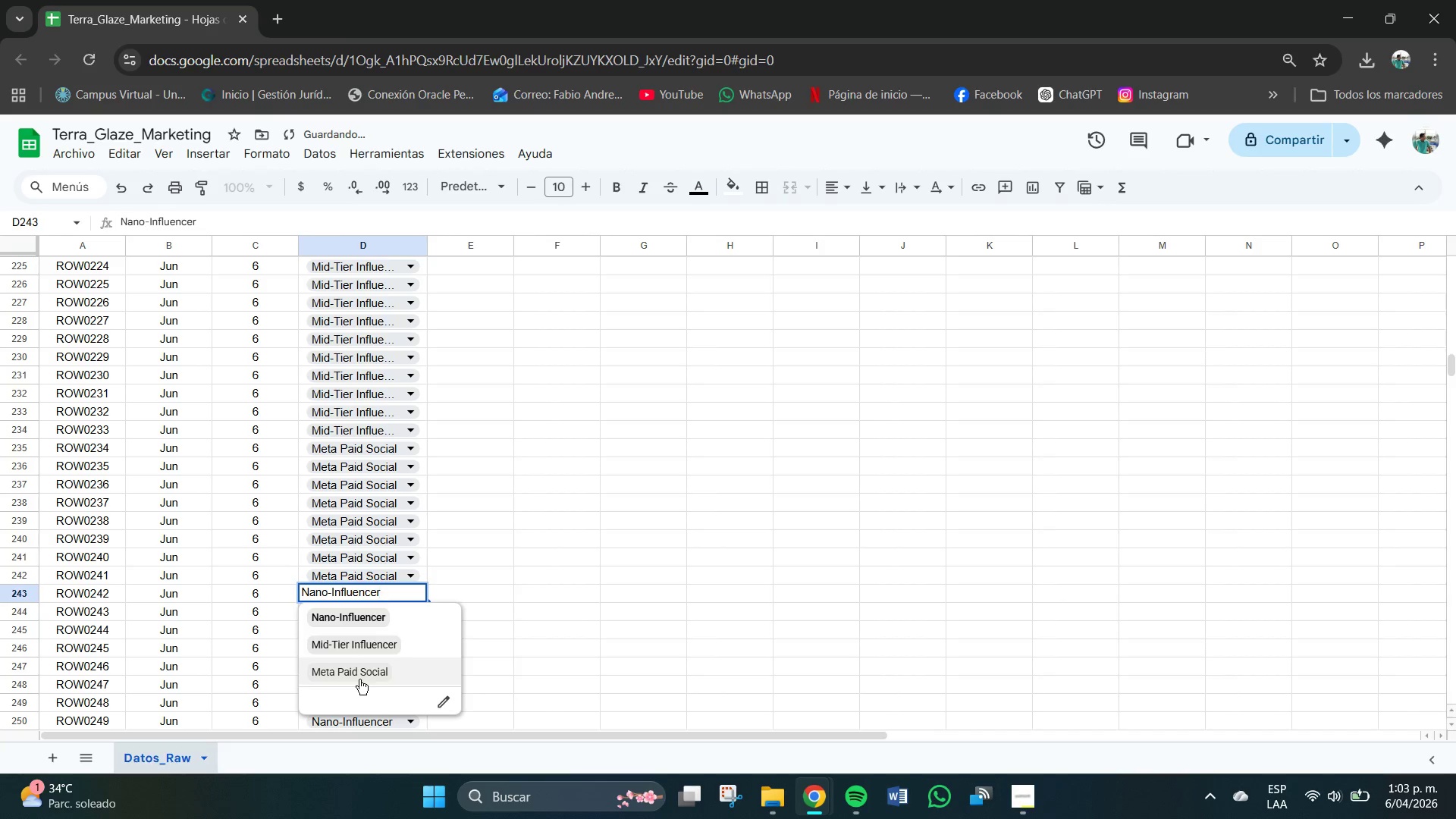 
left_click([359, 679])
 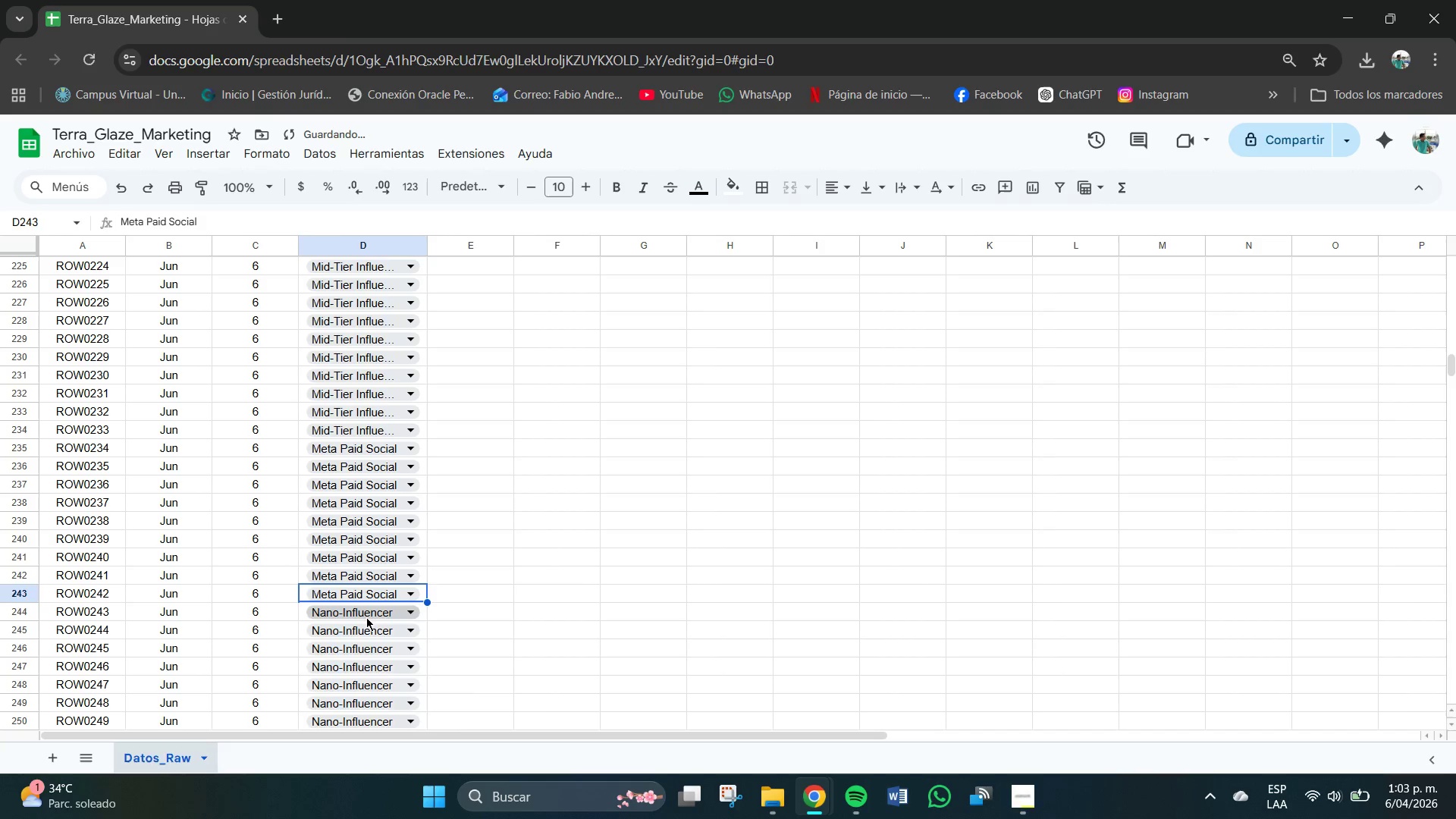 
left_click([366, 616])
 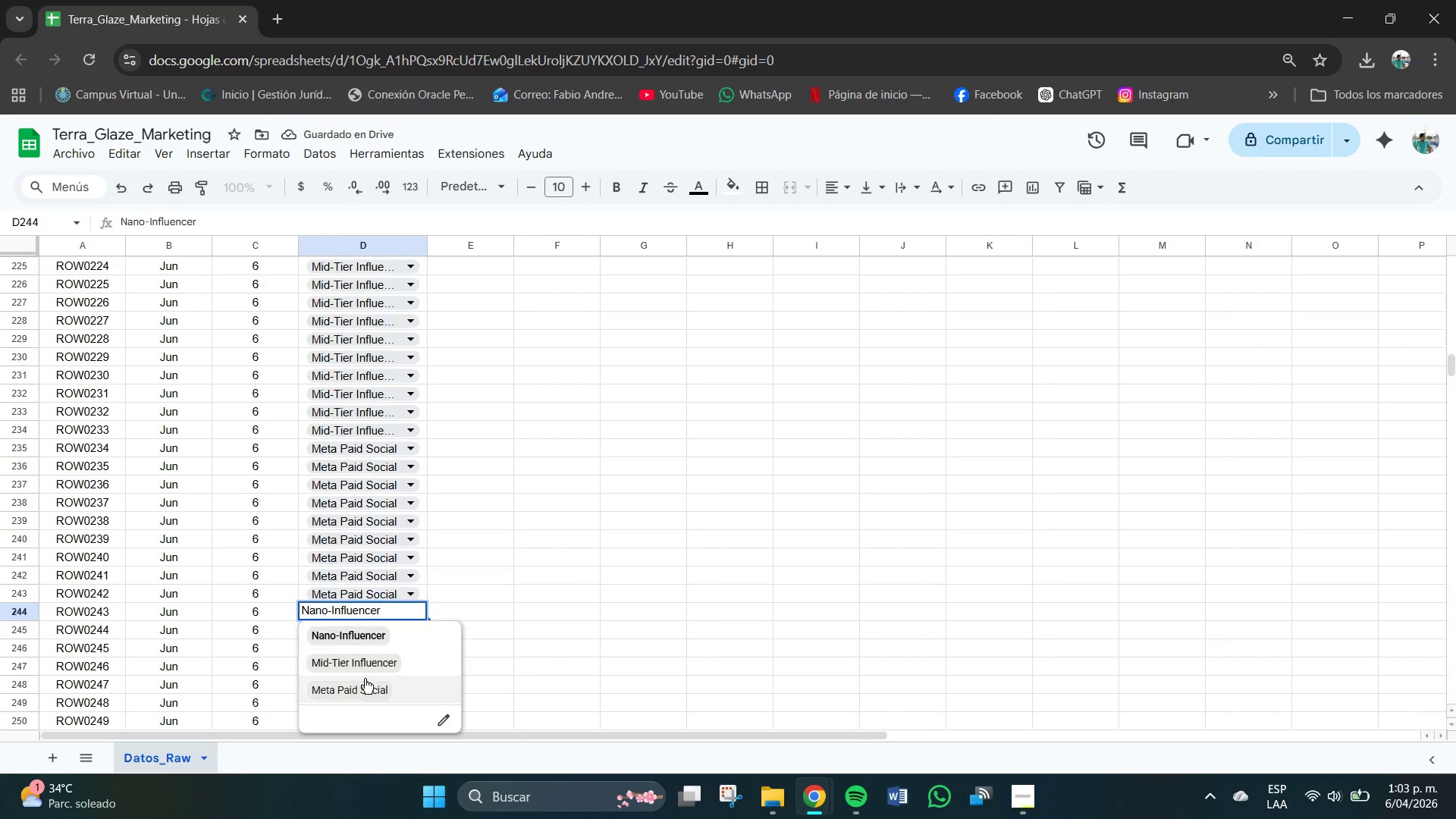 
left_click([371, 683])
 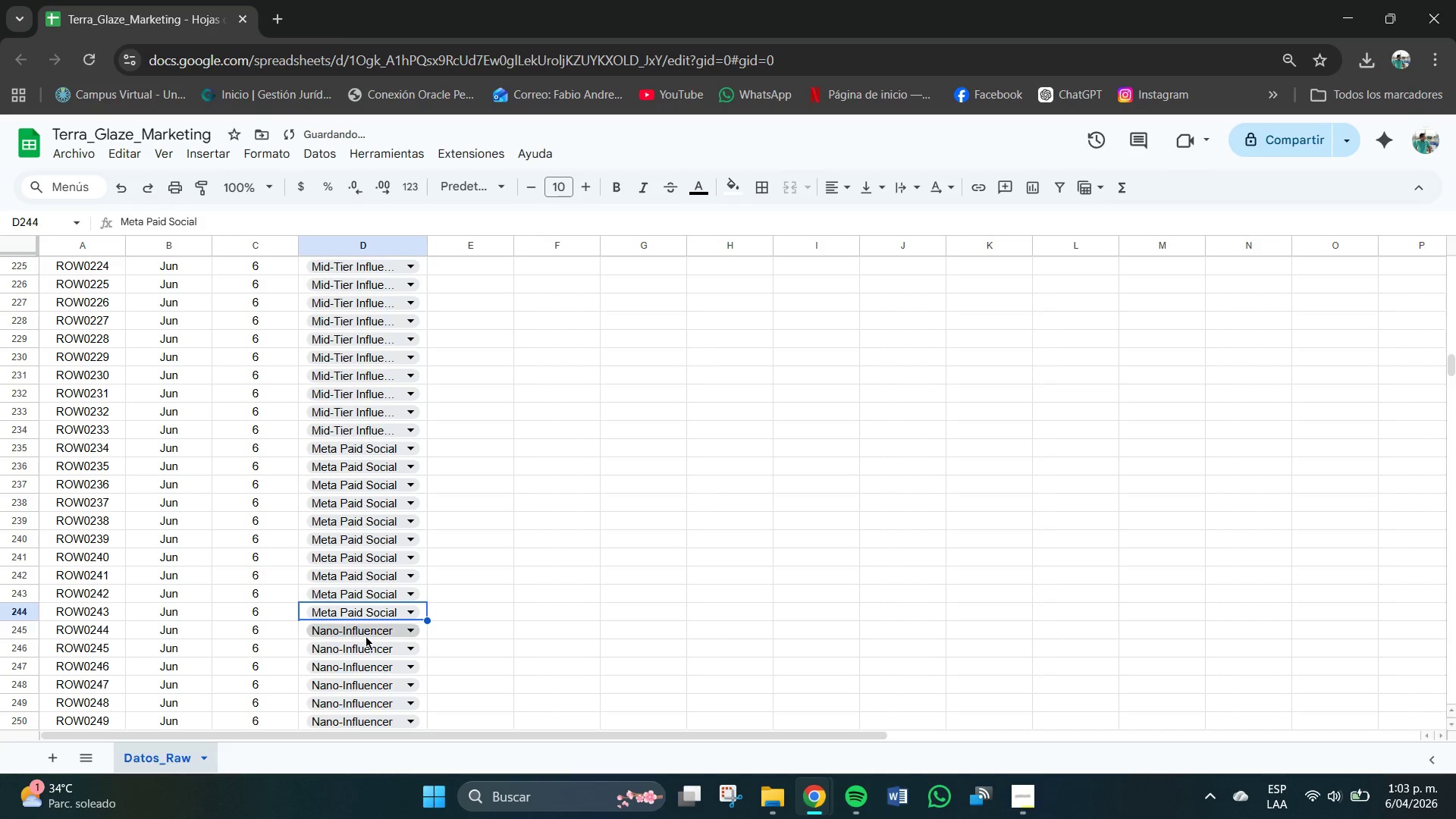 
left_click([368, 632])
 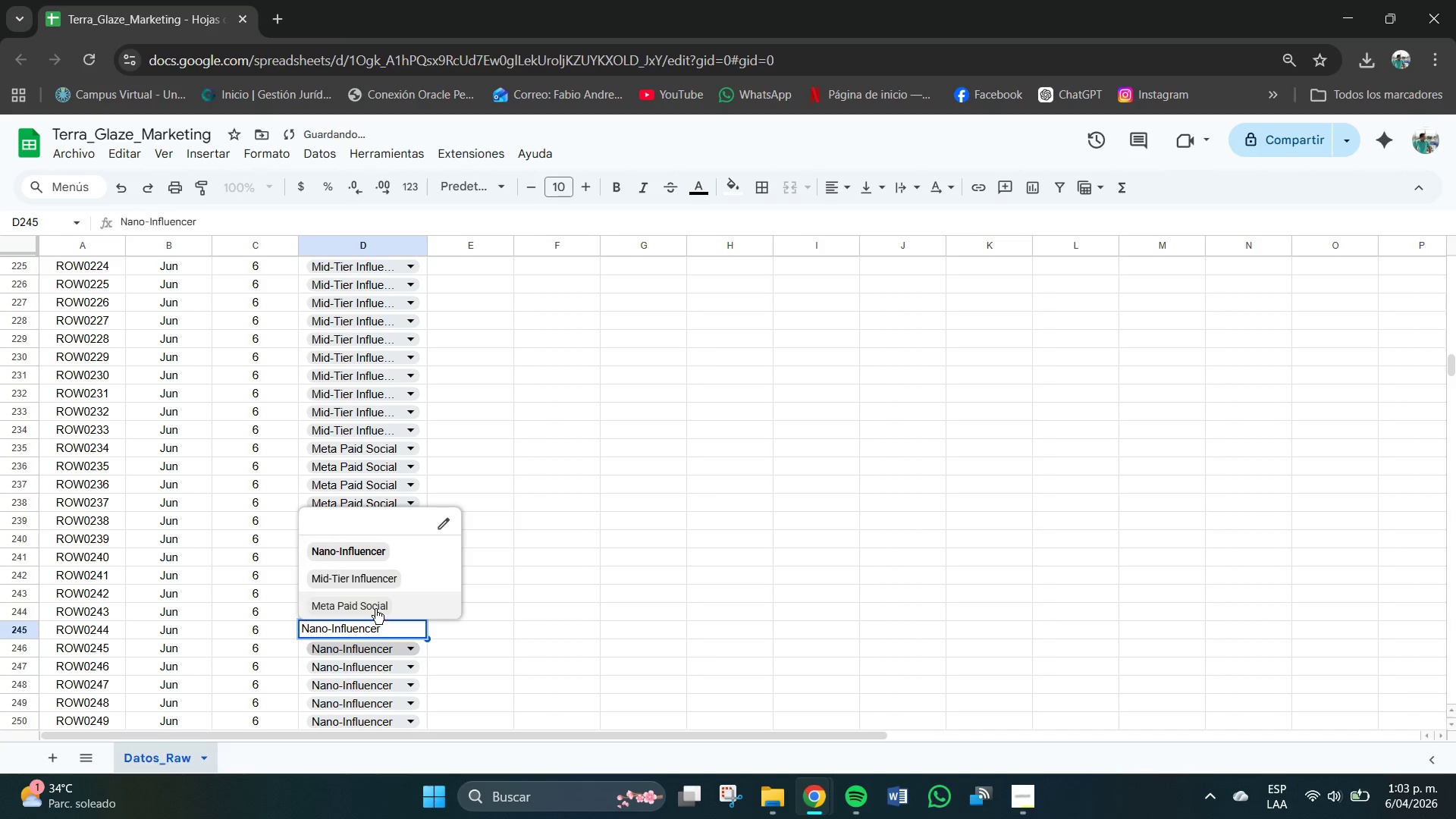 
left_click([375, 608])
 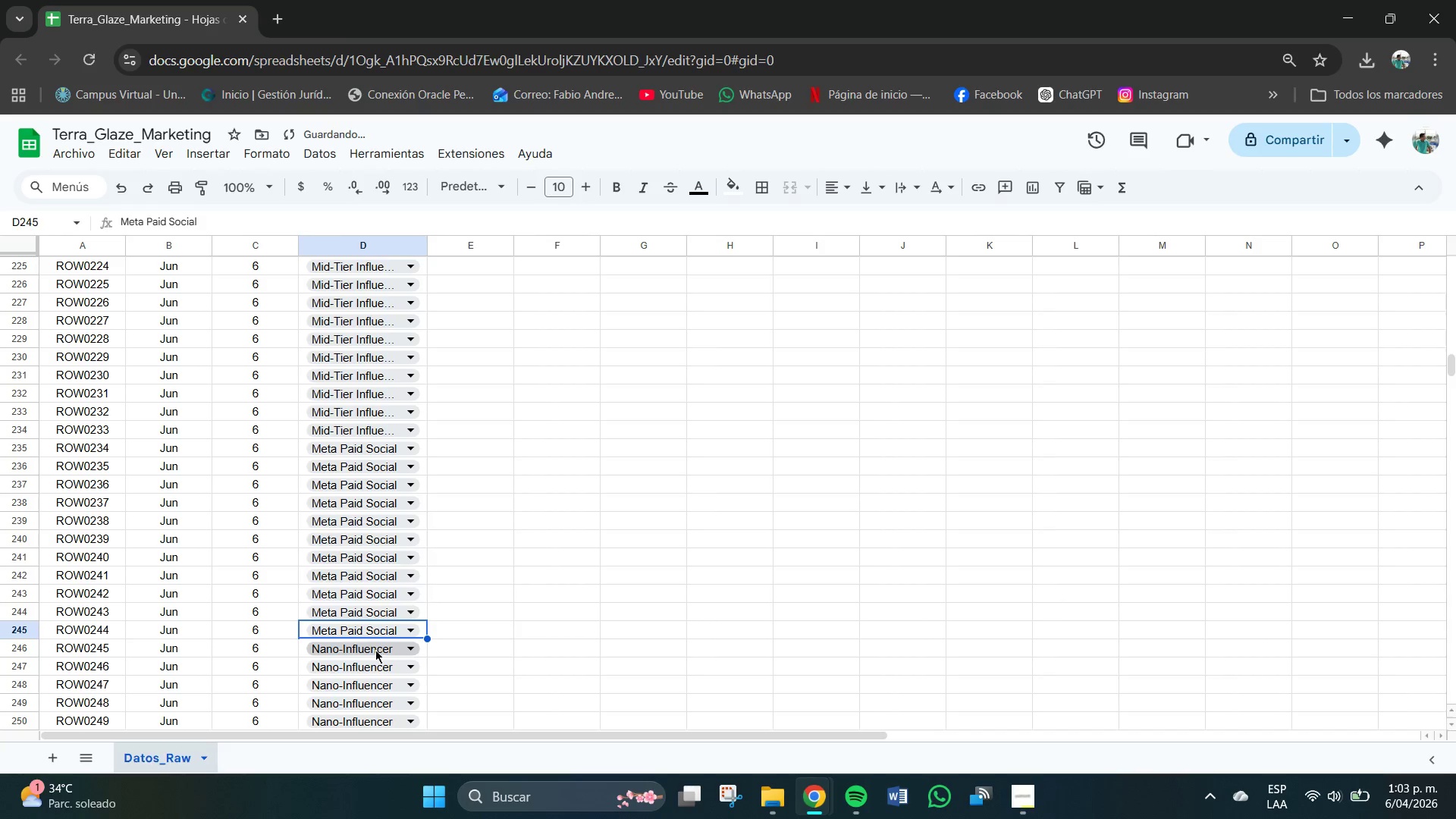 
left_click([375, 650])
 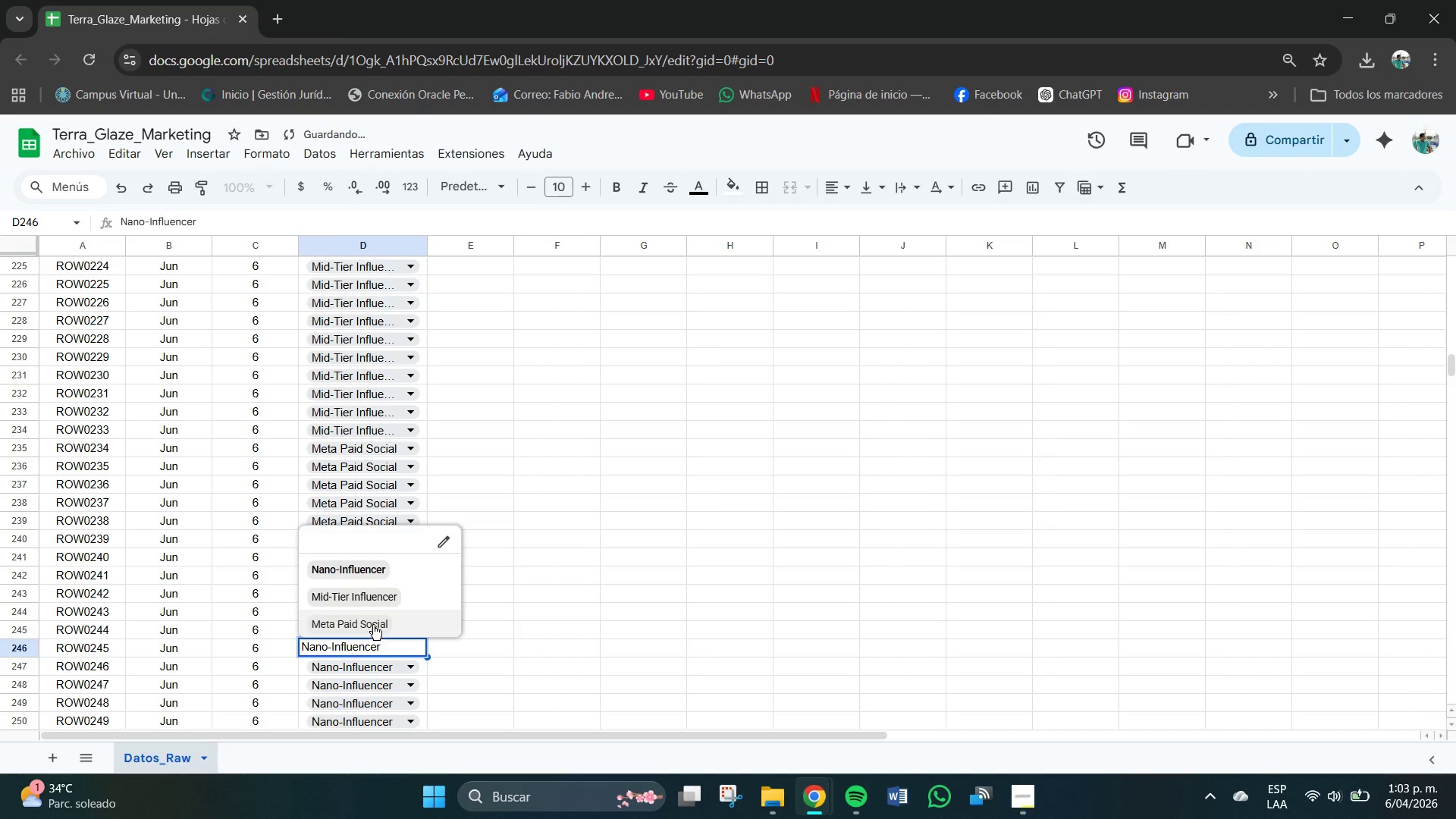 
left_click([373, 625])
 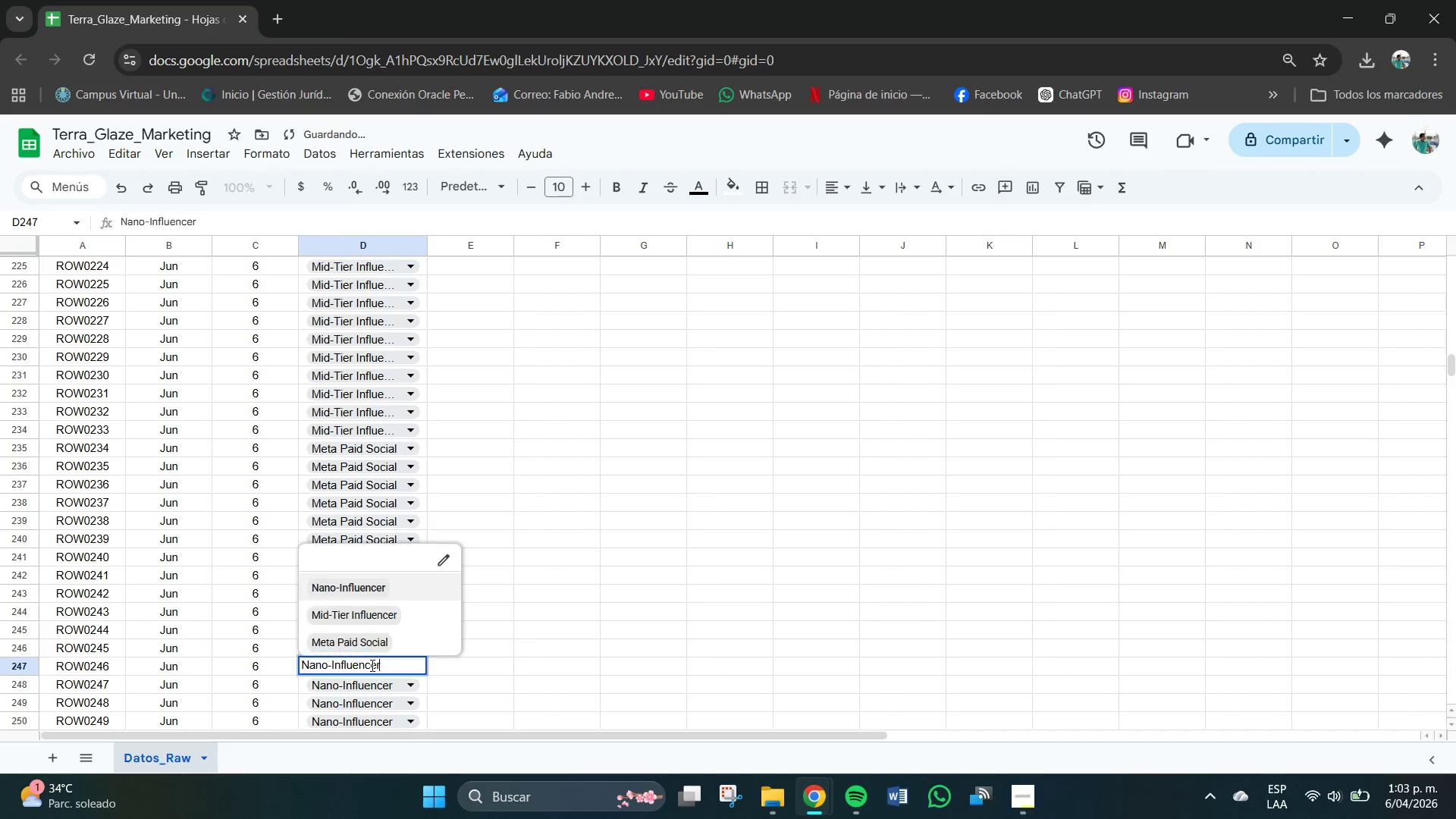 
left_click([372, 666])
 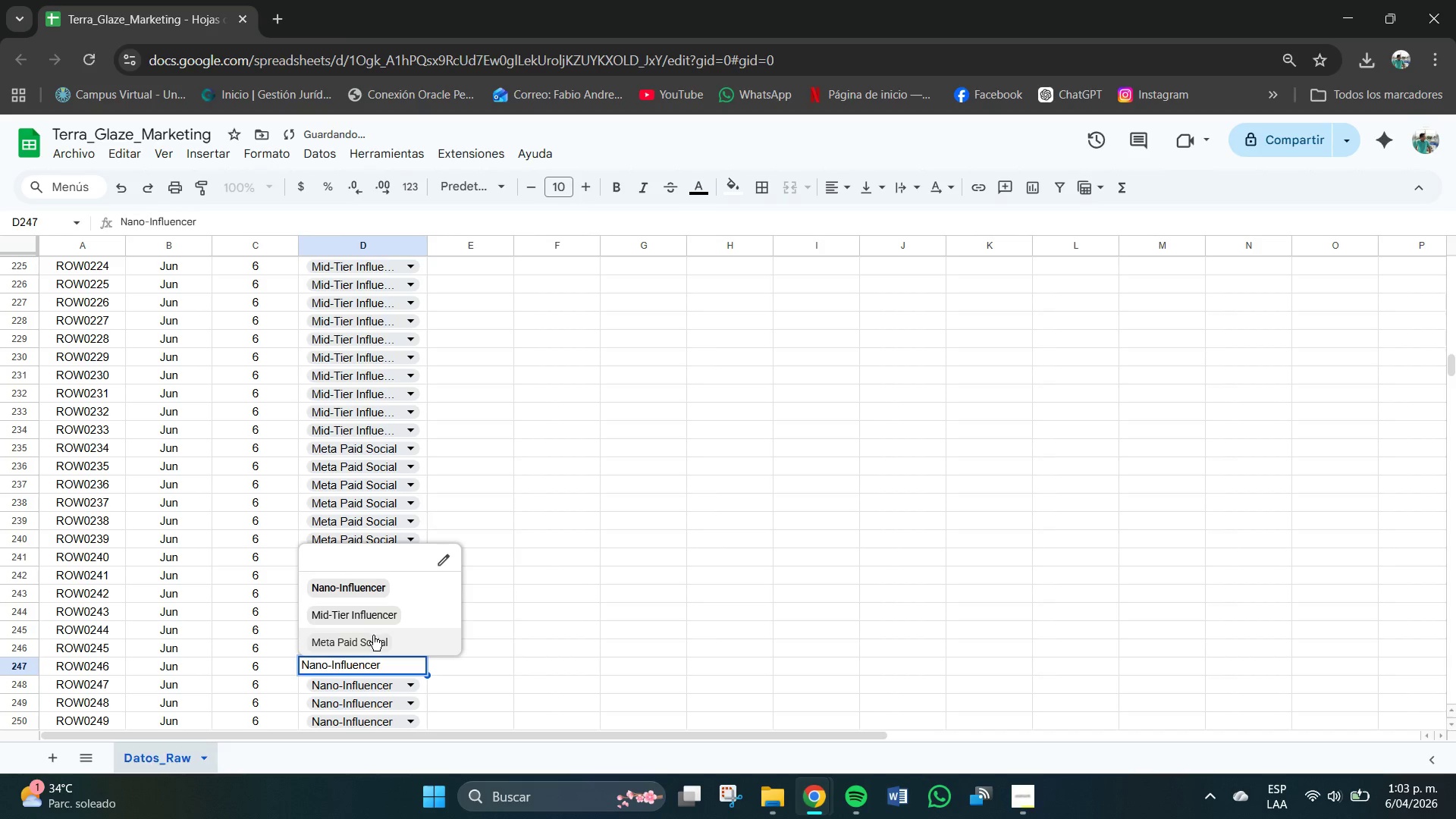 
left_click([373, 635])
 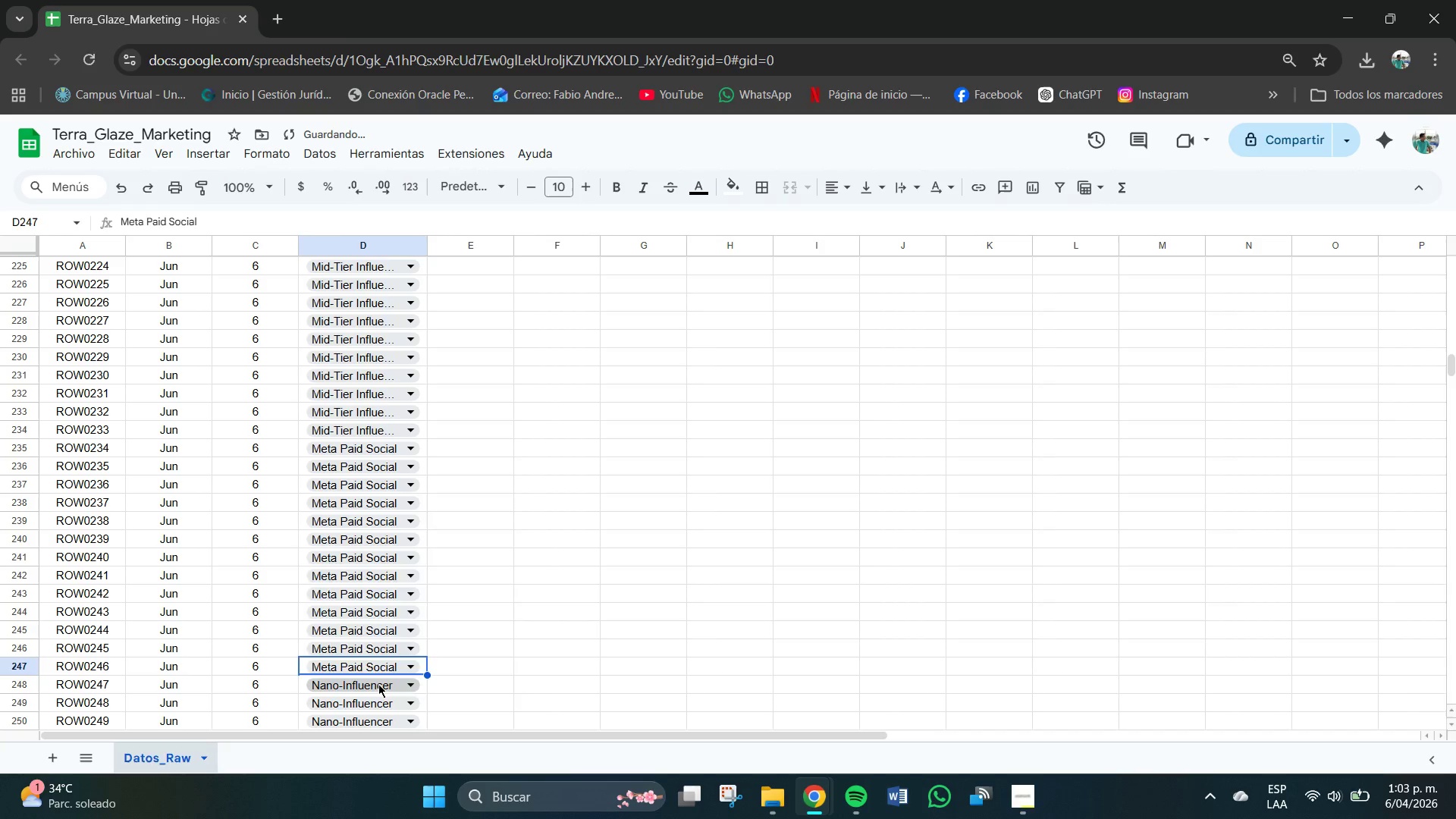 
left_click([378, 684])
 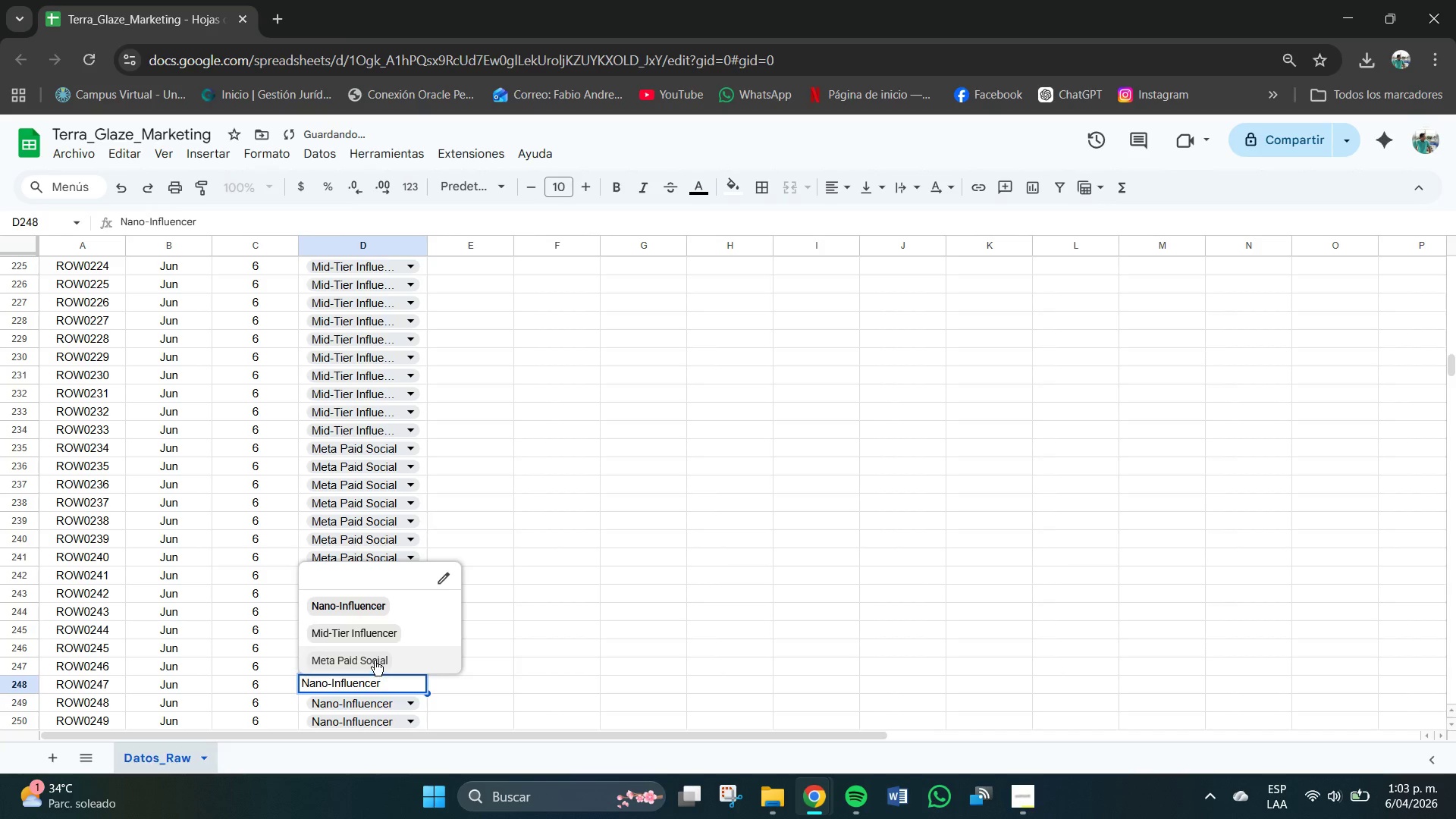 
left_click([375, 661])
 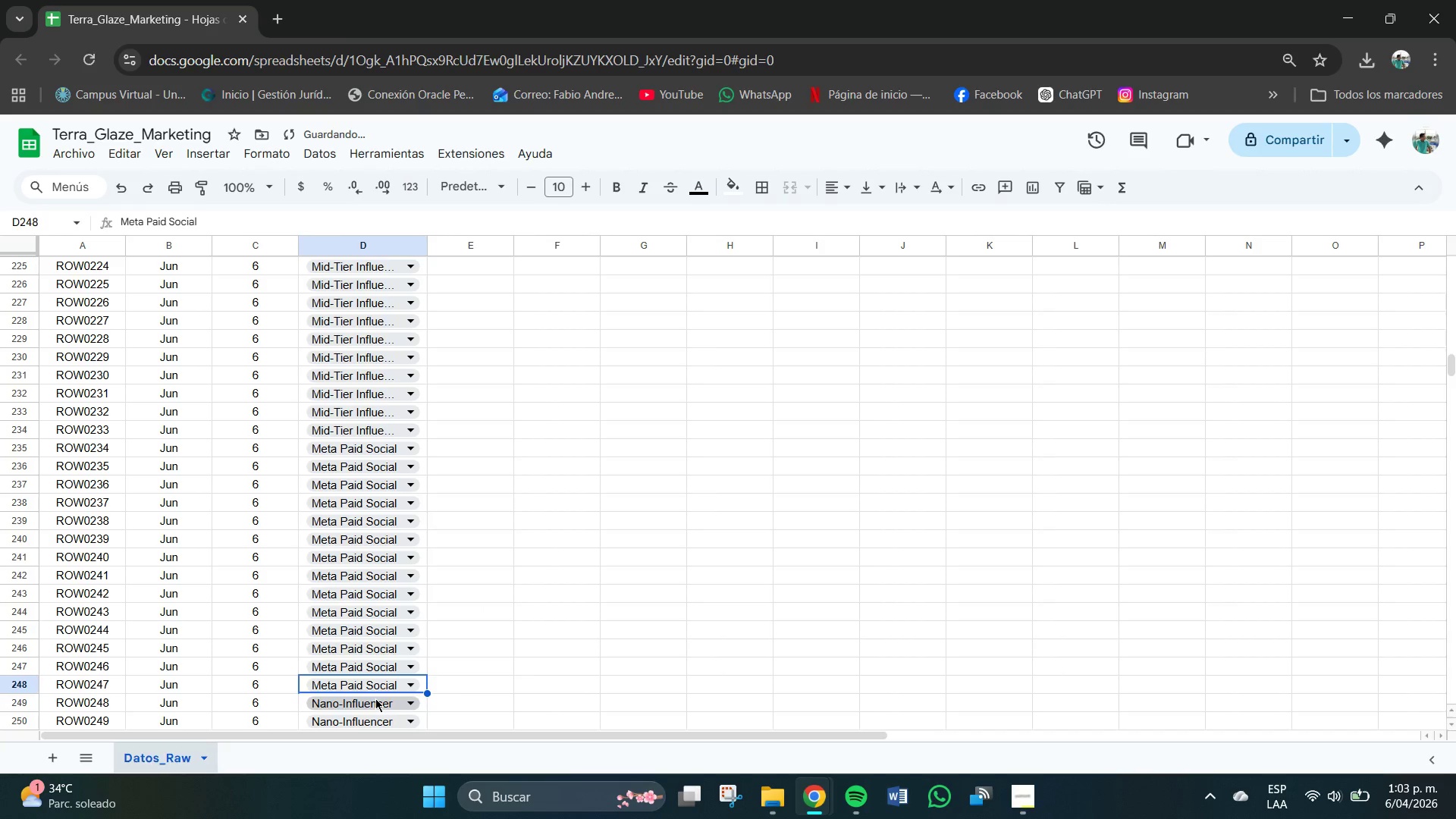 
left_click([375, 698])
 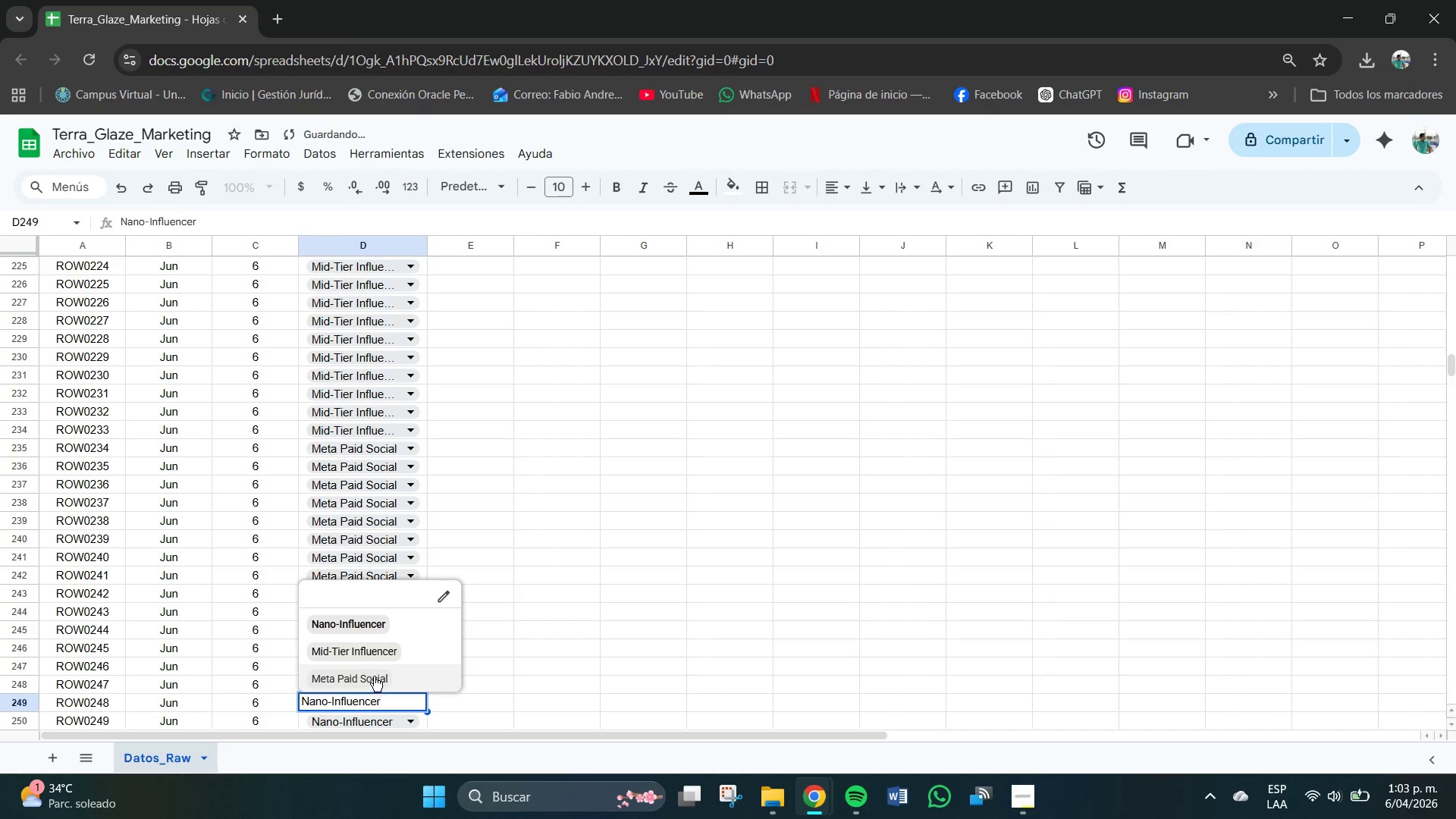 
left_click([374, 676])
 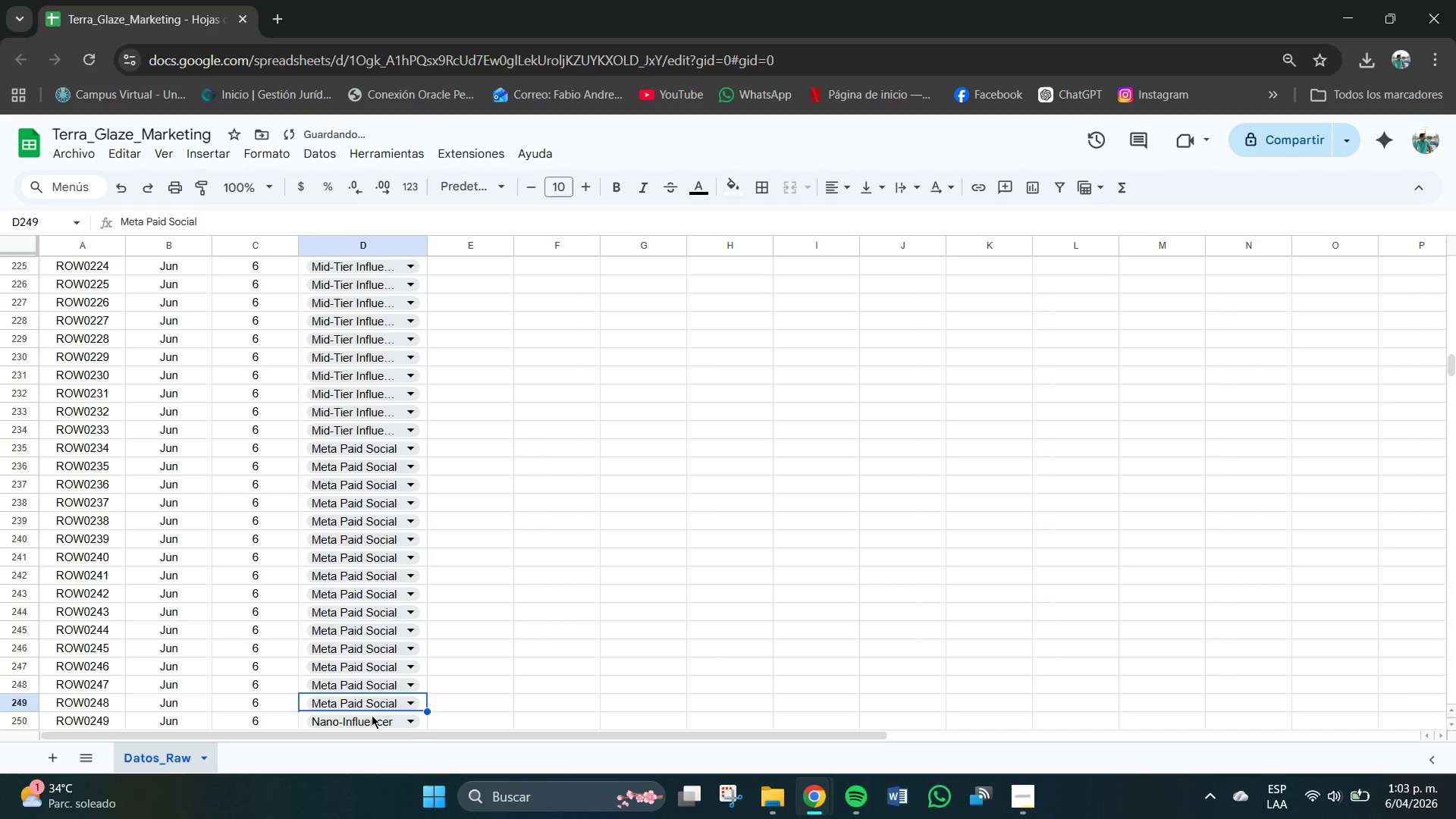 
left_click([372, 715])
 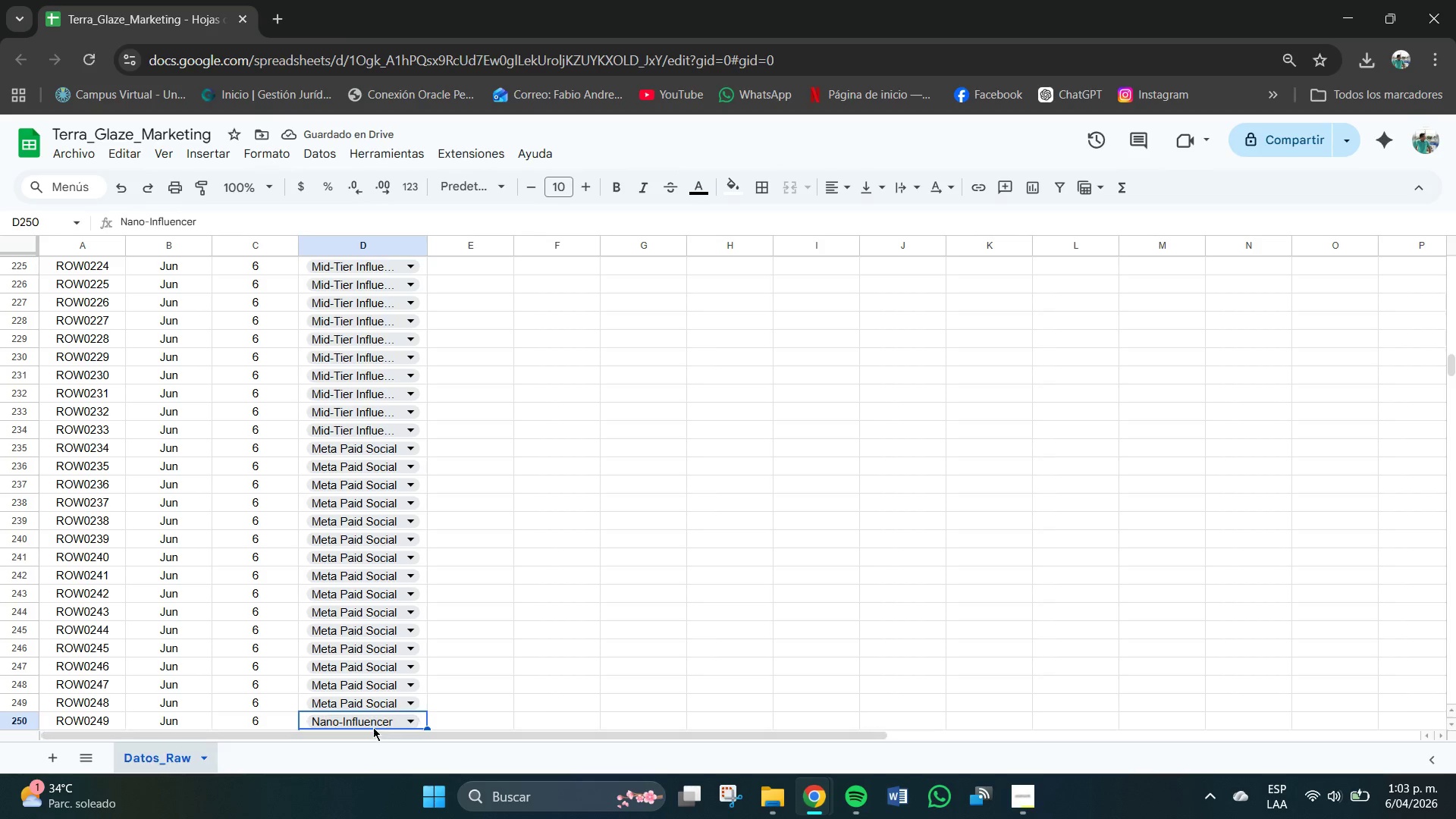 
left_click([373, 727])
 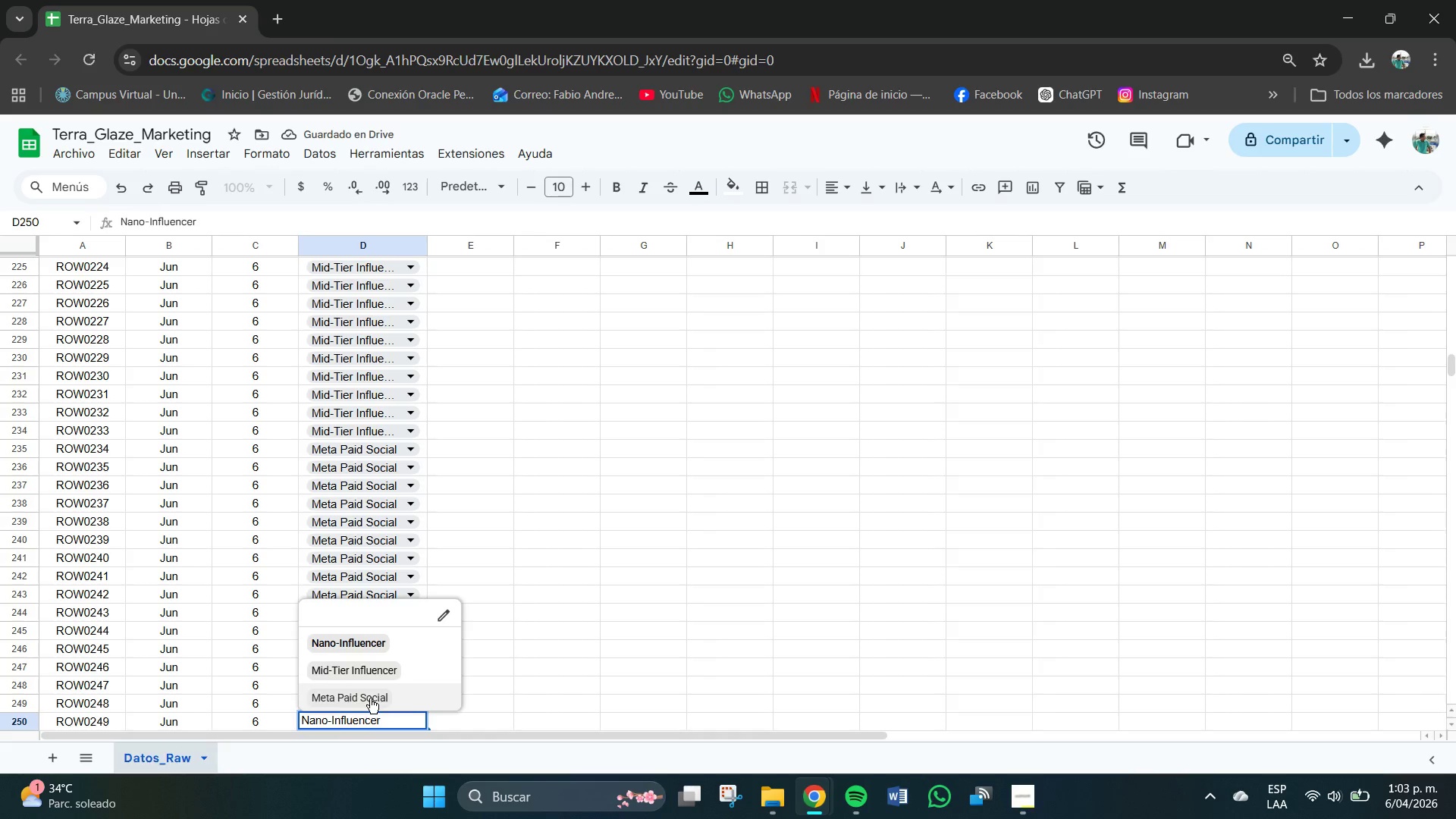 
left_click([370, 698])
 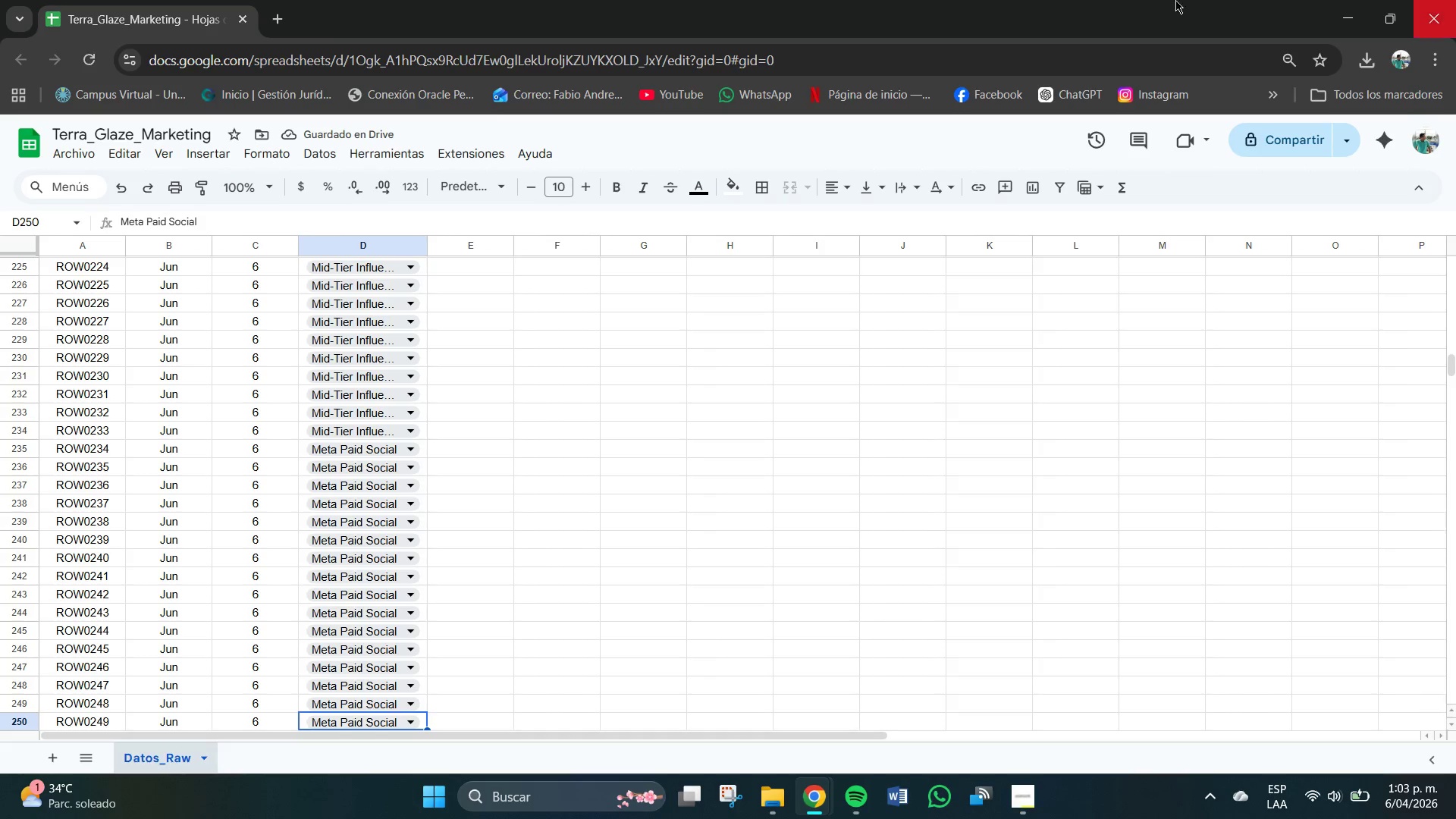 
scroll: coordinate [416, 460], scroll_direction: down, amount: 5.0
 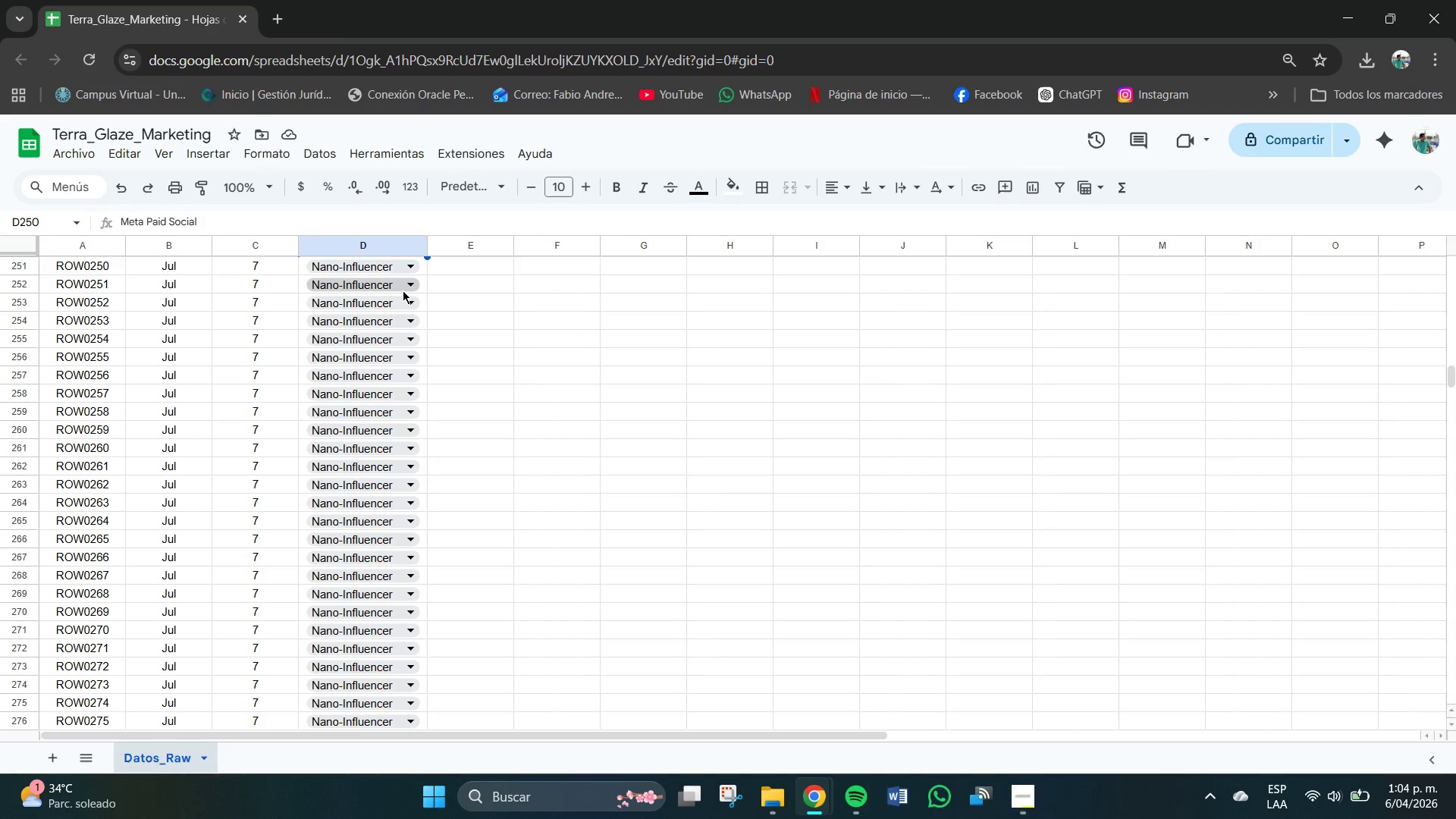 
wait(11.96)
 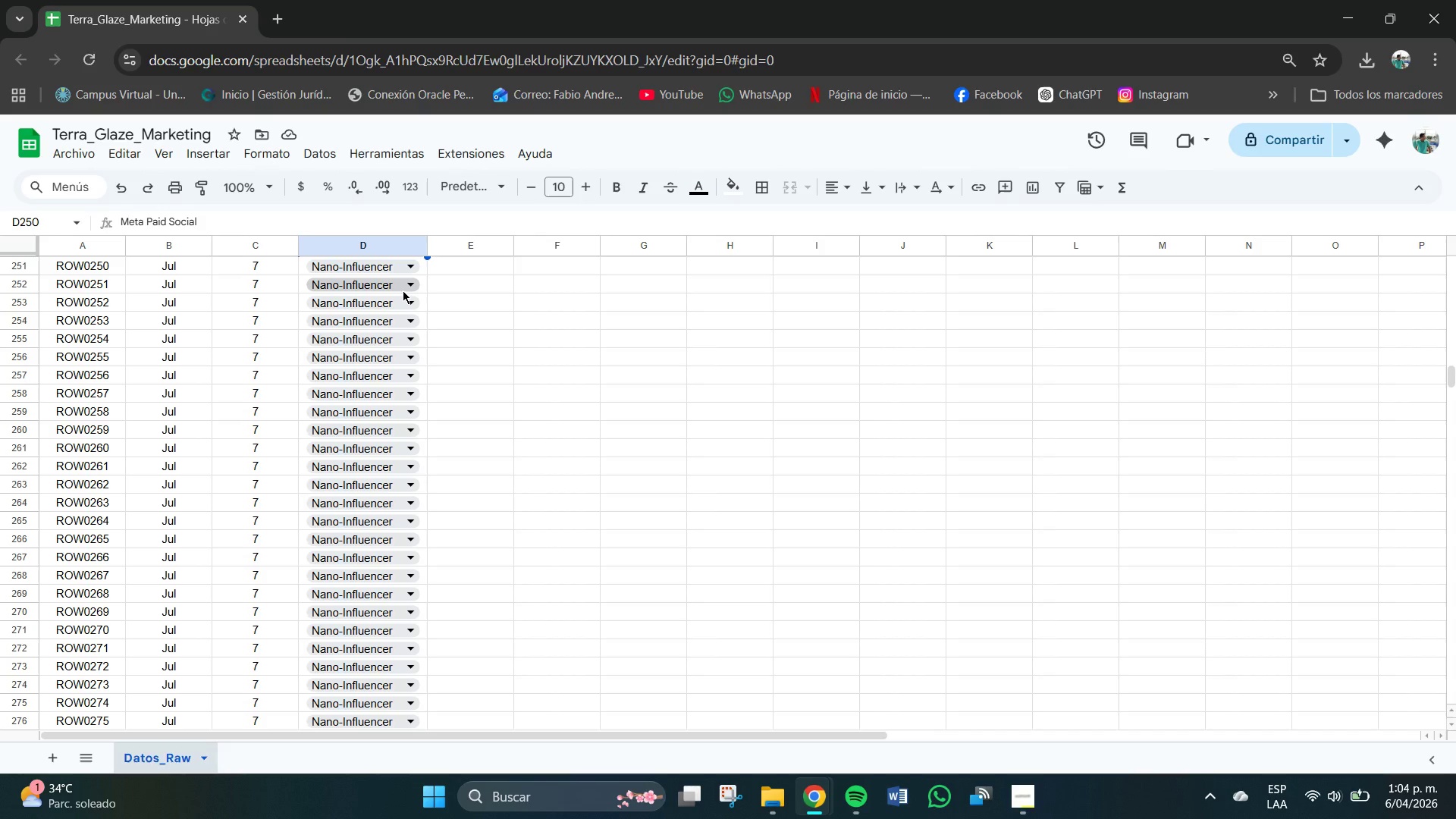 
left_click([424, 554])
 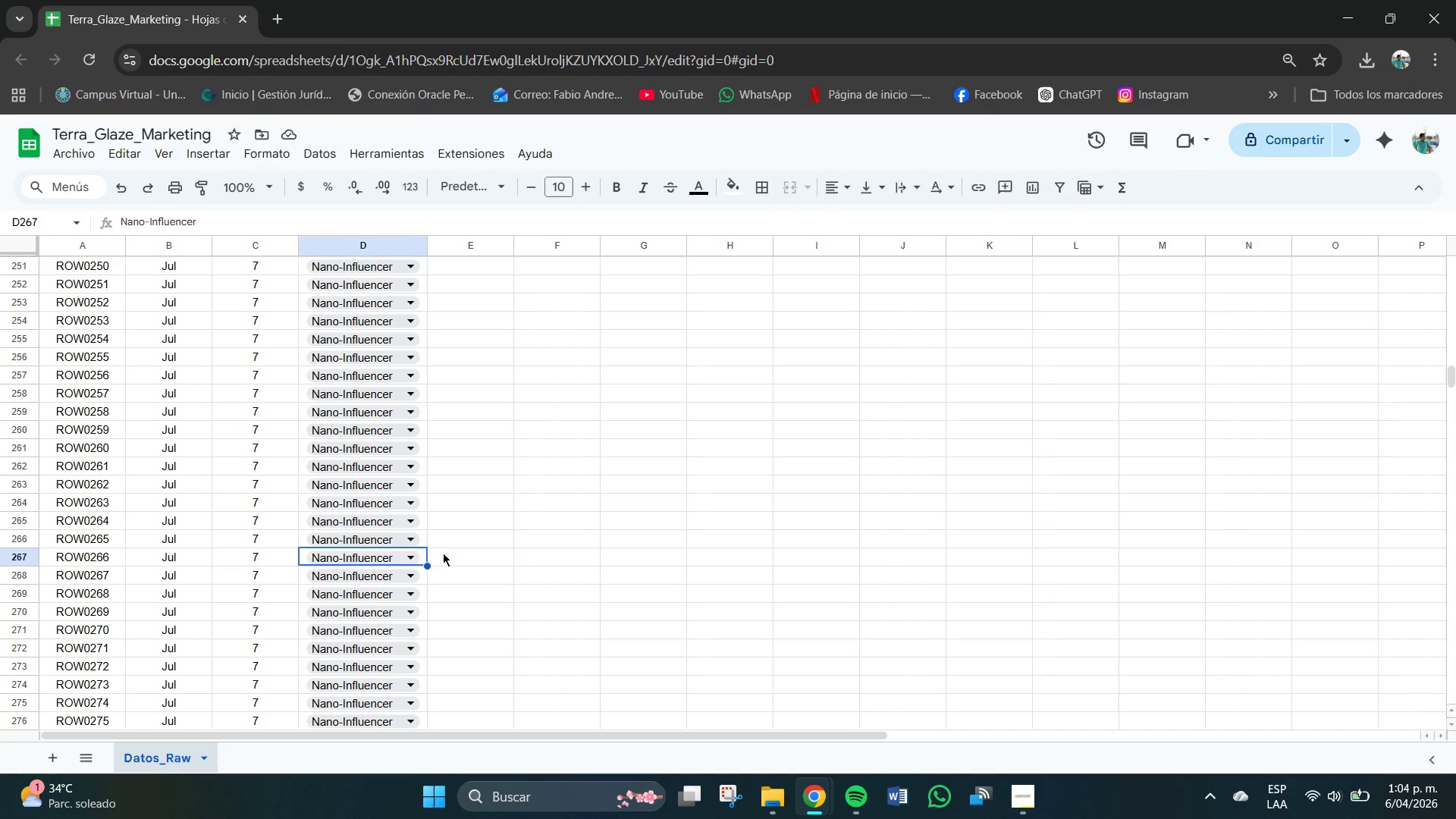 
left_click([443, 553])
 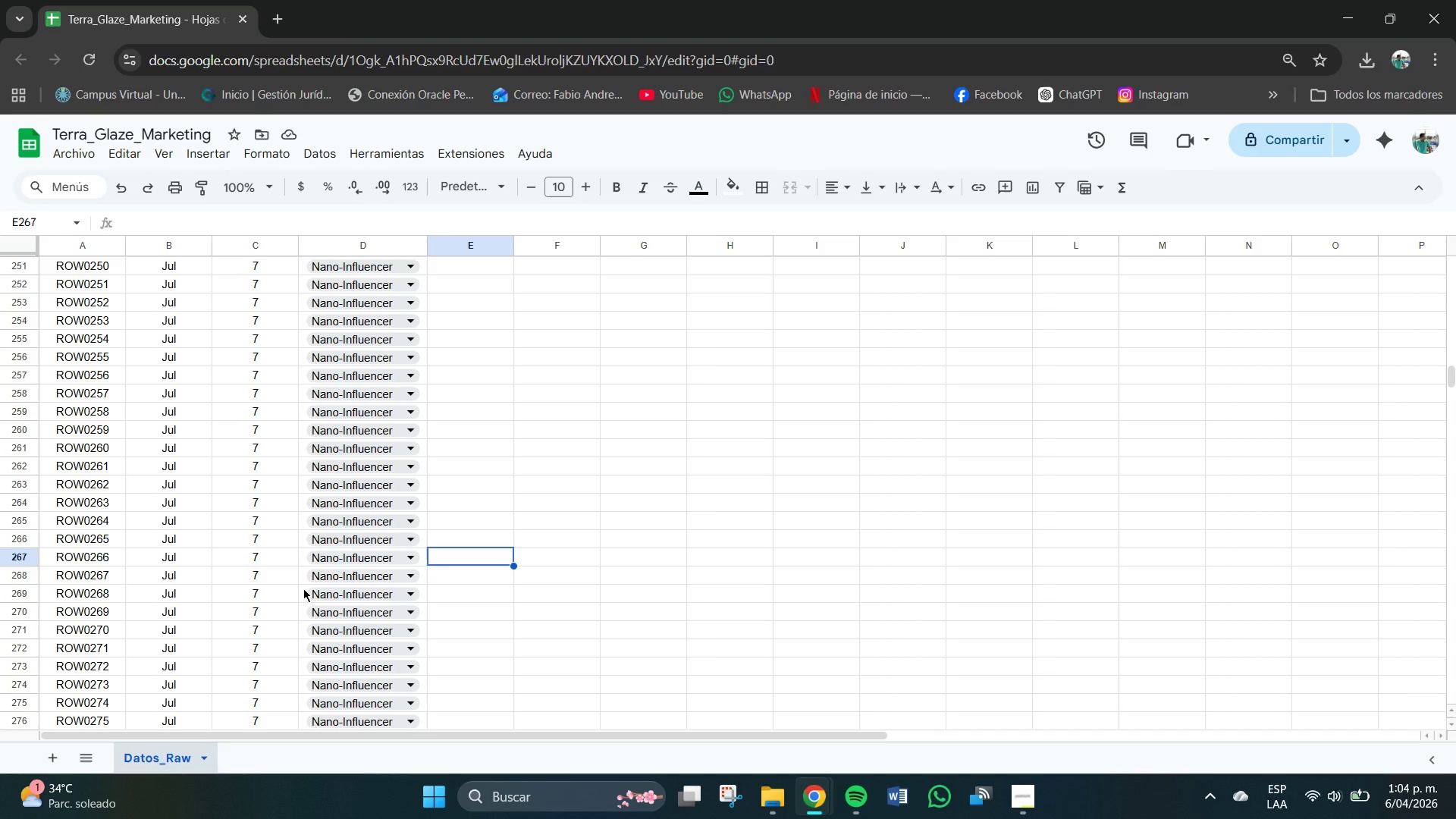 
wait(10.58)
 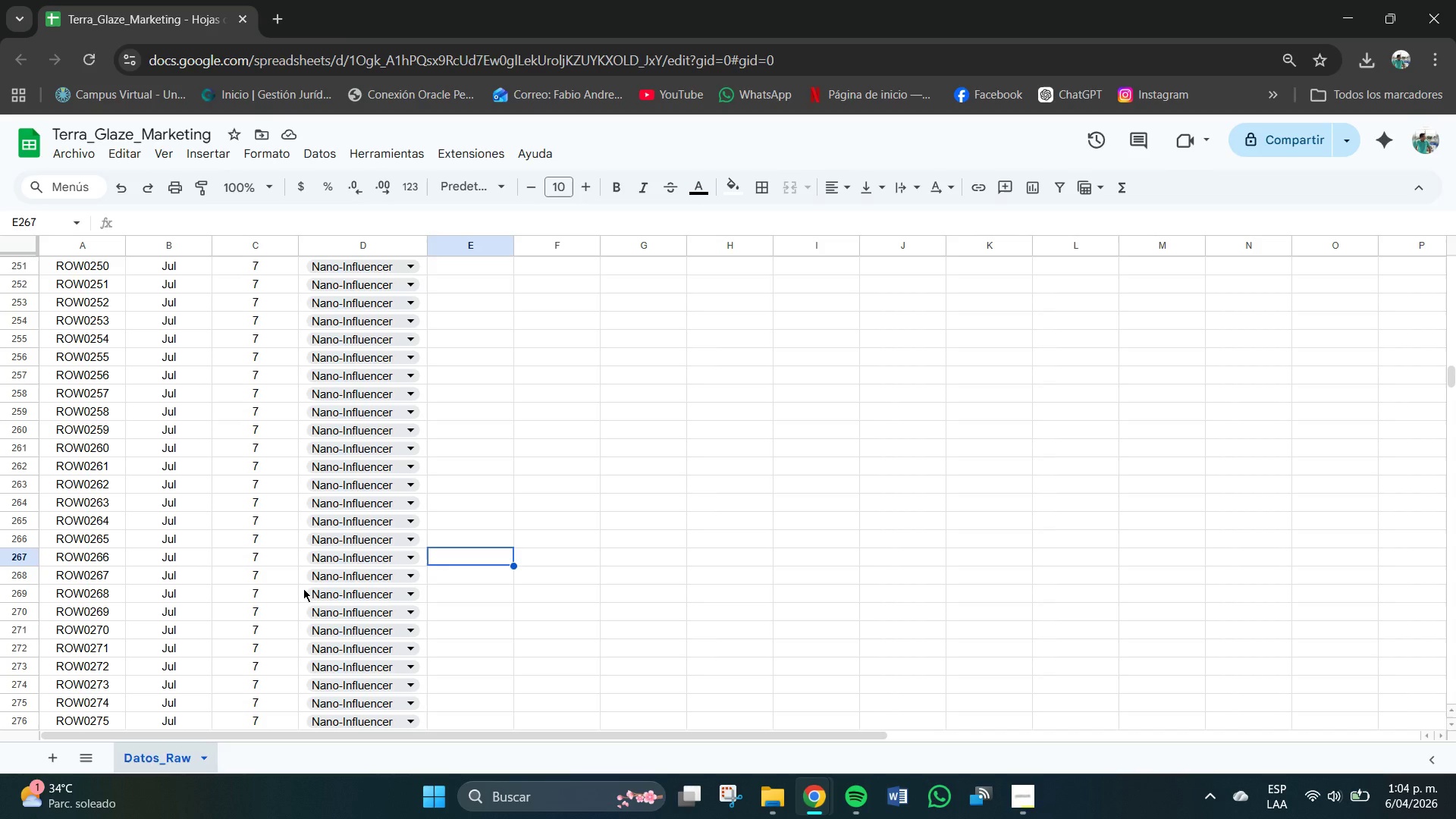 
left_click([463, 534])
 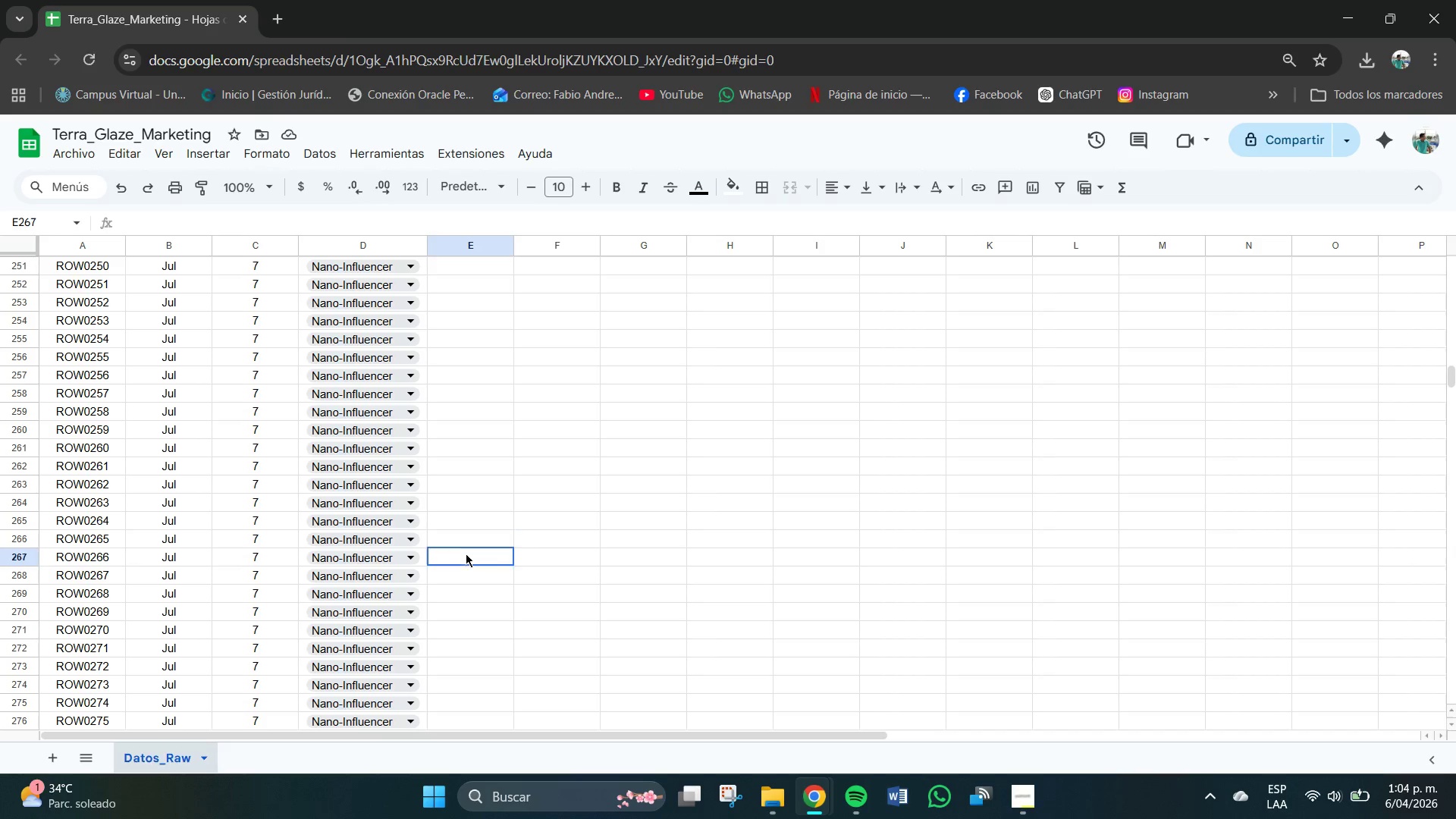 
double_click([466, 554])
 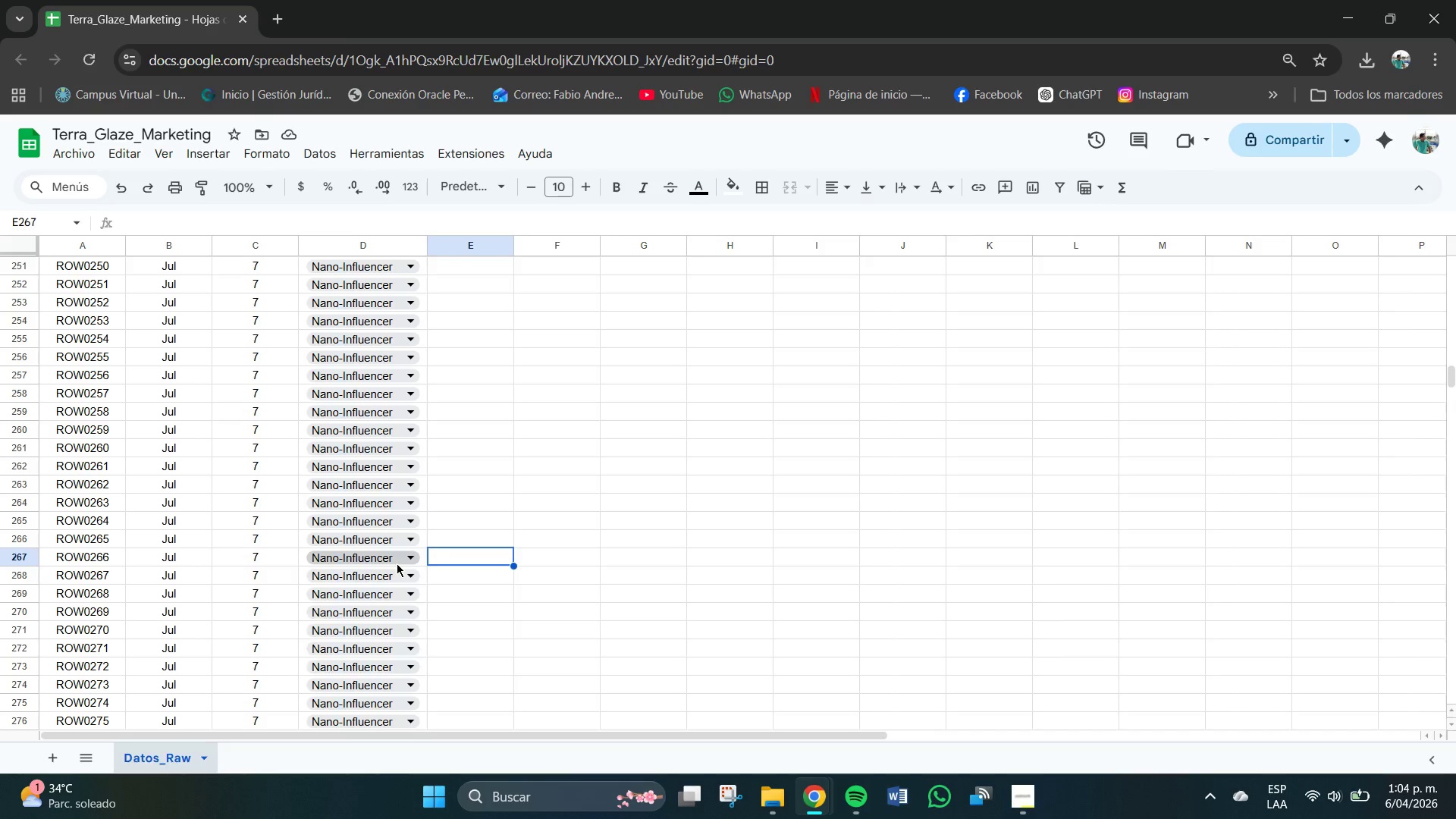 
left_click([397, 563])
 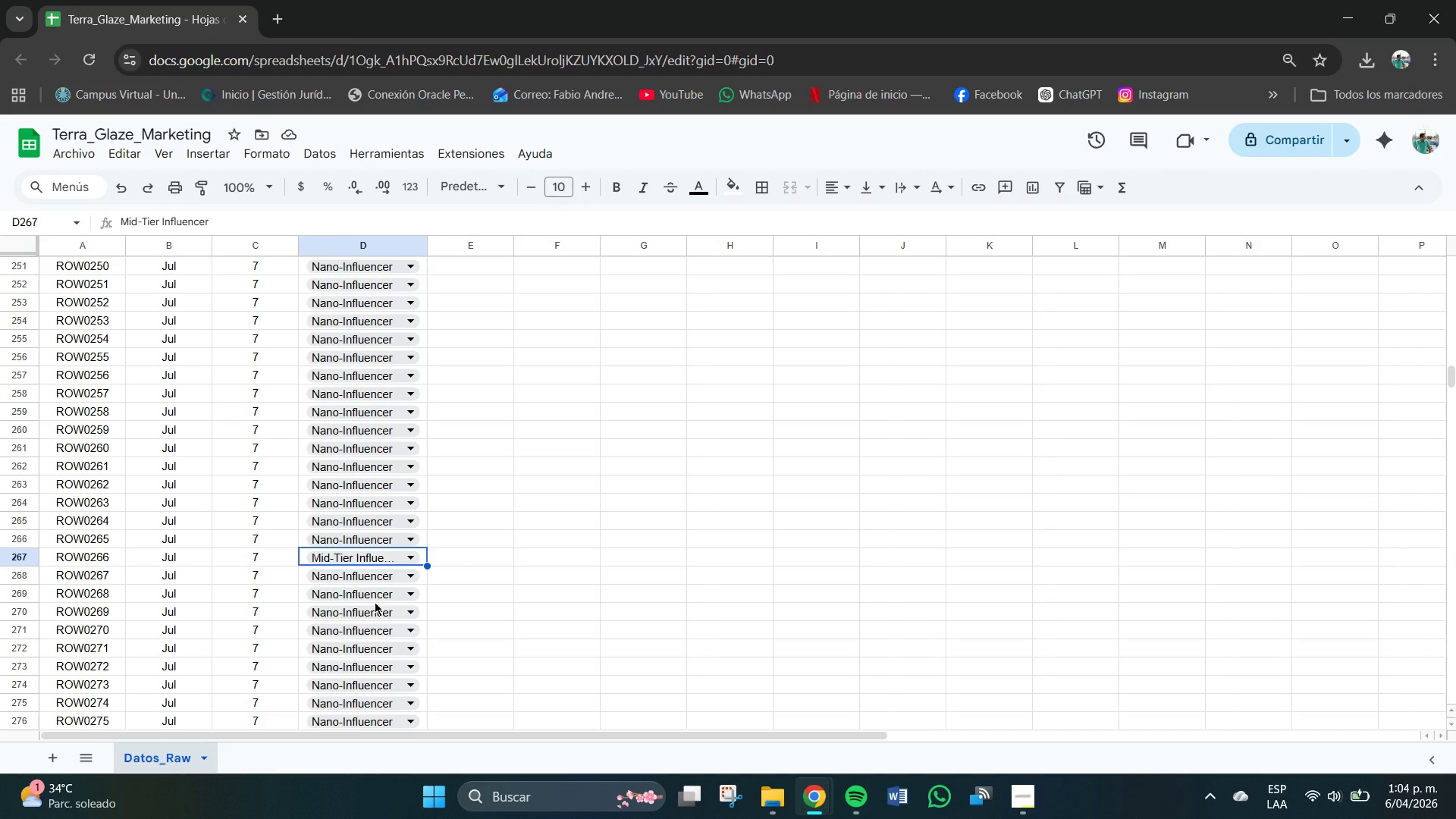 
wait(14.61)
 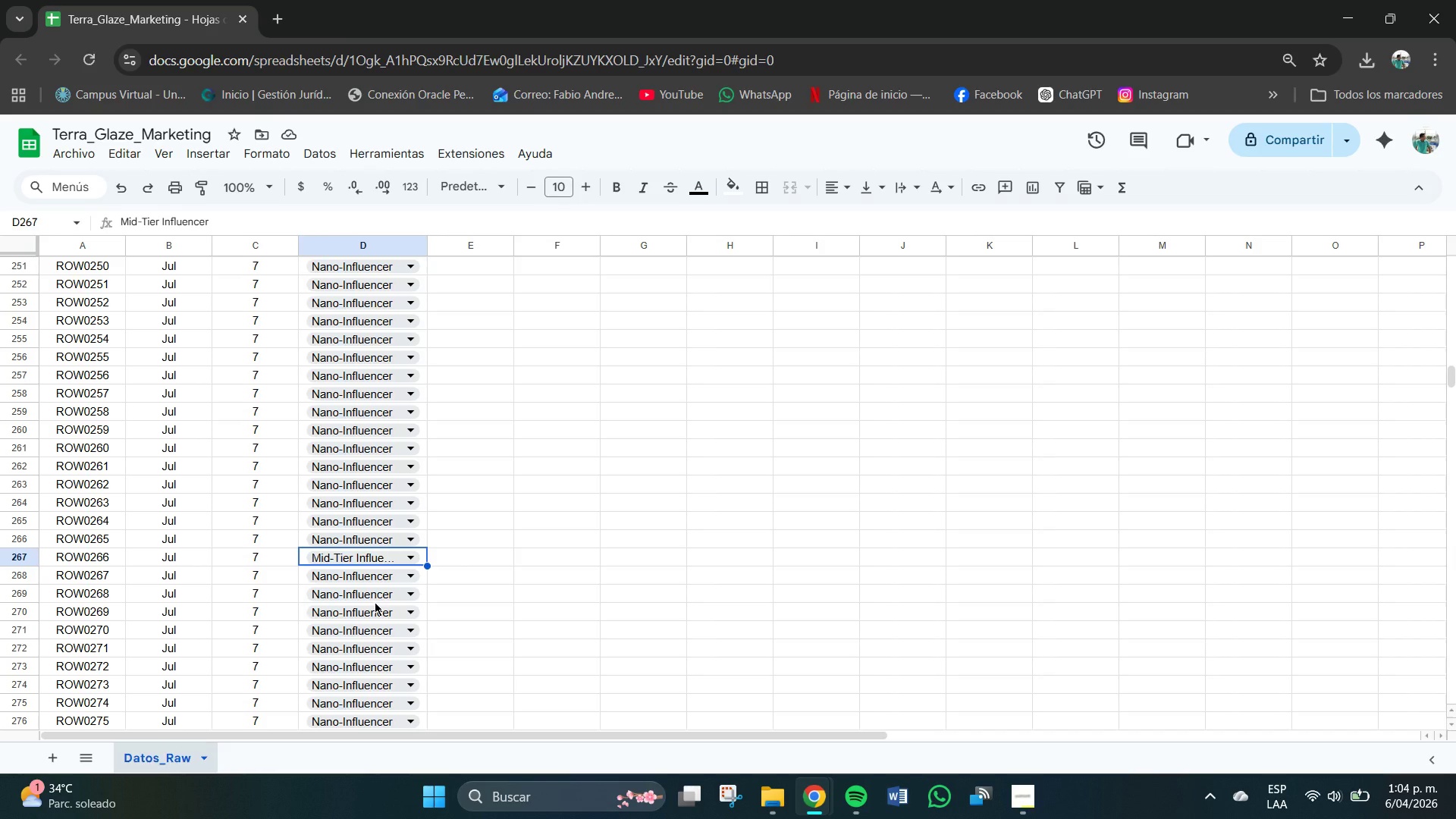 
scroll: coordinate [375, 602], scroll_direction: down, amount: 1.0
 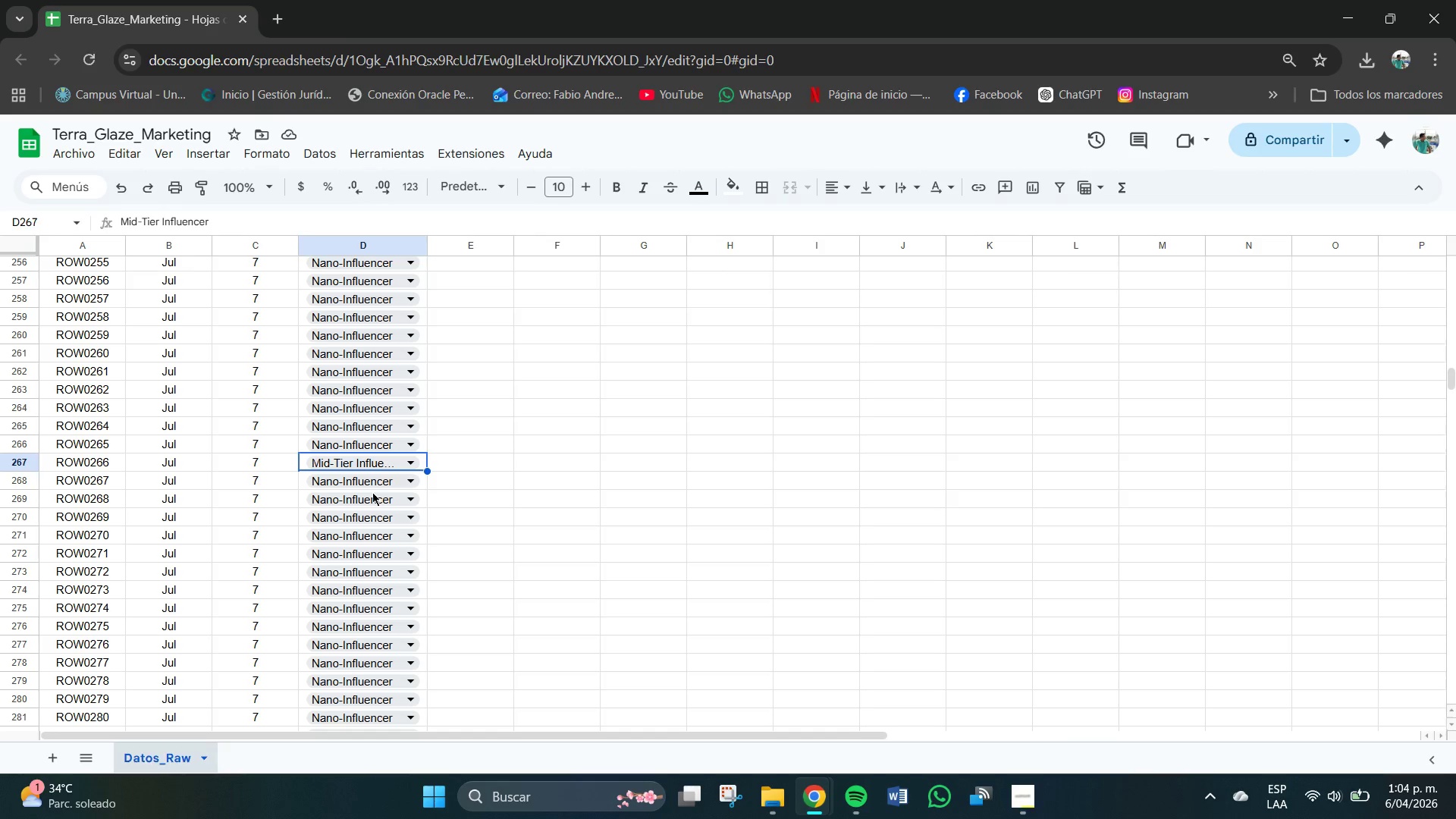 
left_click([361, 476])
 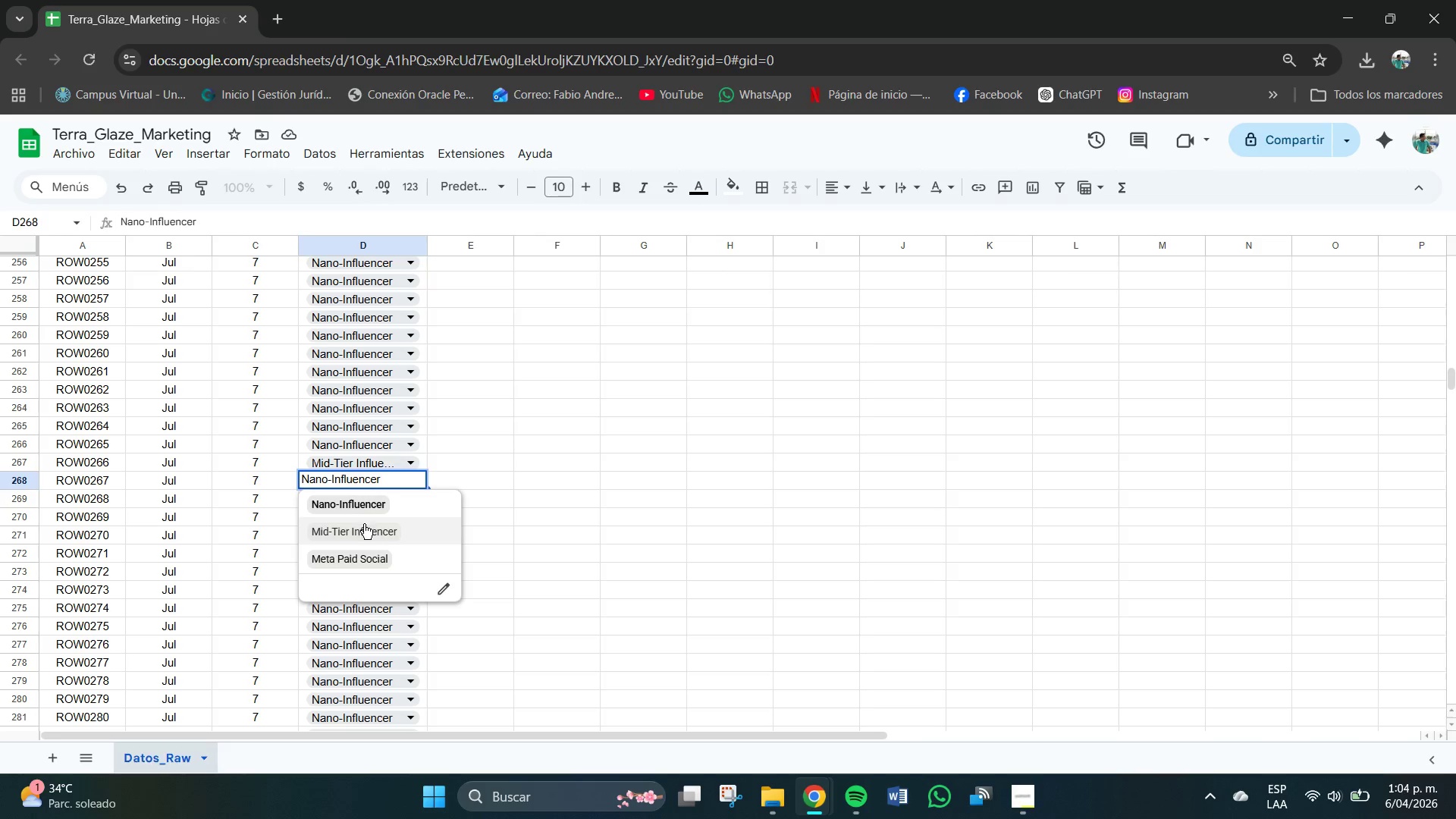 
left_click([364, 524])
 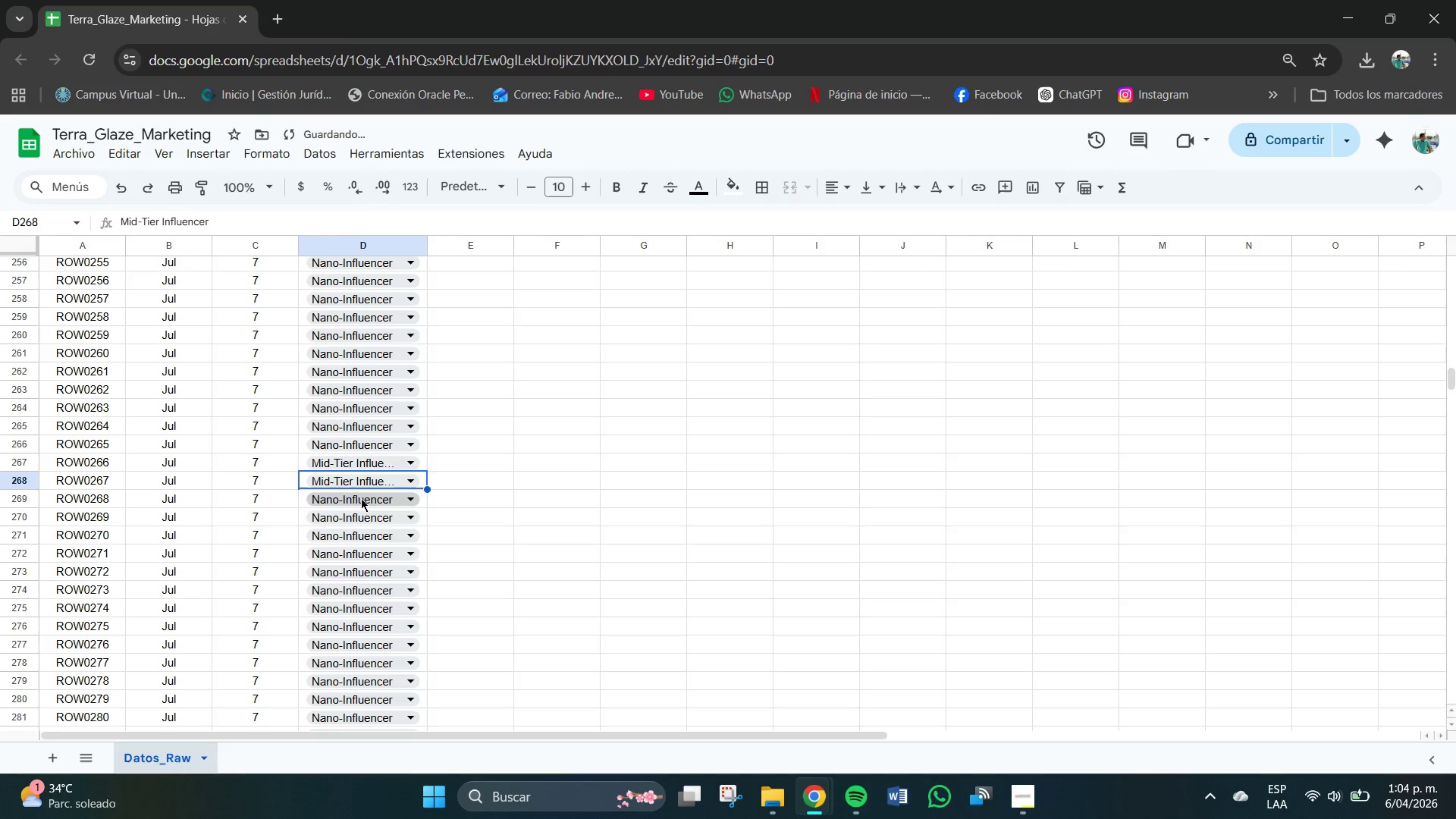 
left_click([361, 498])
 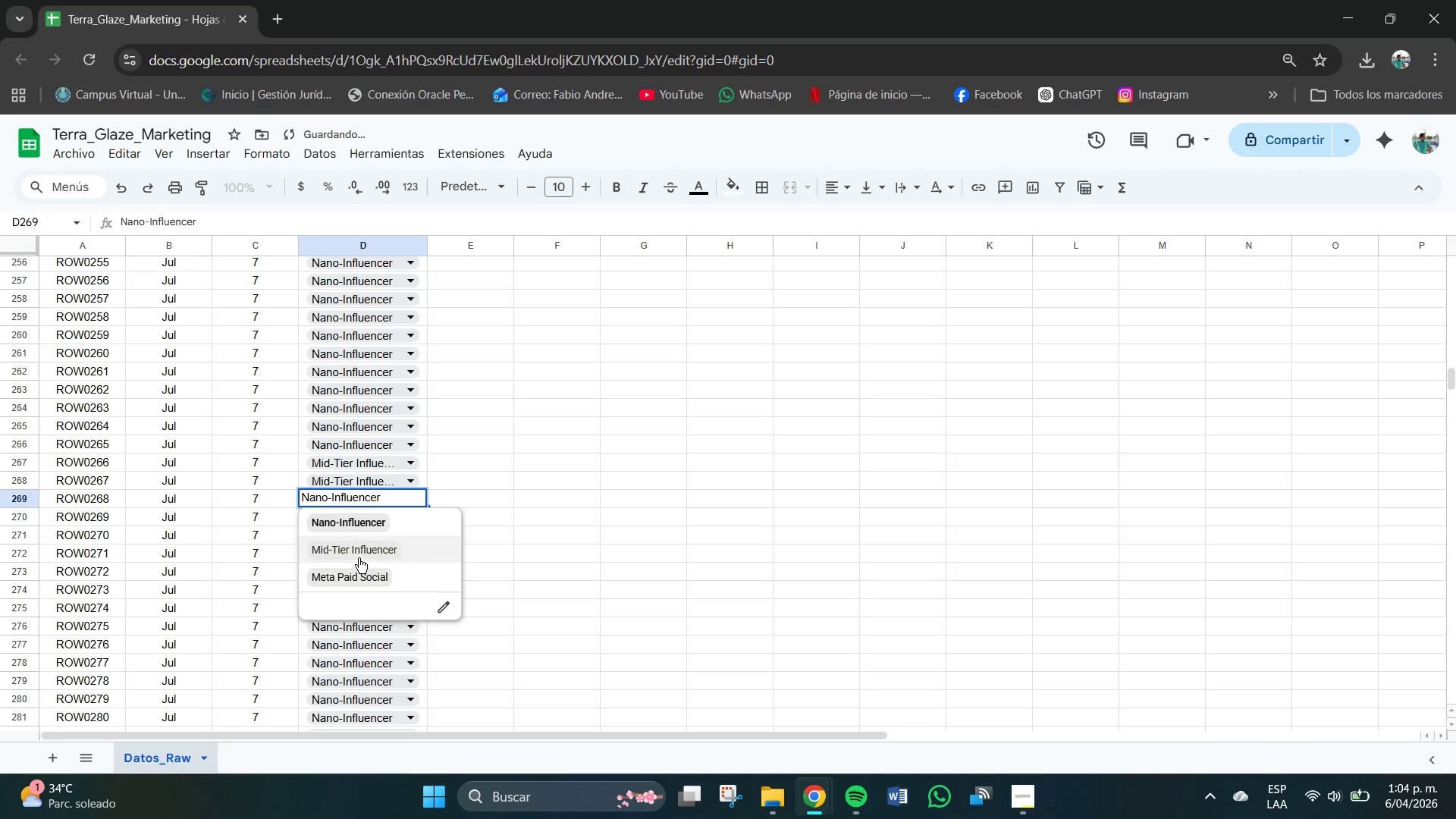 
left_click([359, 557])
 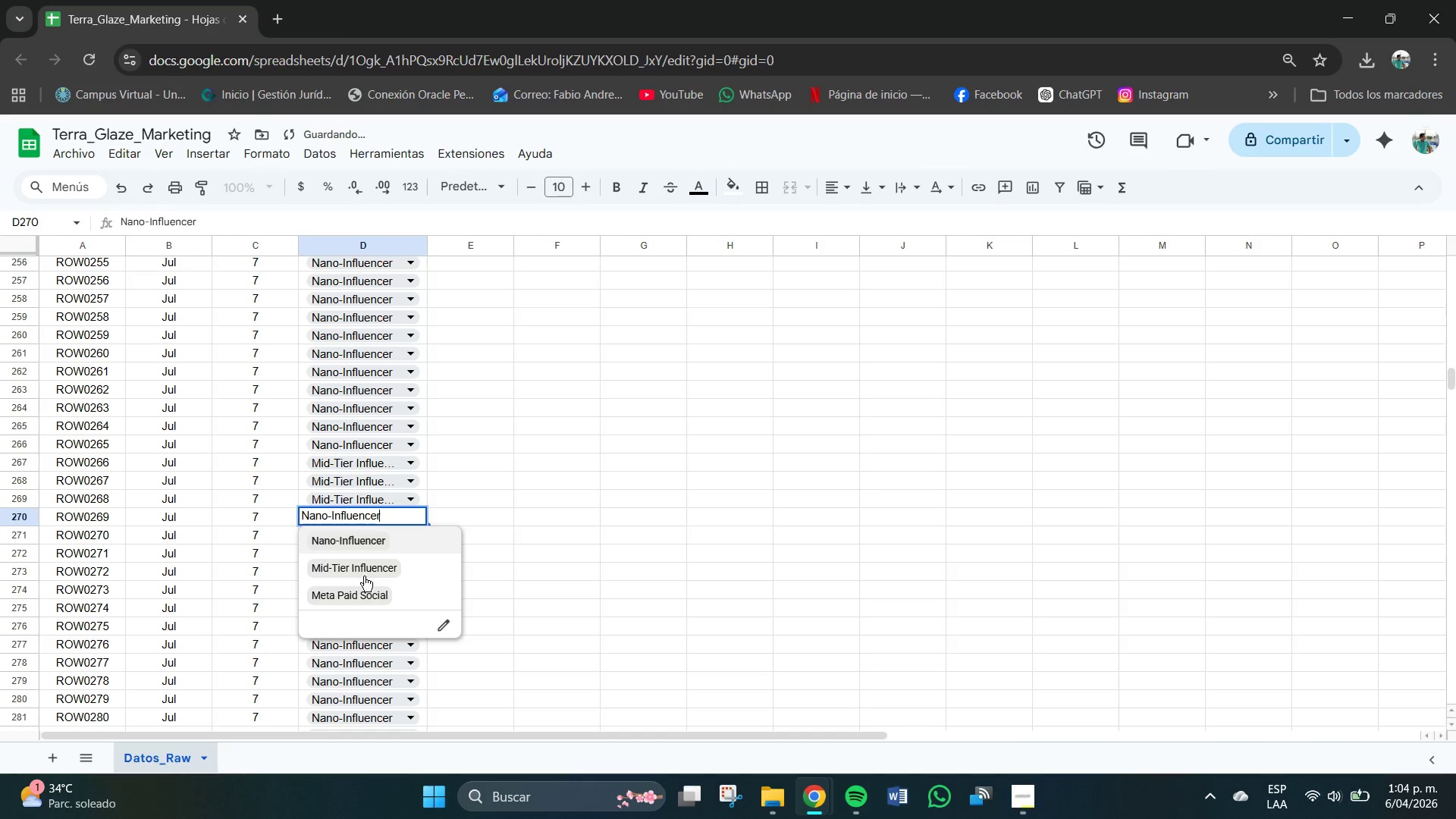 
left_click([361, 574])
 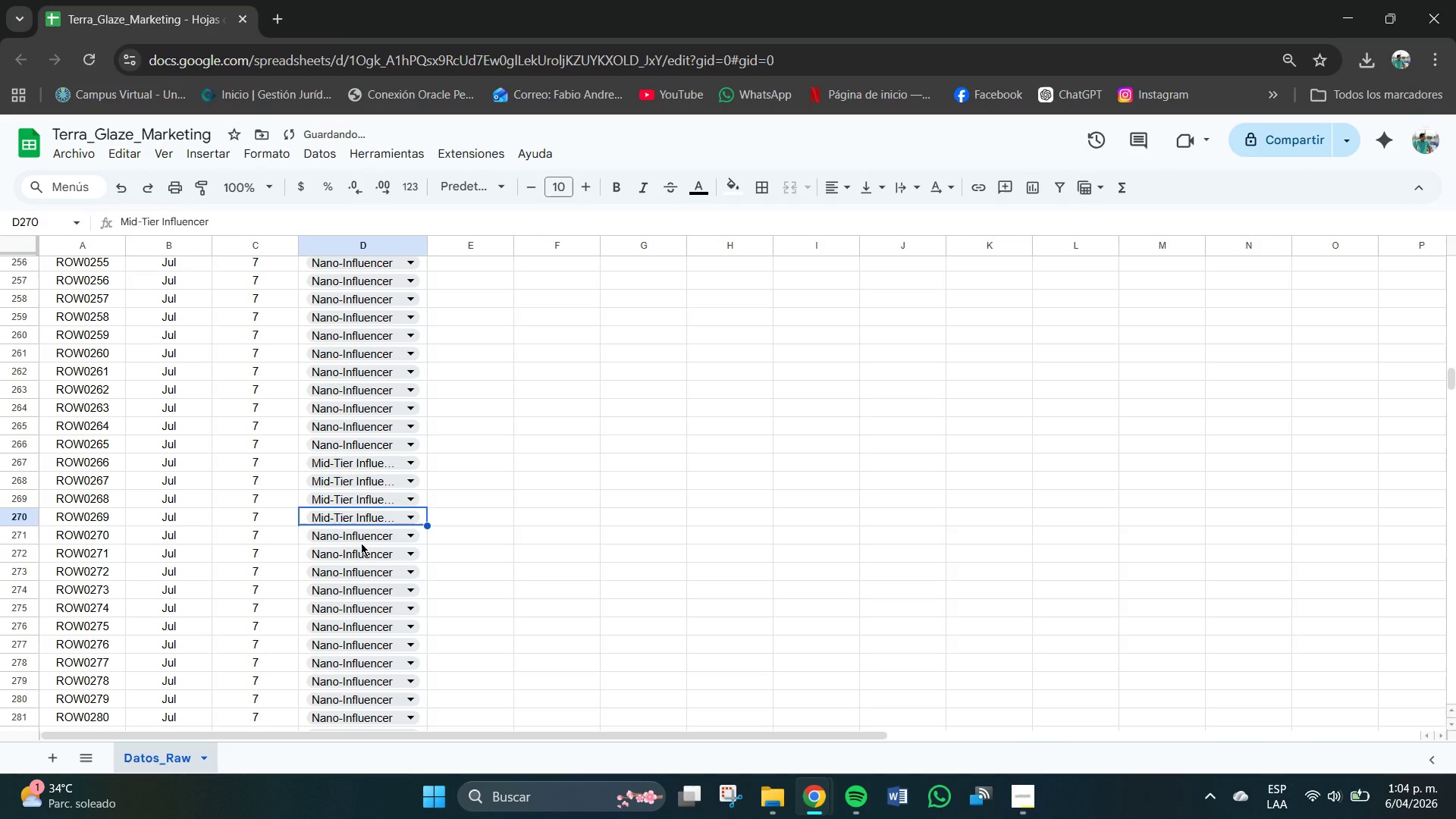 
left_click([361, 543])
 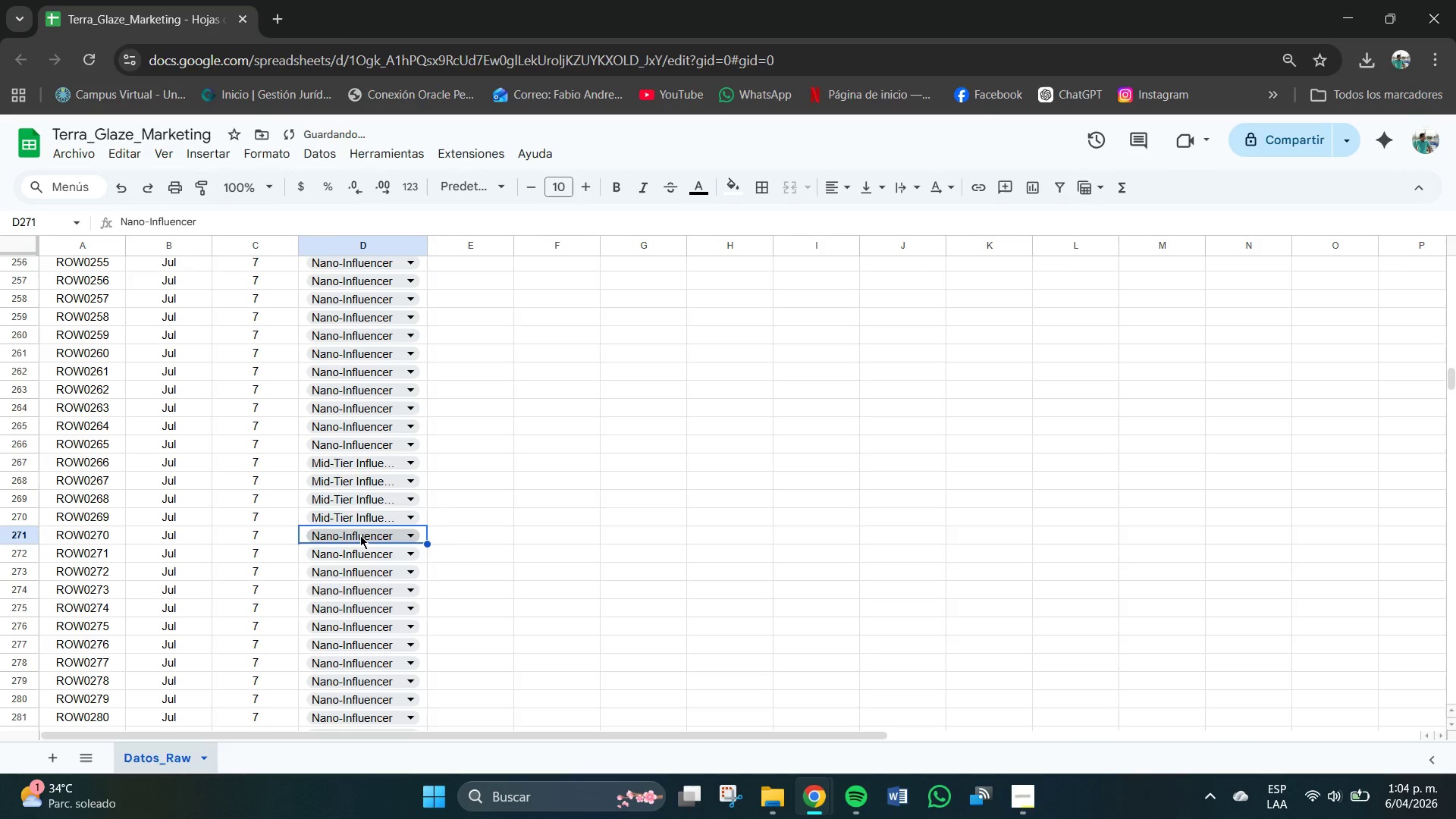 
left_click([360, 535])
 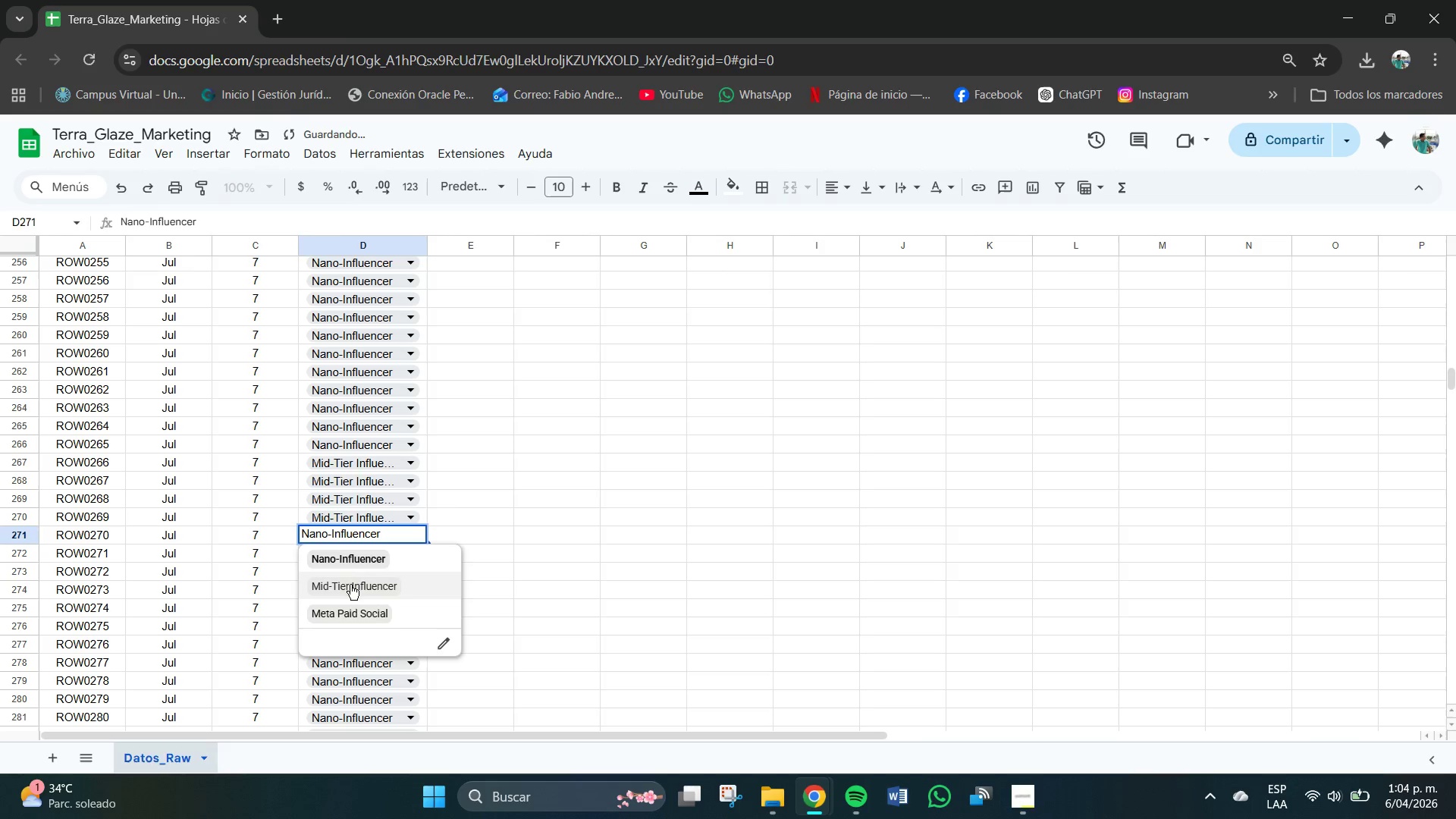 
left_click([350, 588])
 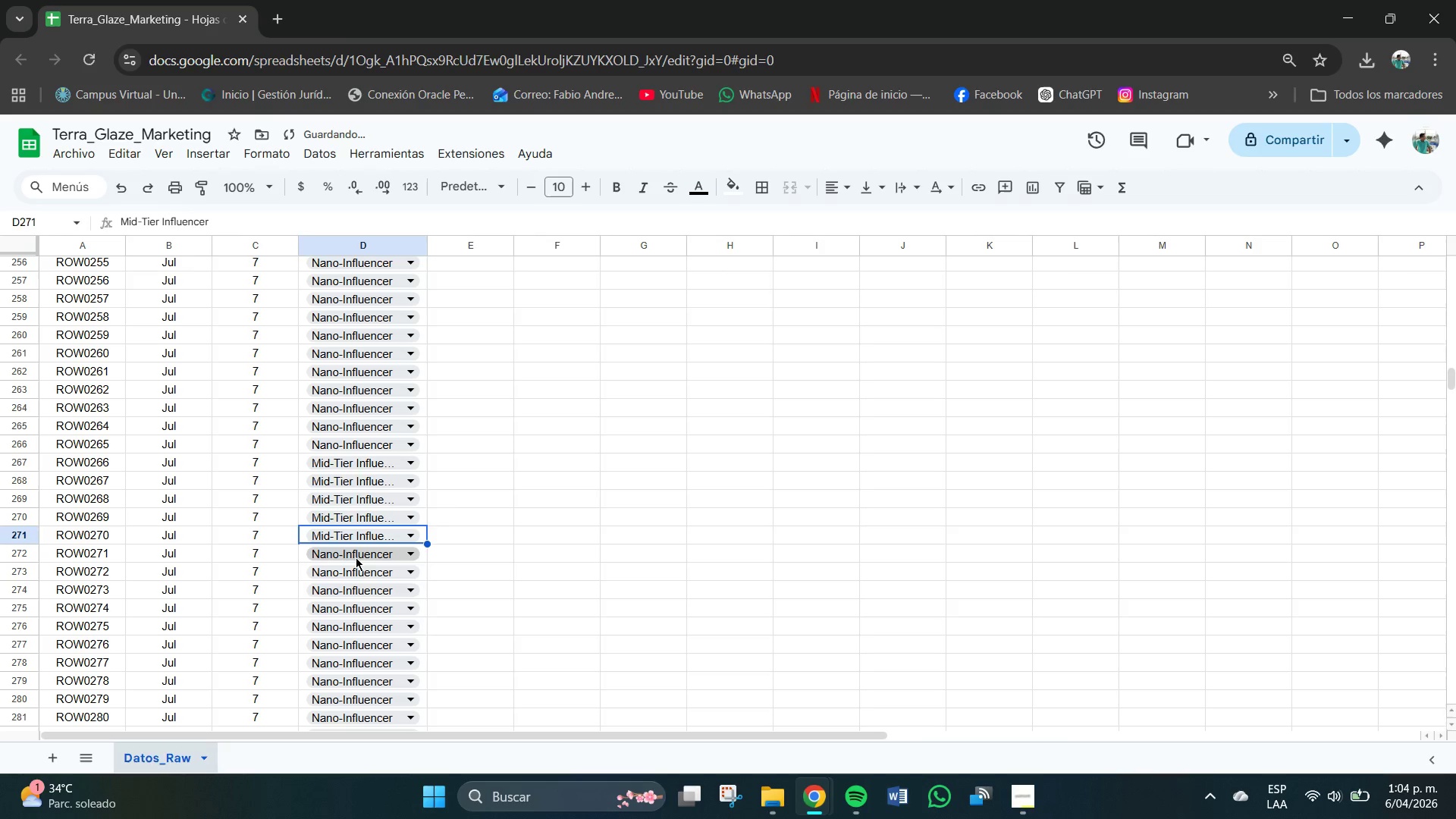 
left_click([356, 557])
 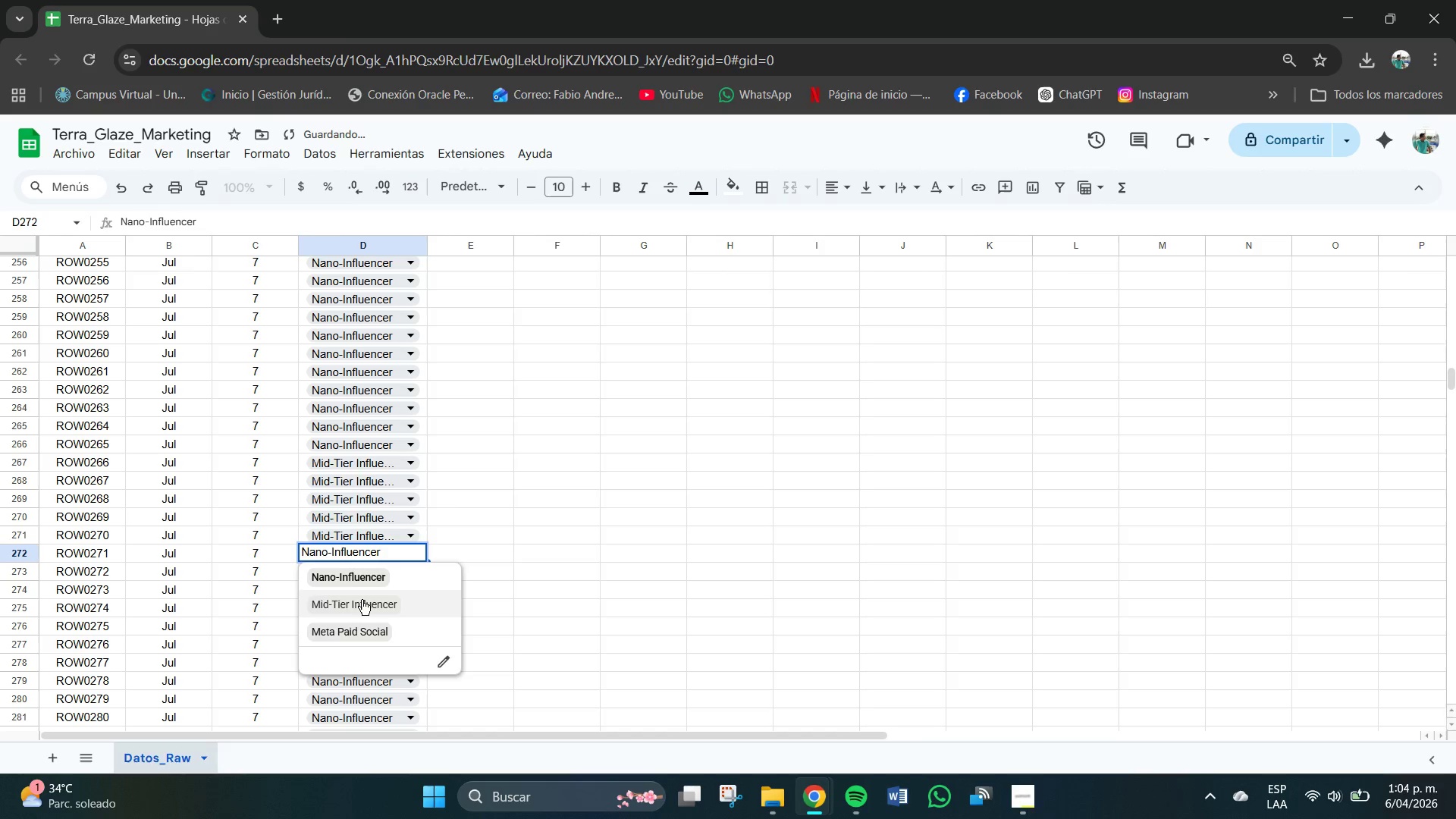 
left_click([361, 601])
 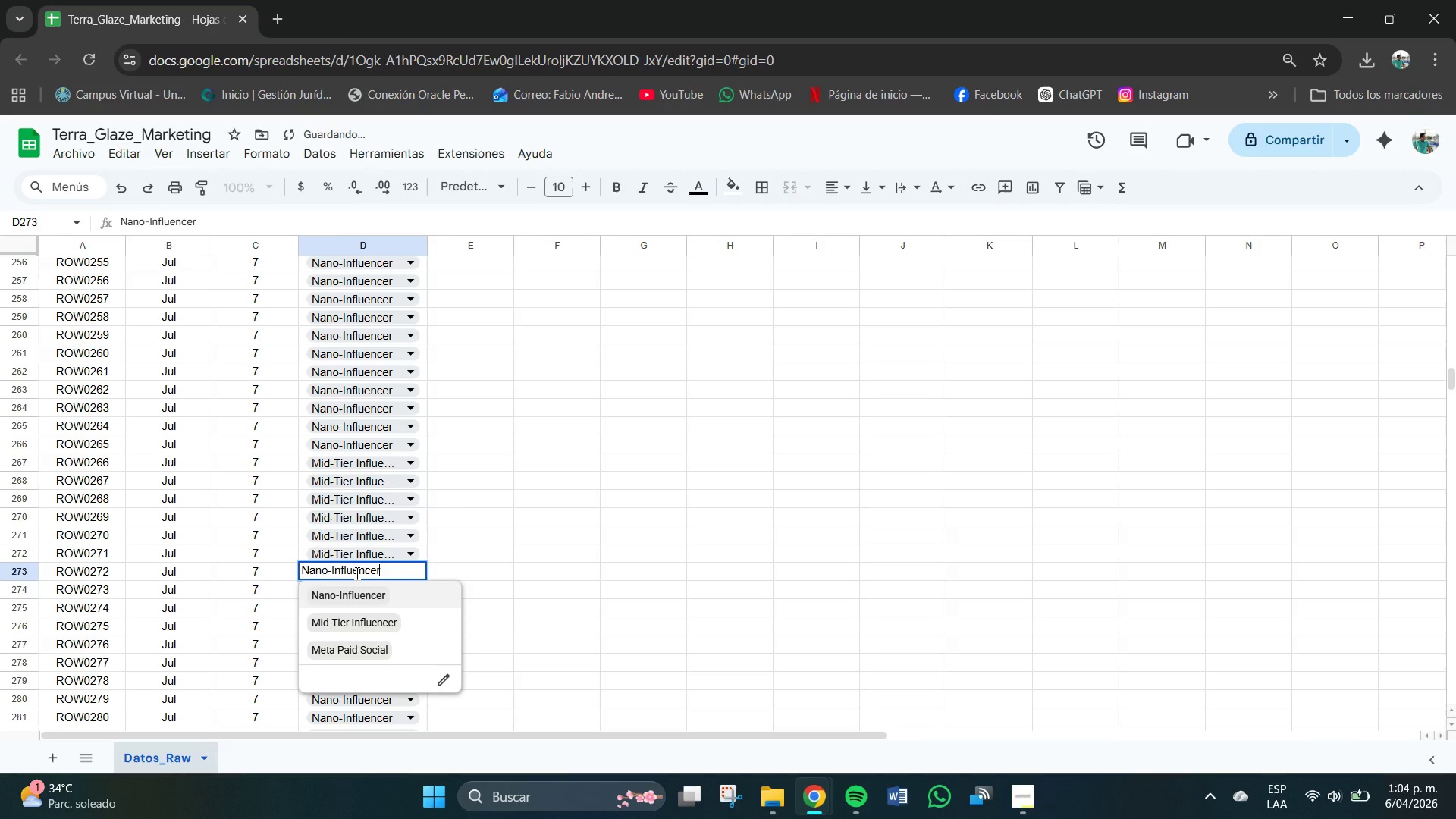 
left_click([357, 573])
 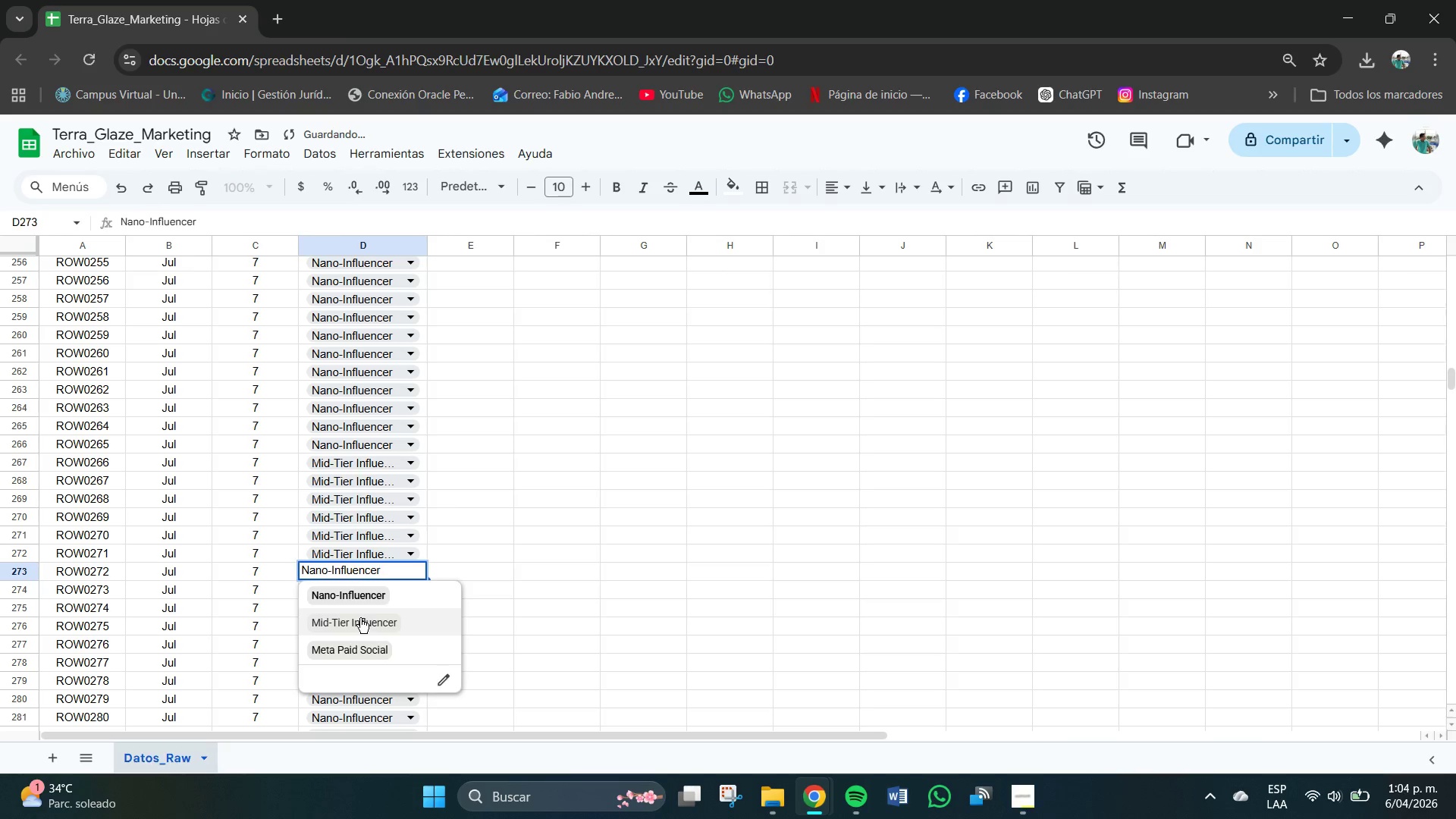 
left_click([360, 618])
 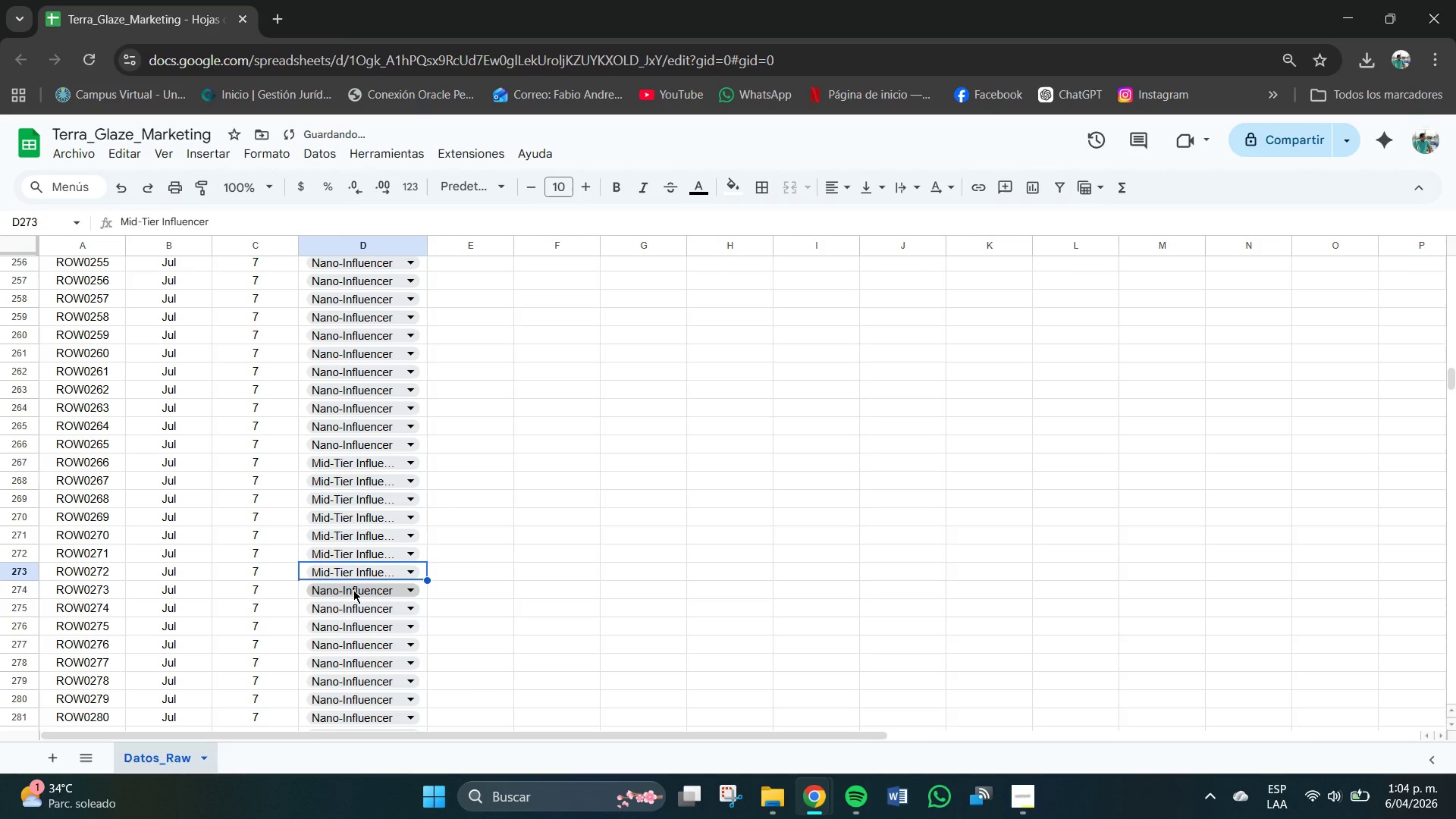 
left_click([353, 590])
 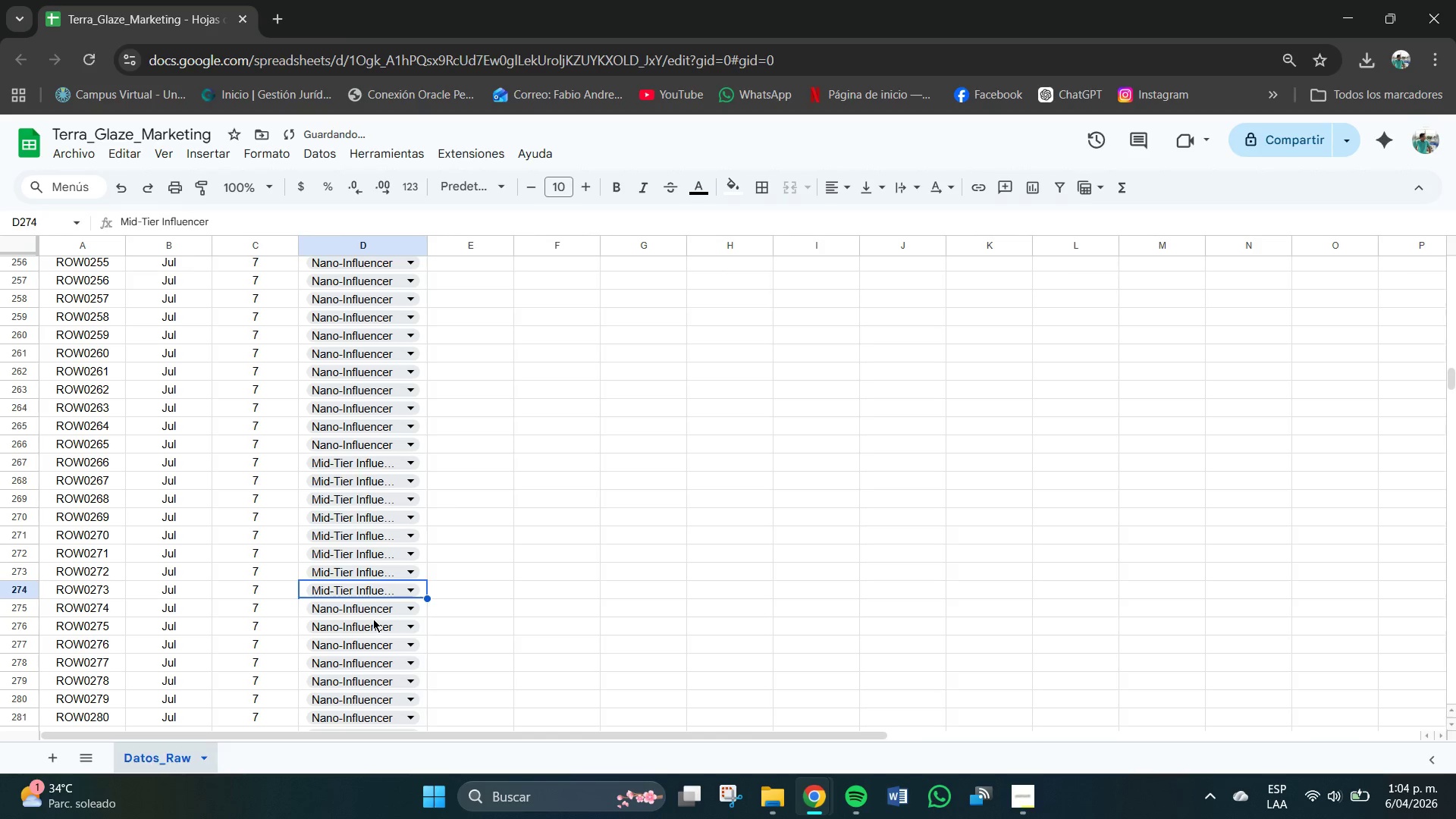 
left_click([371, 611])
 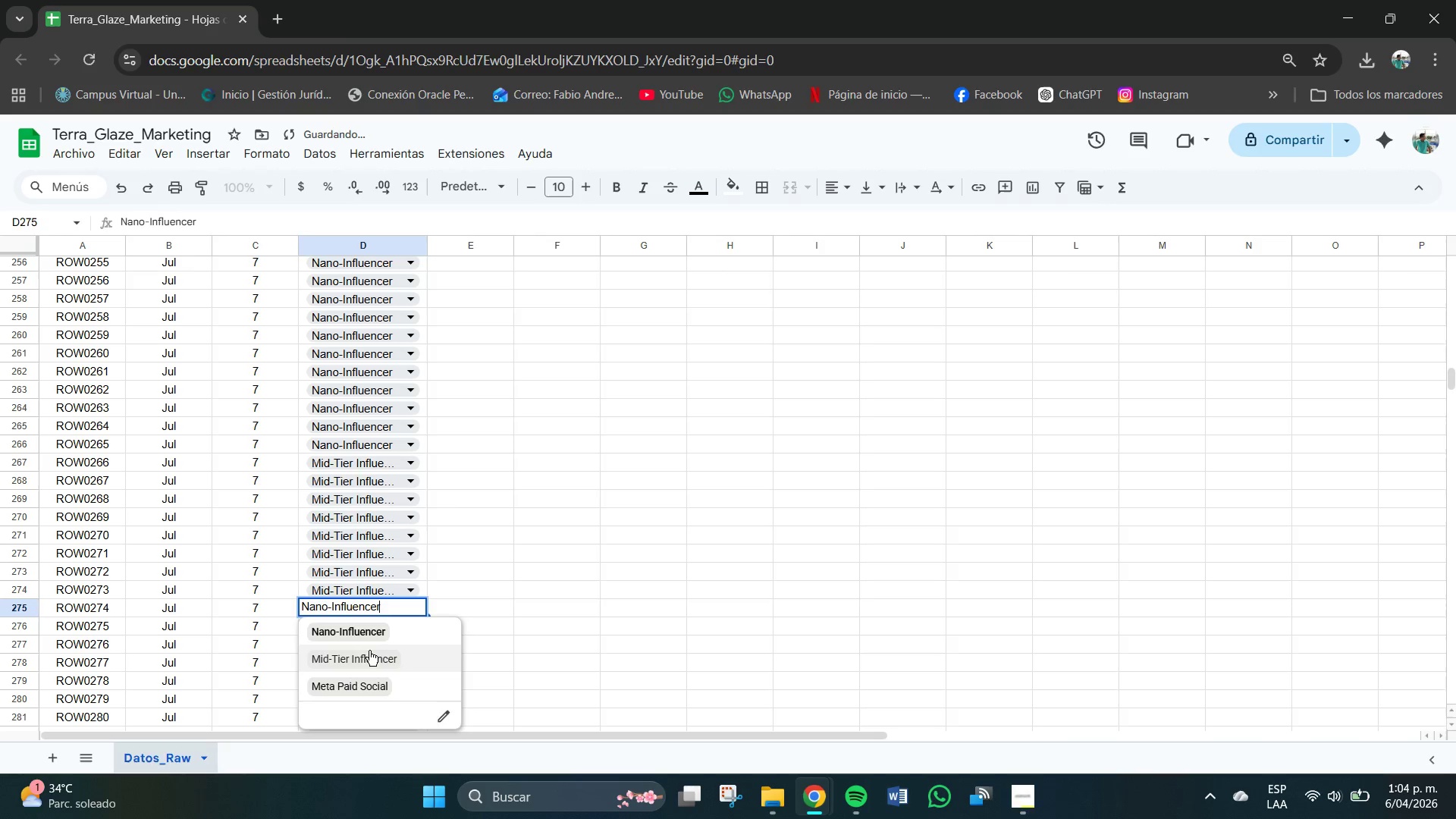 
left_click([369, 651])
 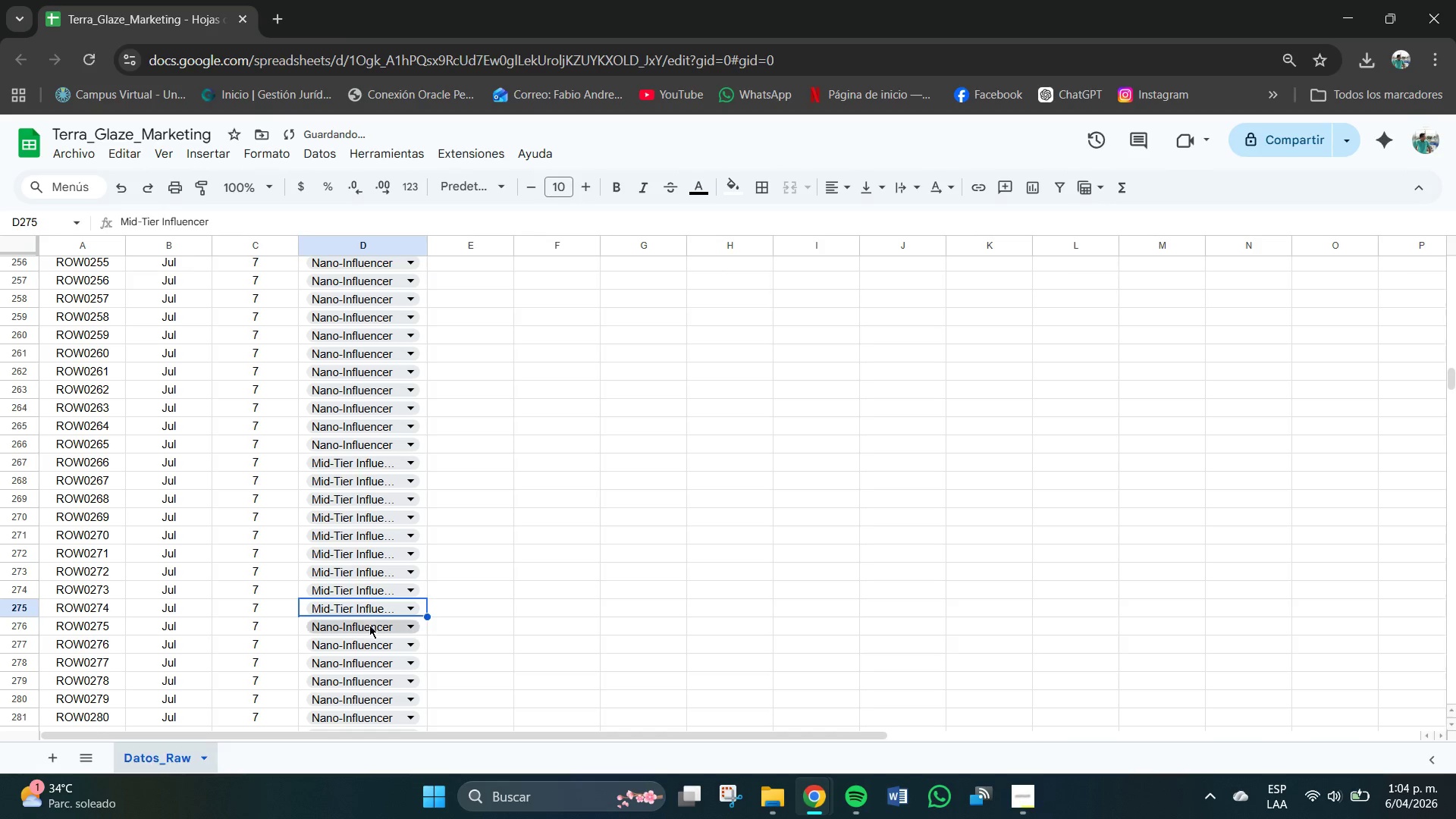 
left_click([369, 623])
 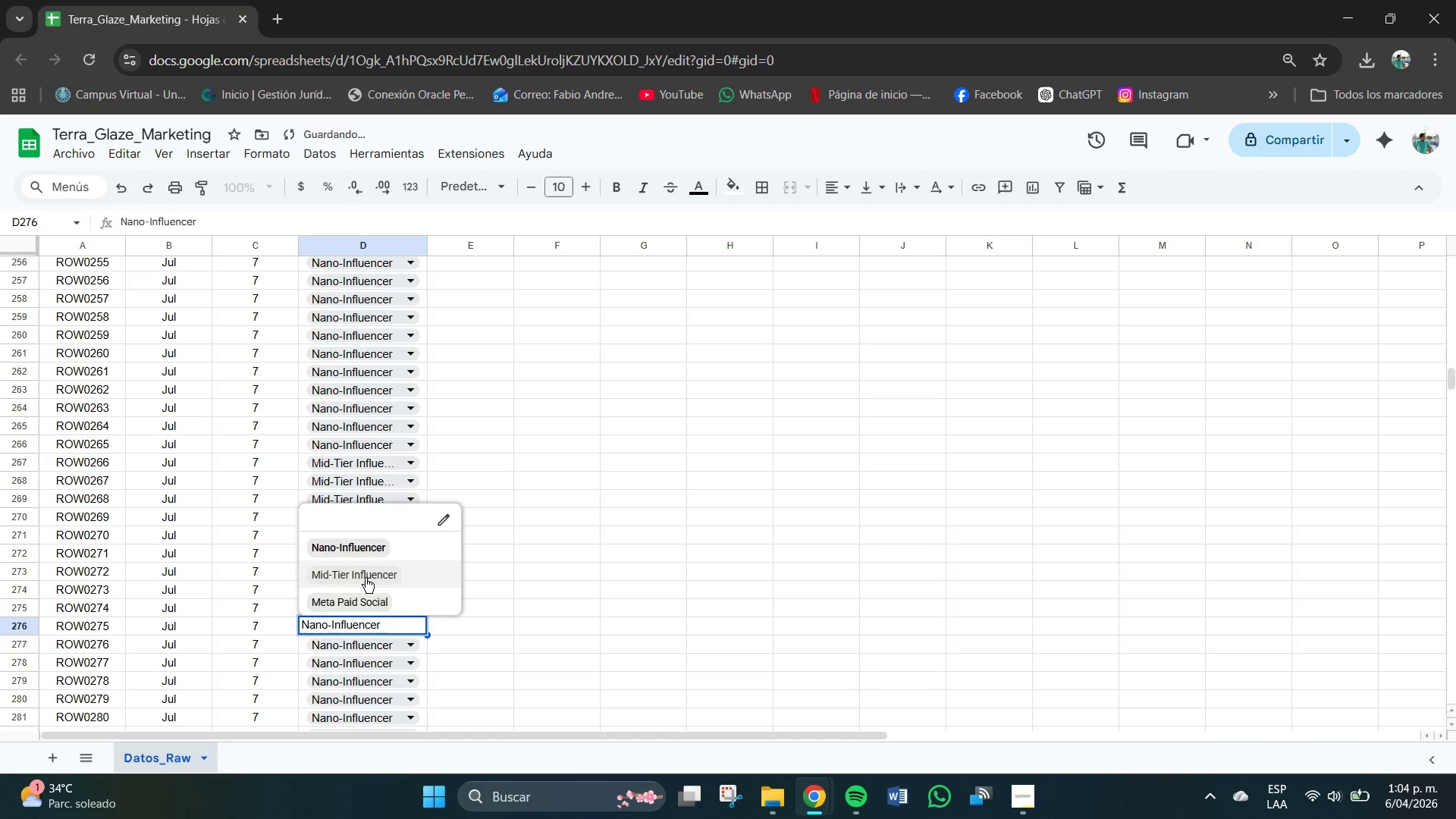 
left_click([366, 578])
 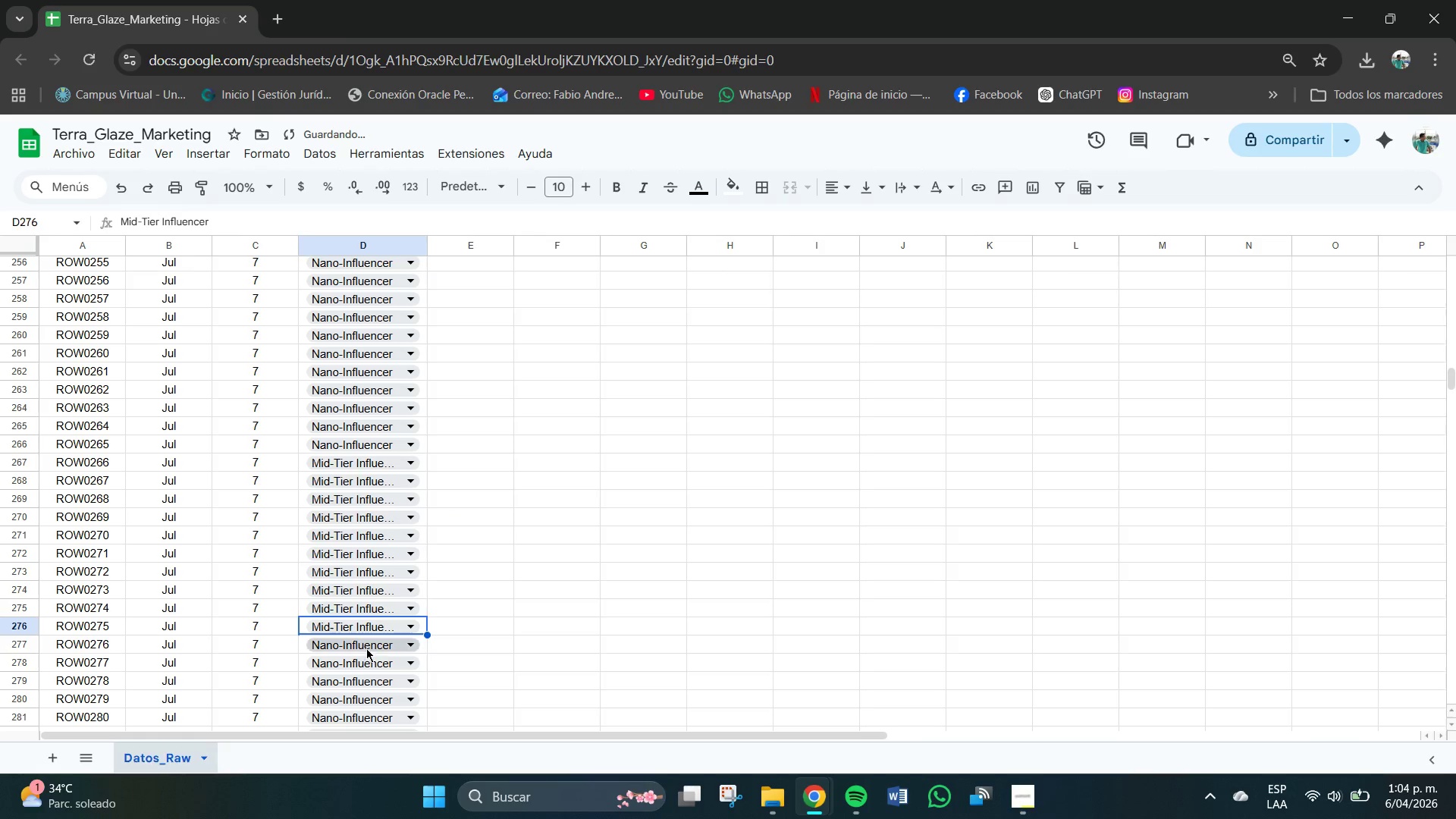 
left_click([366, 648])
 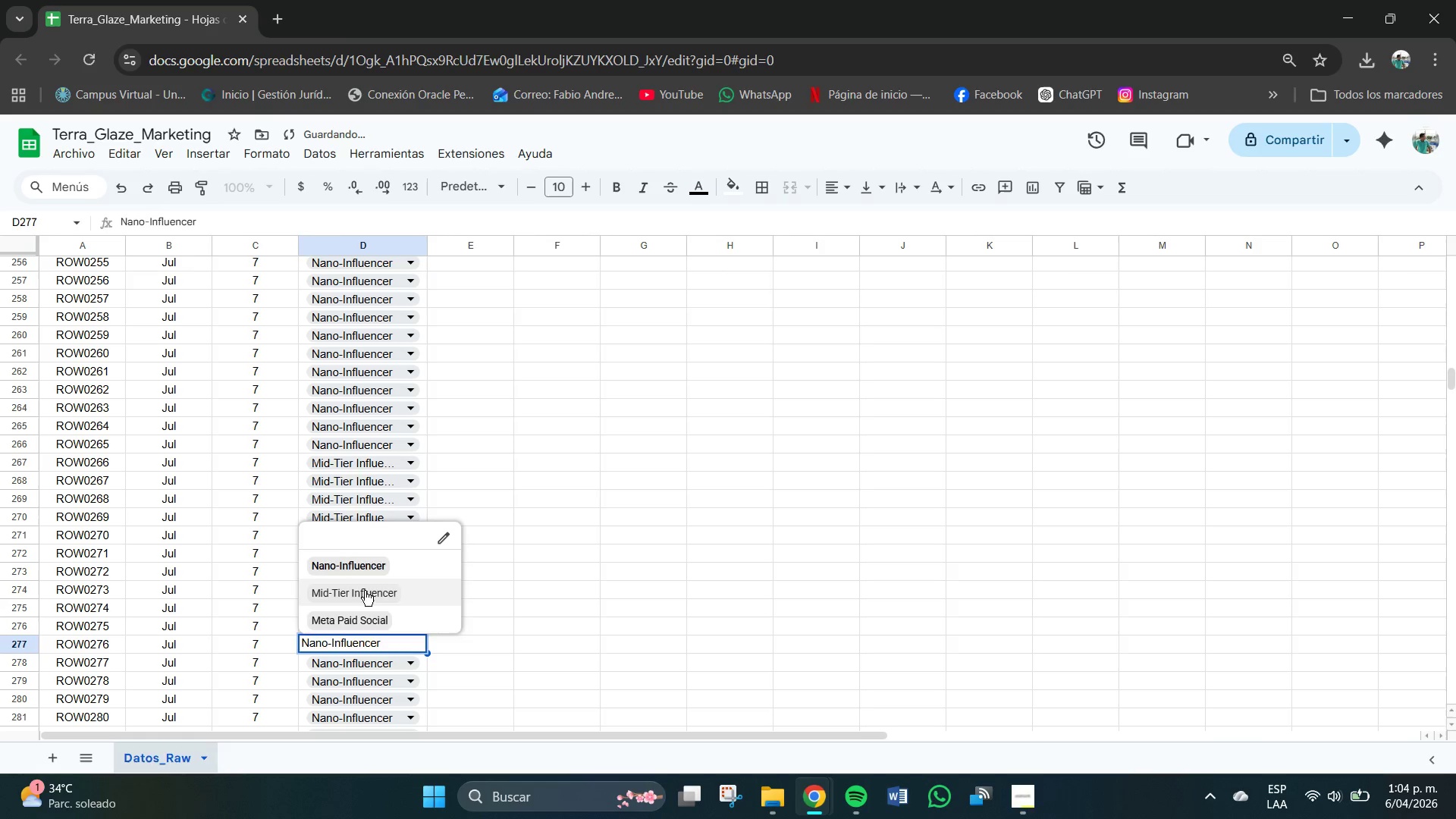 
left_click([363, 591])
 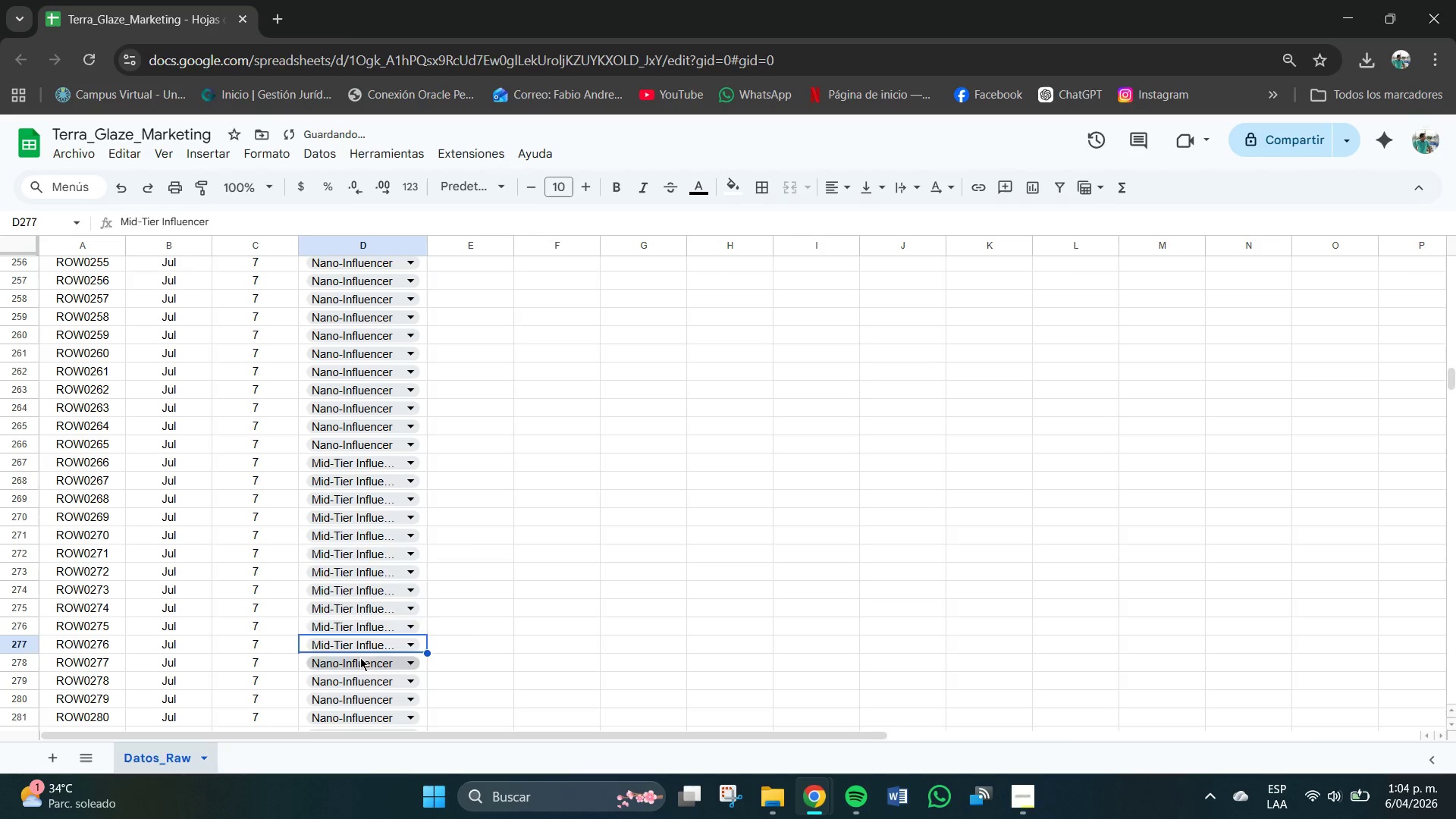 
left_click([360, 657])
 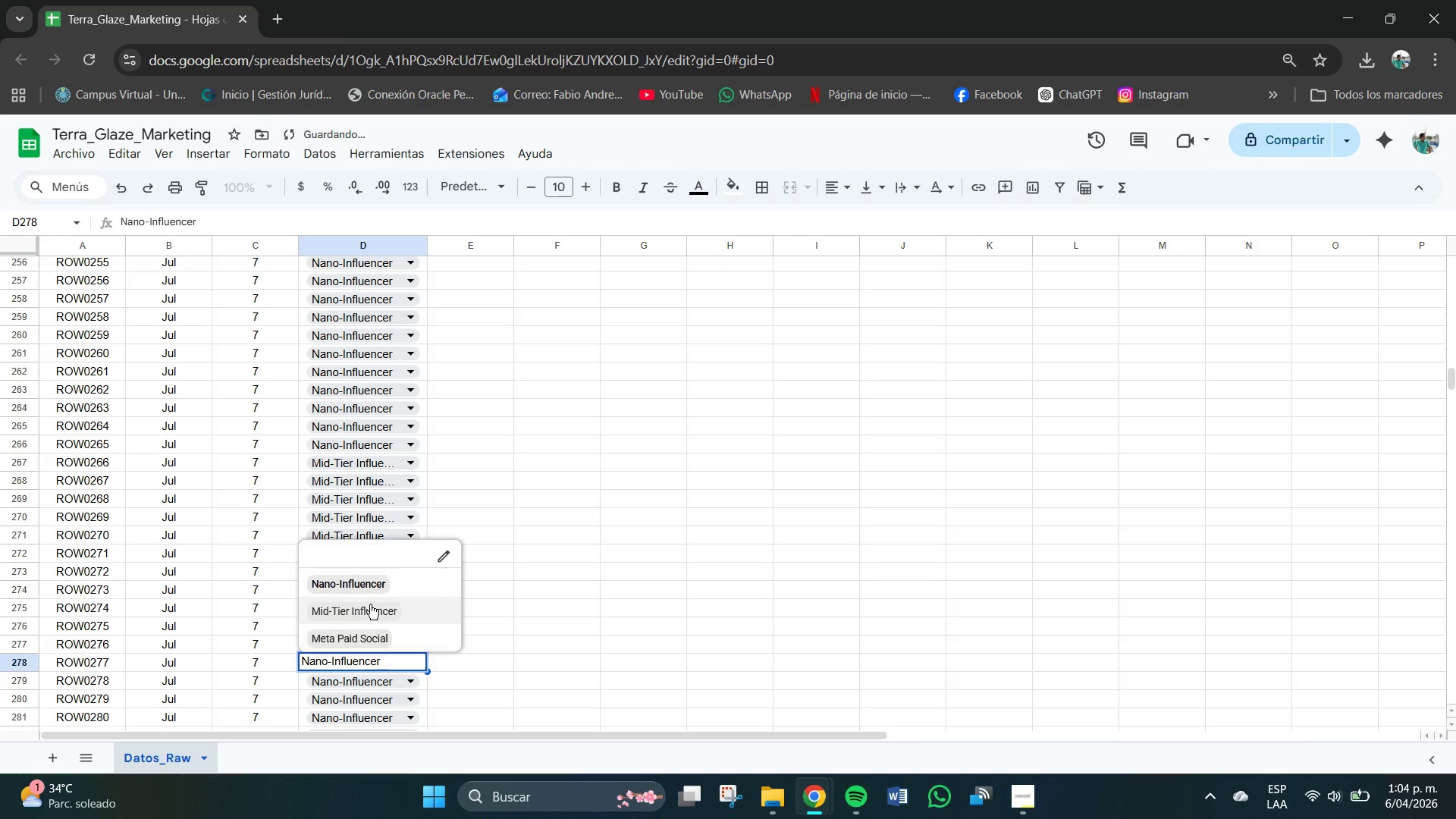 
left_click([372, 604])
 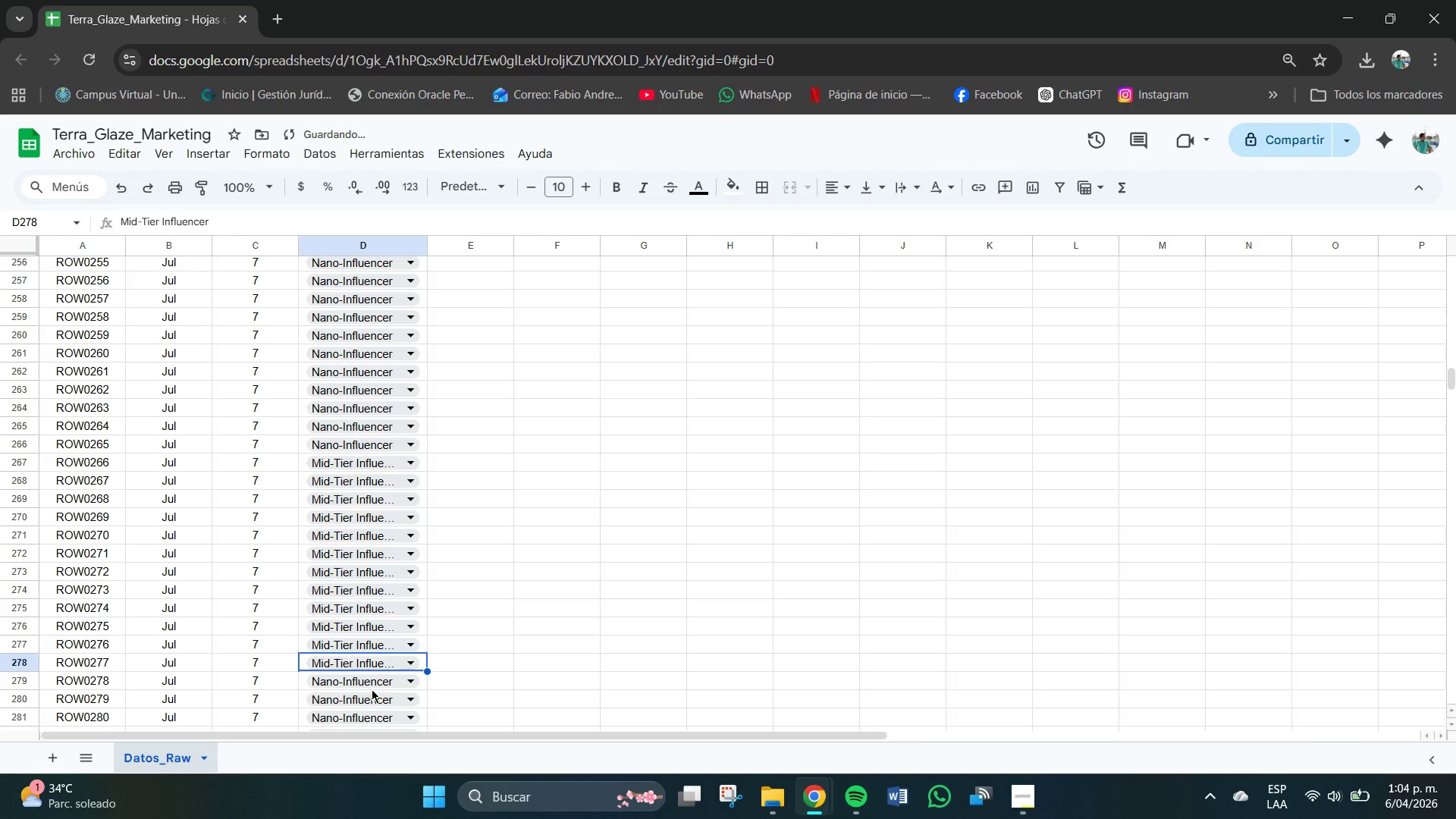 
left_click([372, 683])
 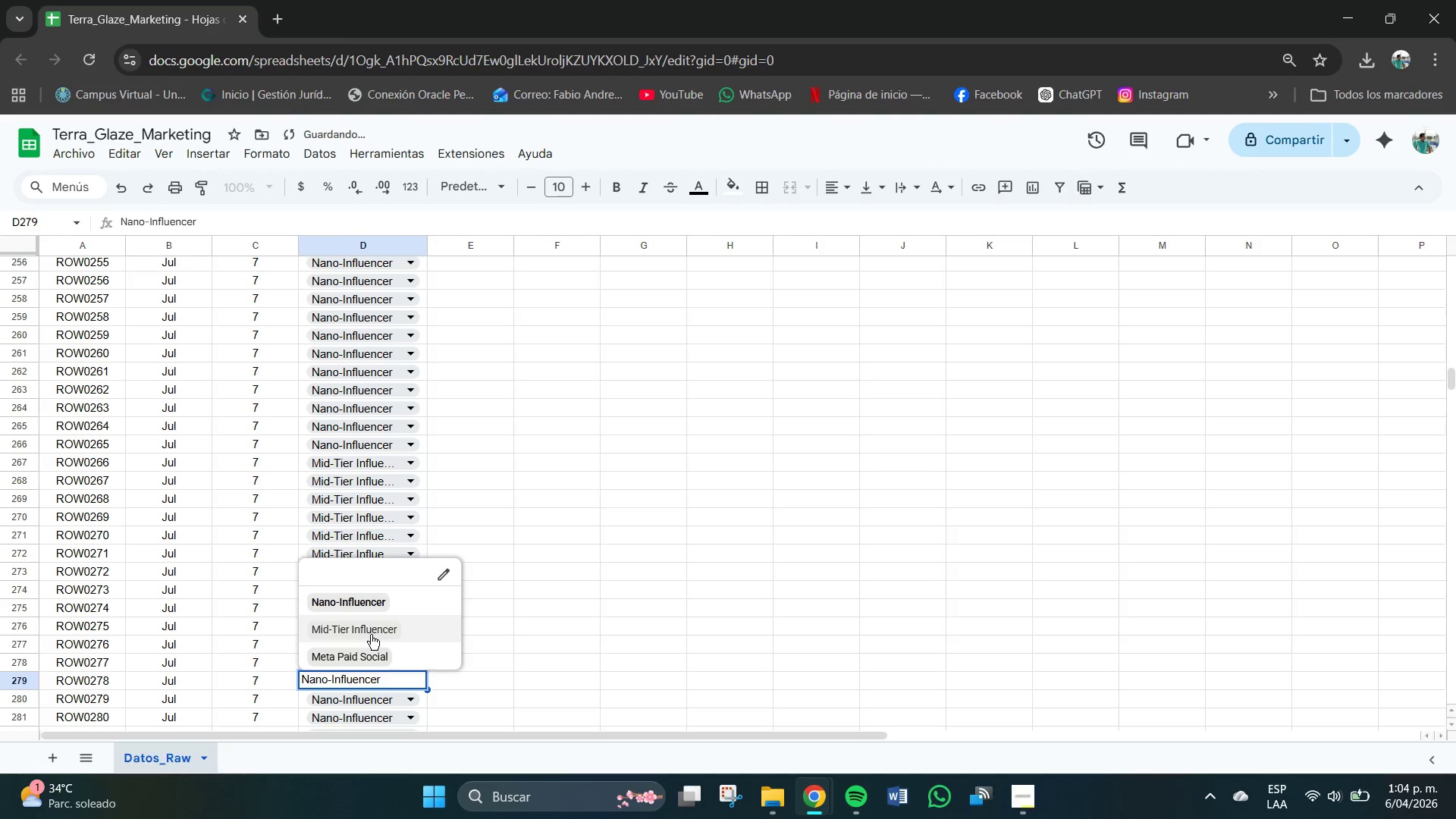 
left_click([369, 629])
 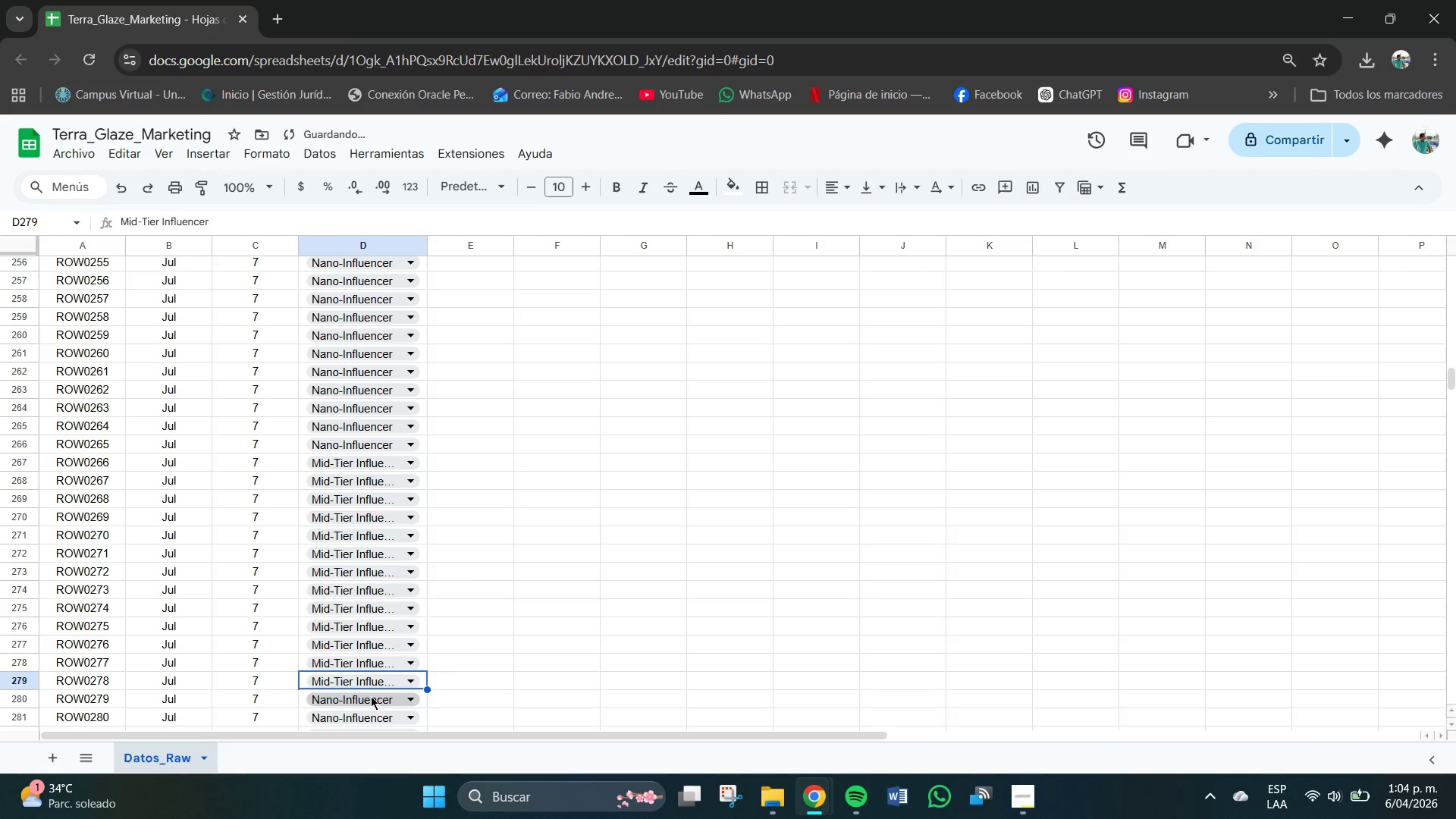 
left_click([371, 696])
 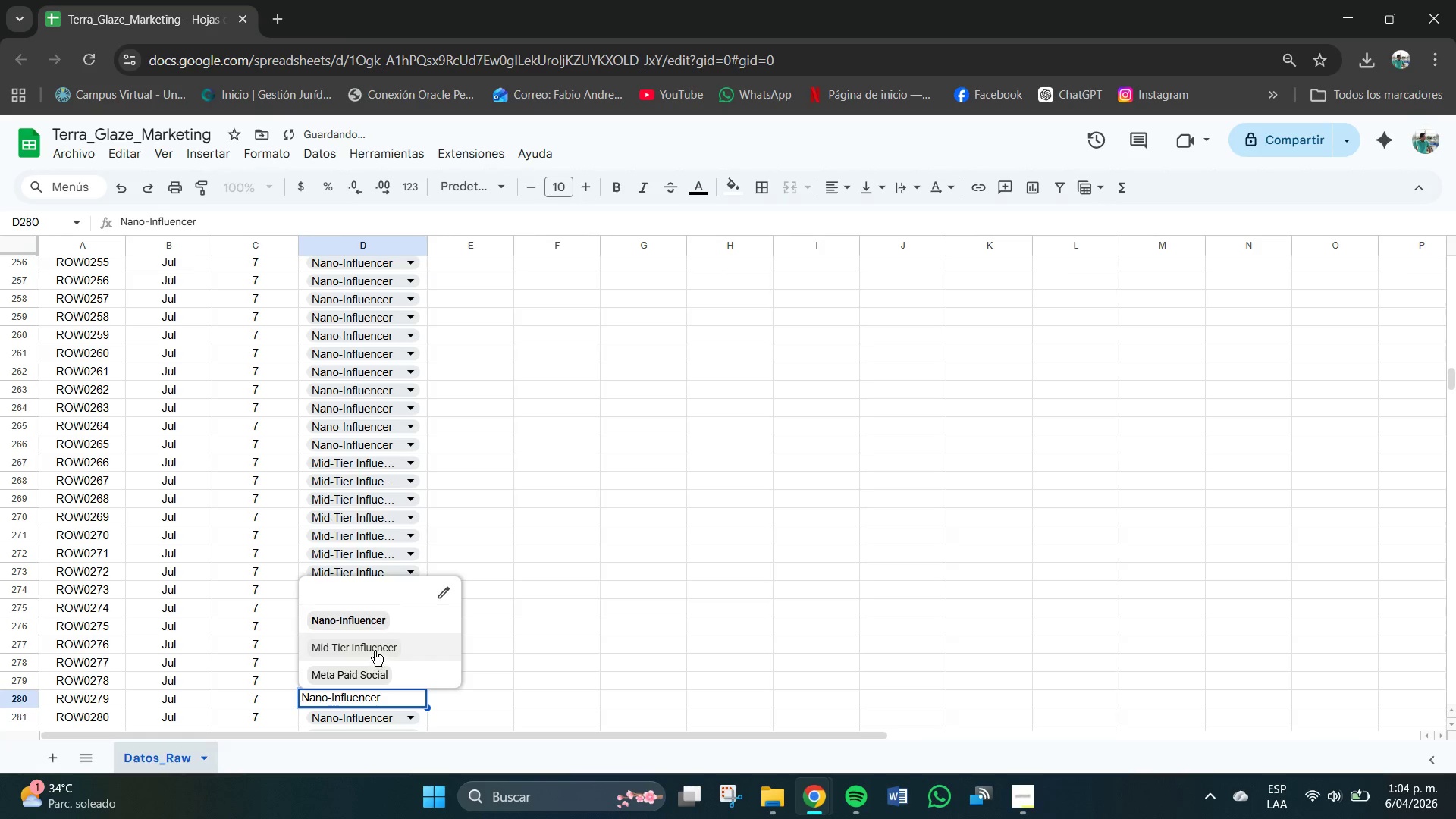 
left_click([376, 648])
 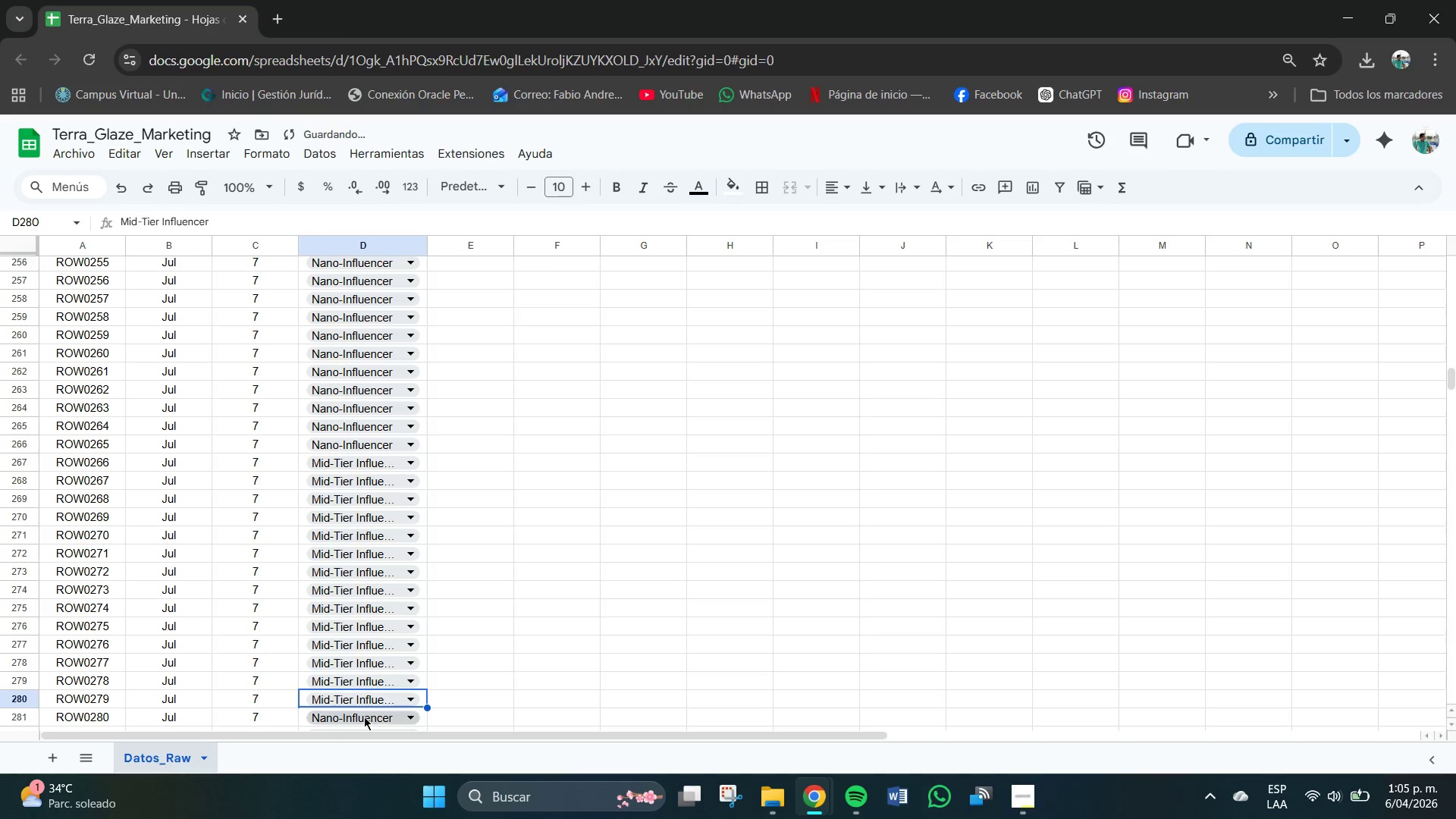 
left_click([364, 717])
 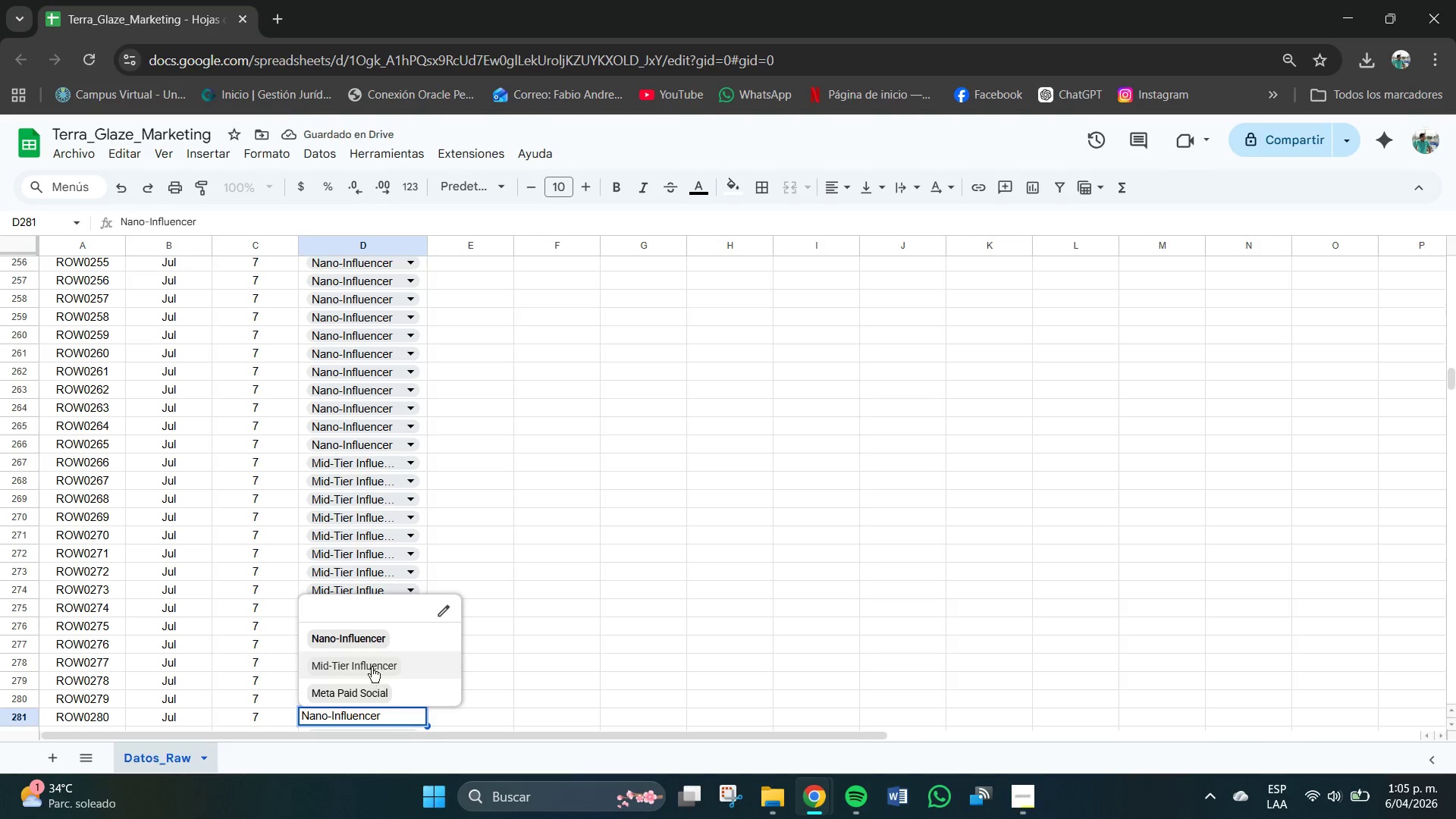 
left_click([373, 660])
 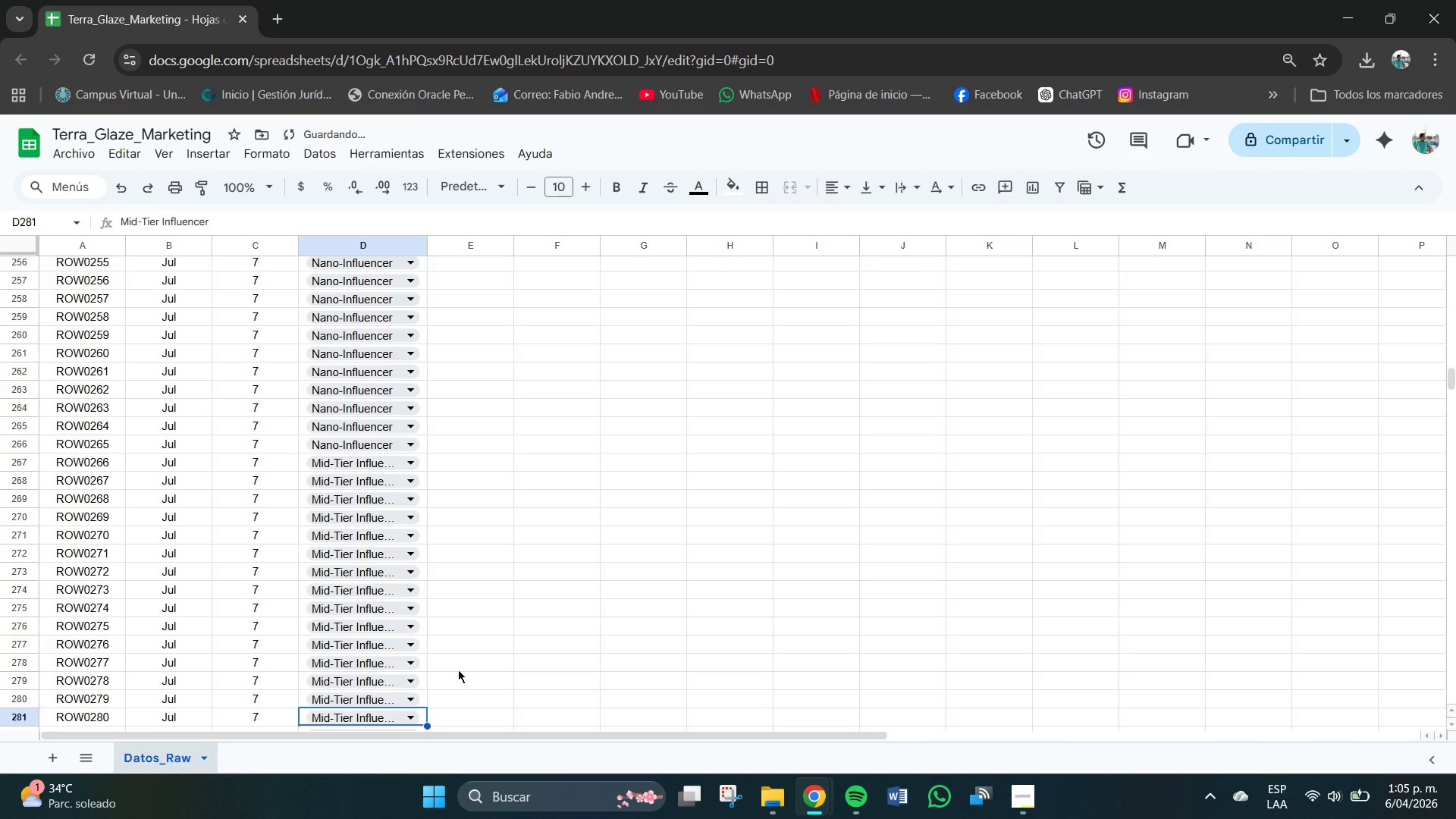 
scroll: coordinate [450, 578], scroll_direction: down, amount: 5.0
 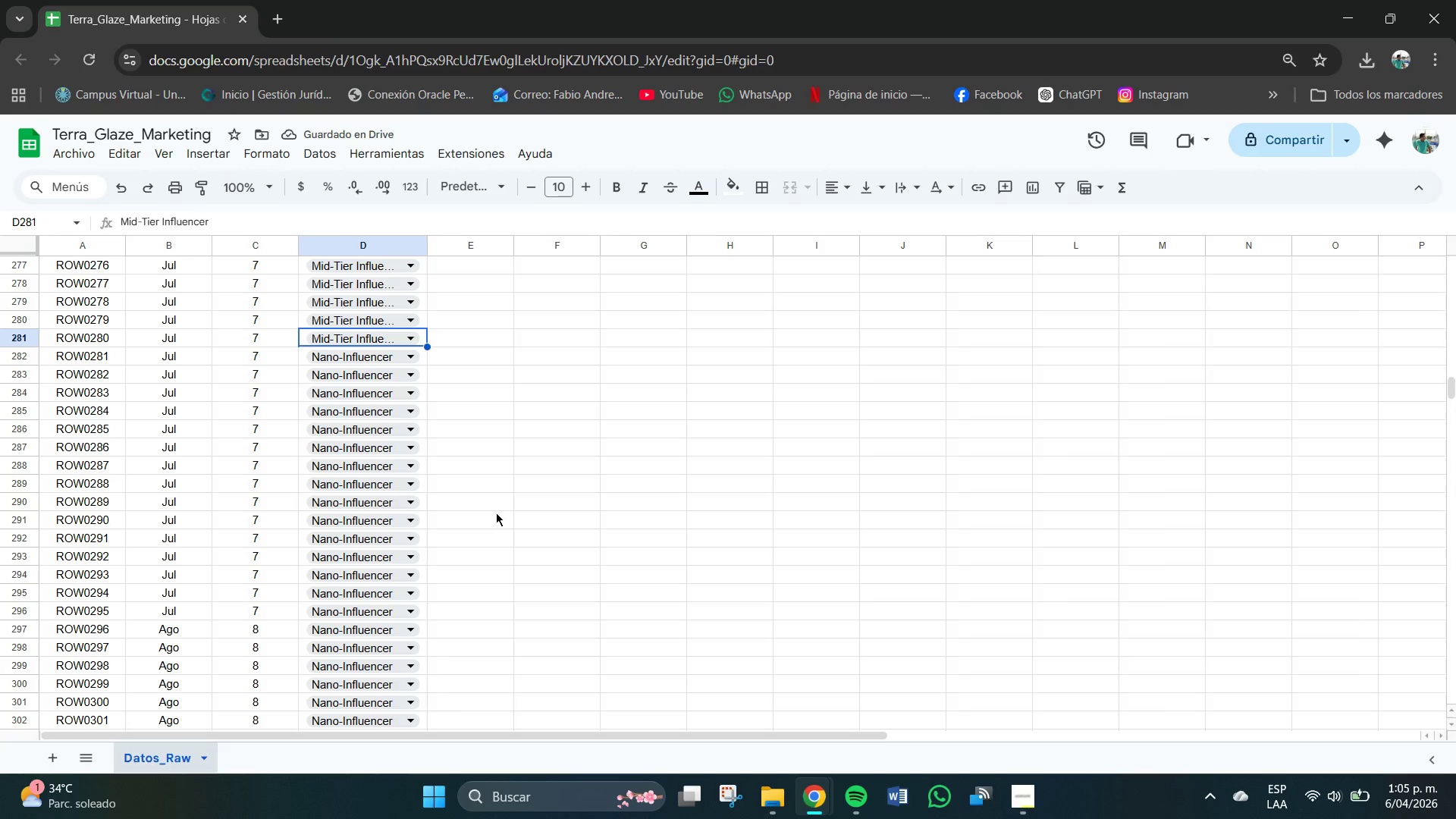 
scroll: coordinate [496, 513], scroll_direction: up, amount: 1.0
 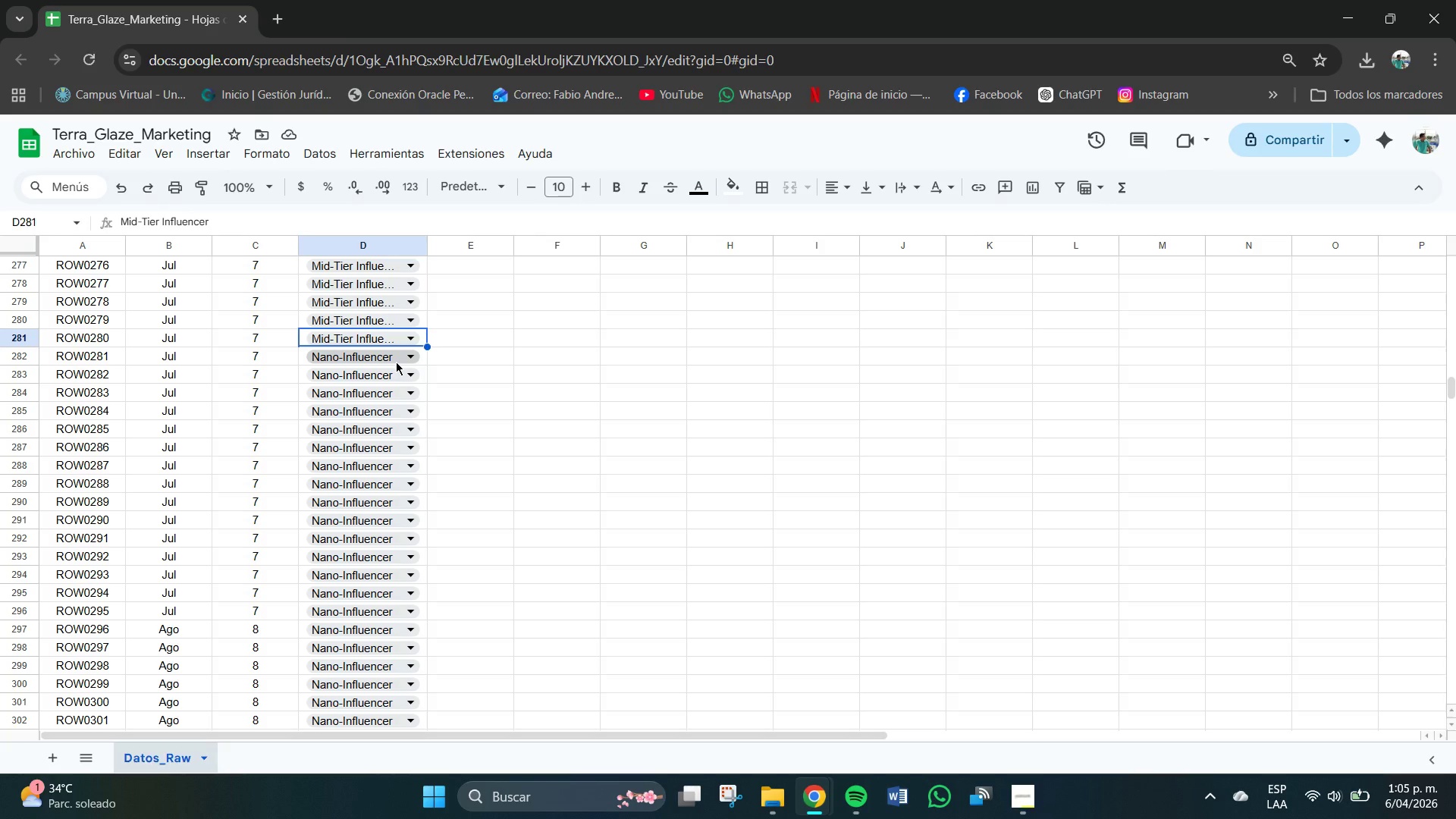 
wait(15.88)
 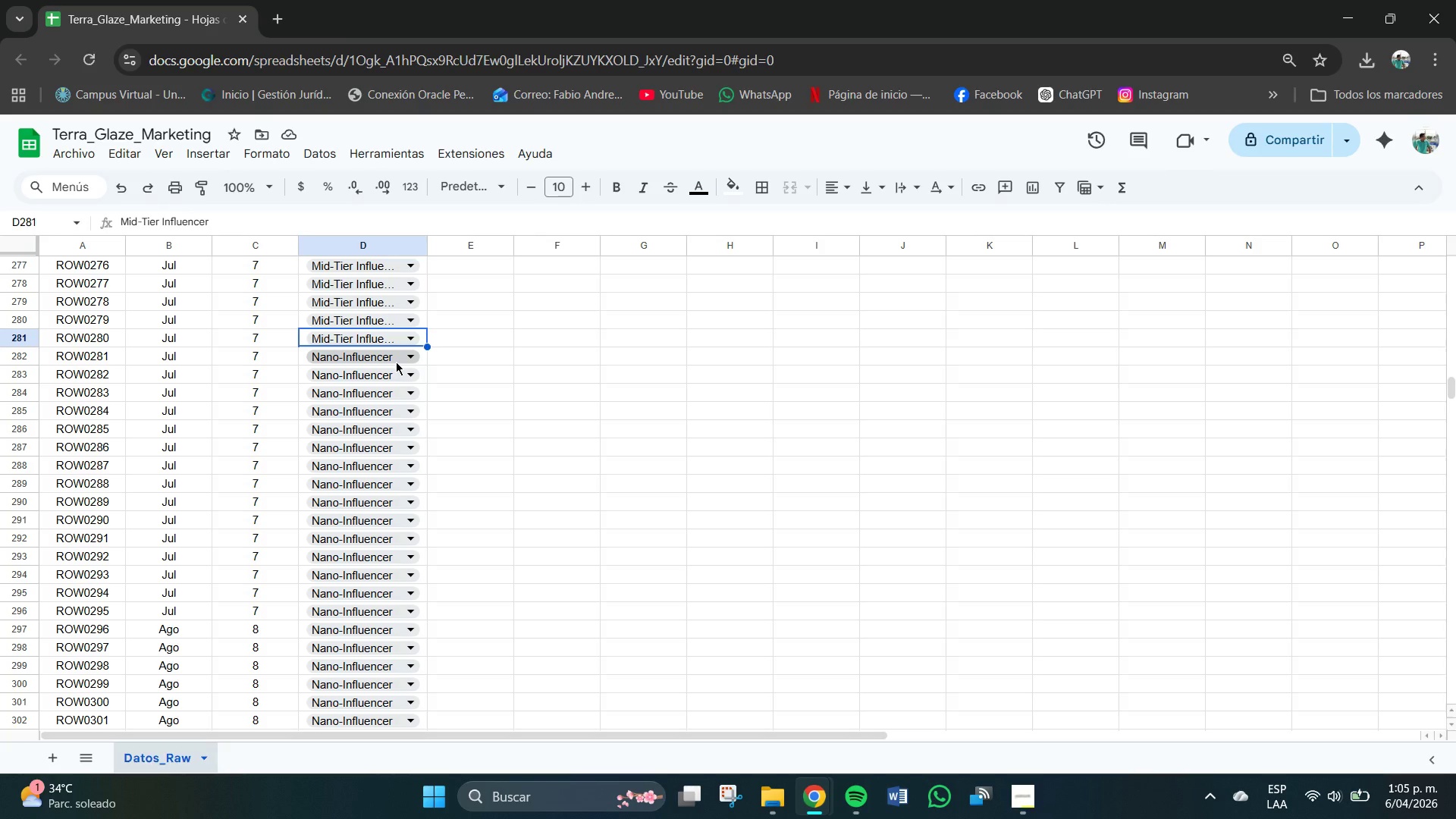 
scroll: coordinate [396, 362], scroll_direction: up, amount: 2.0
 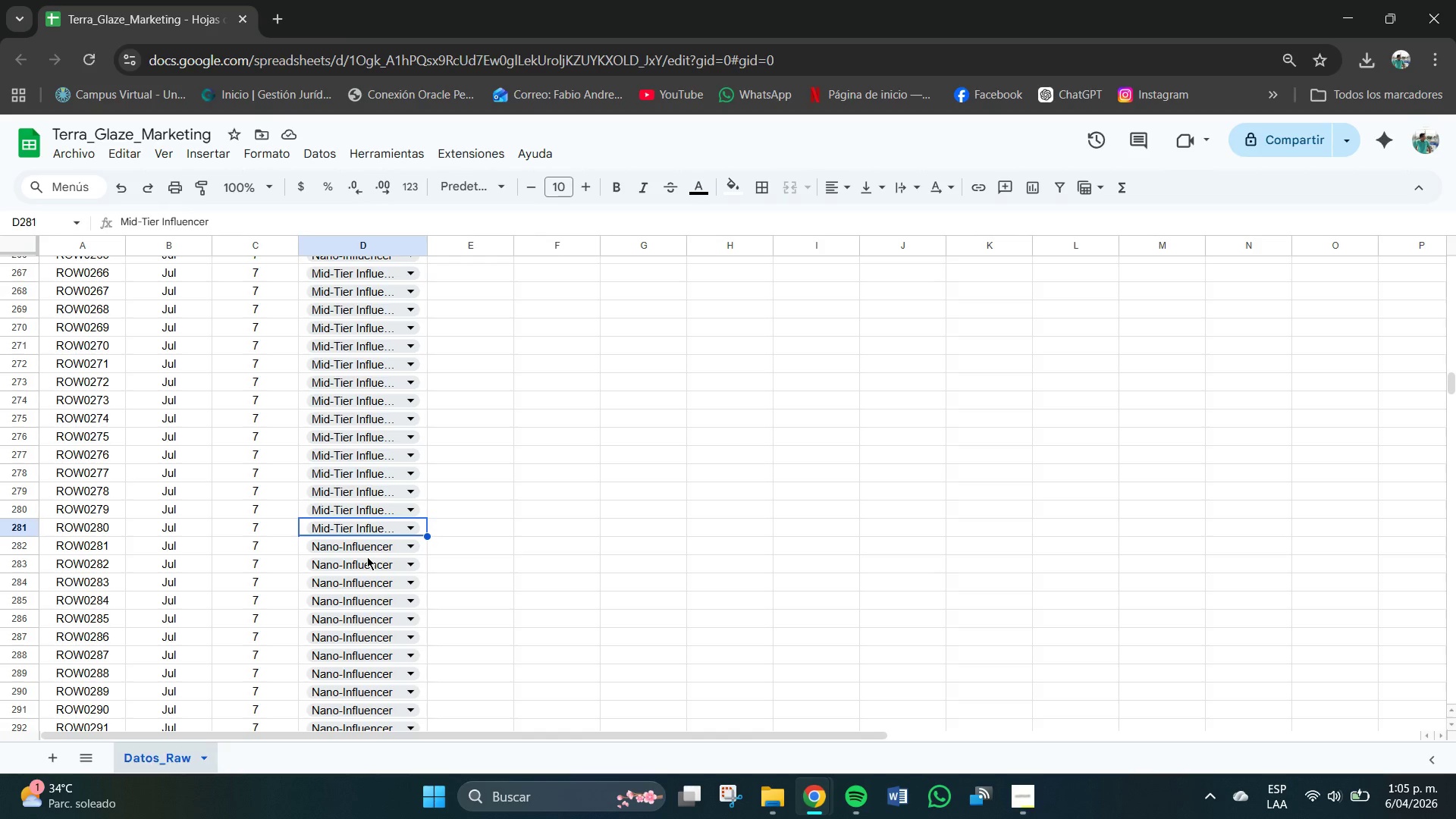 
left_click([356, 549])
 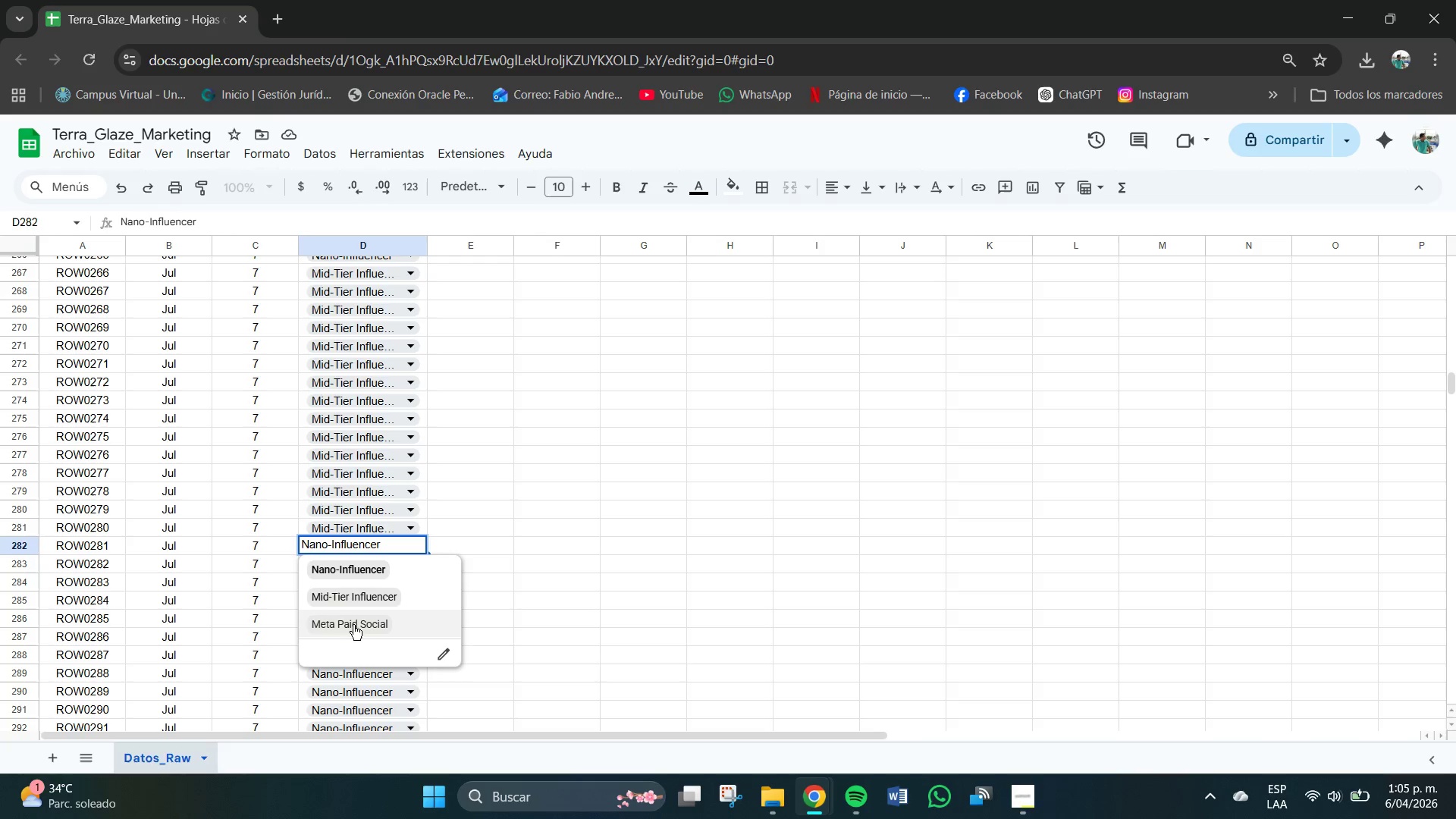 
left_click([353, 626])
 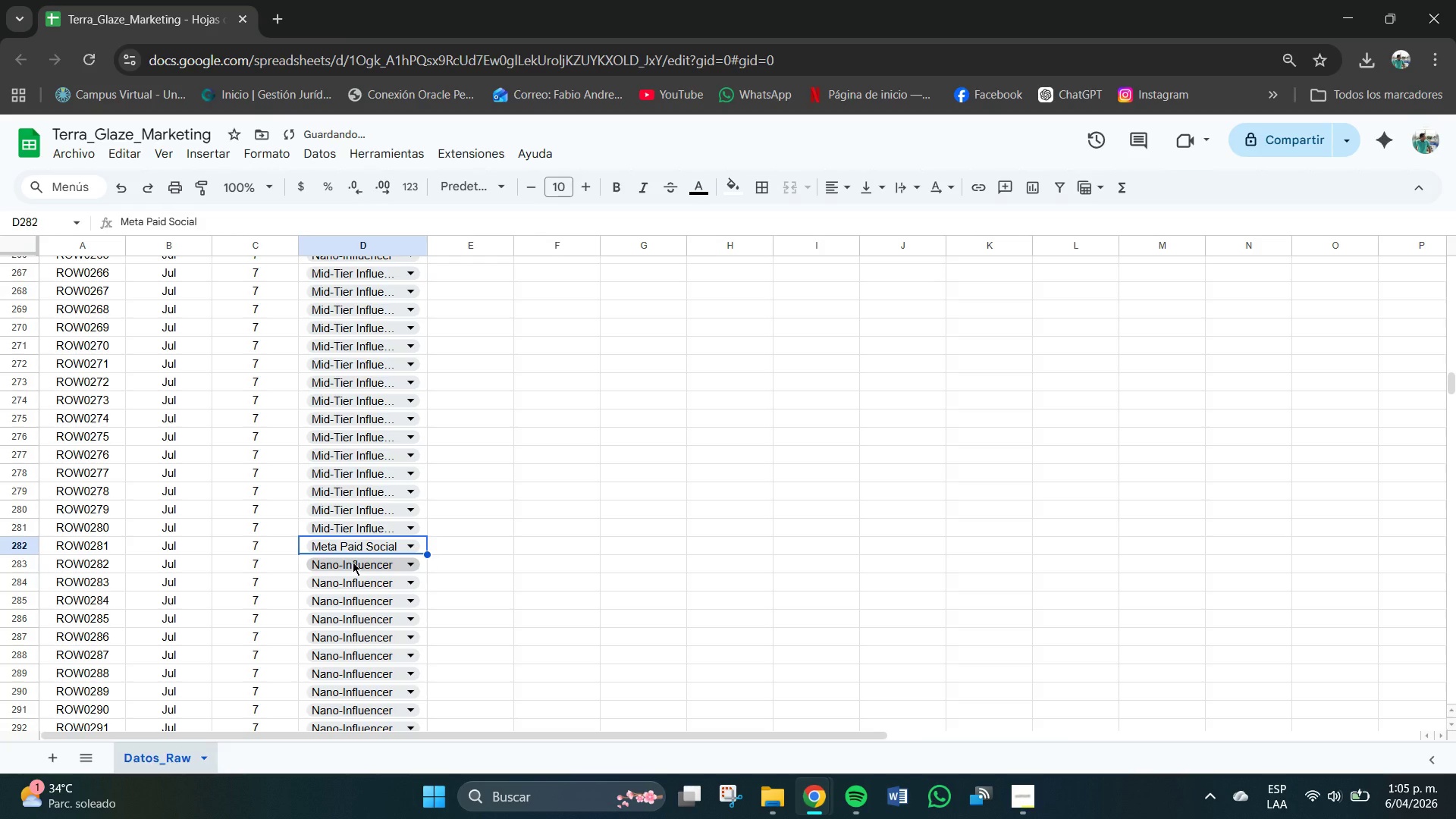 
left_click([353, 562])
 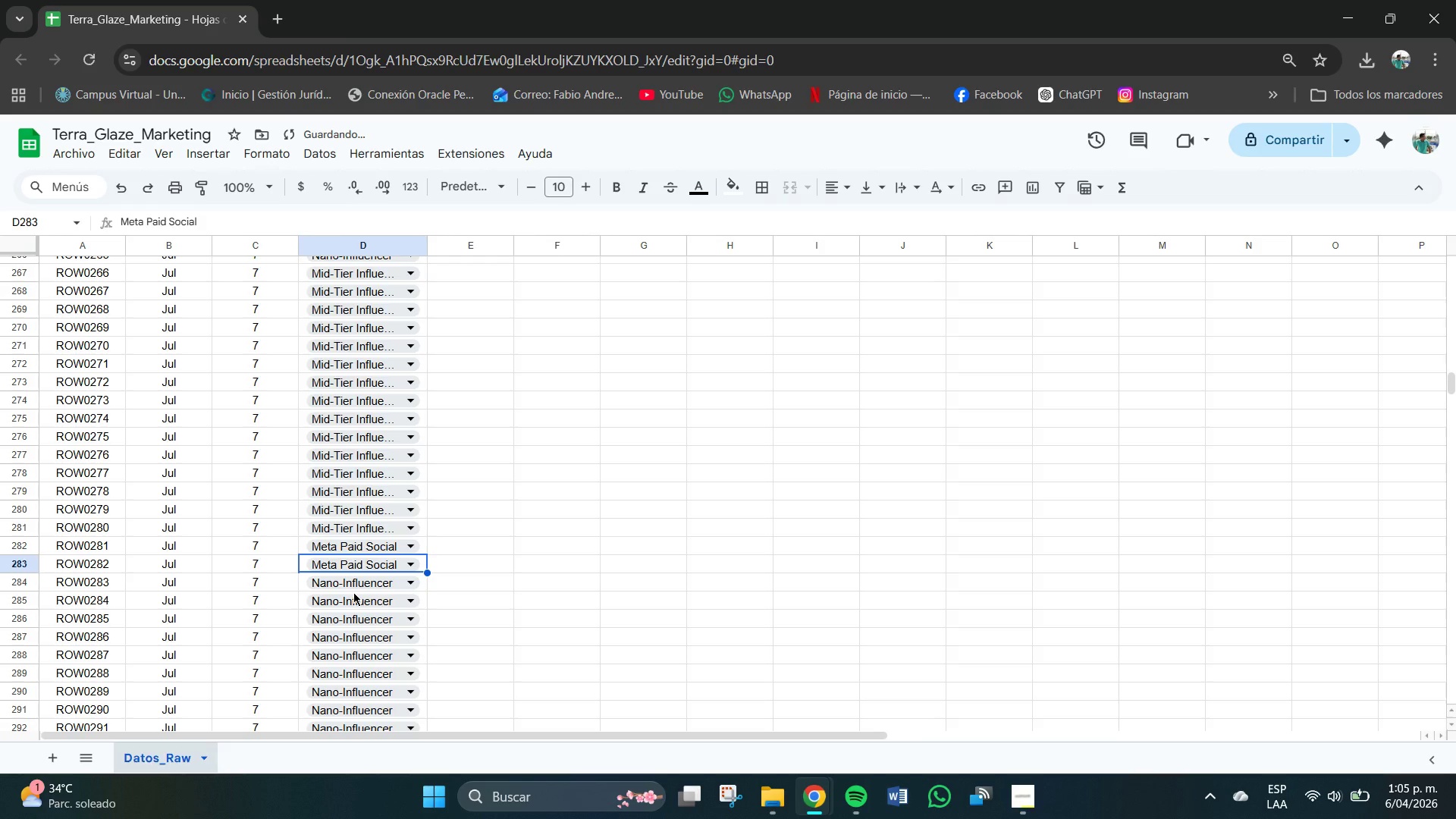 
left_click([358, 579])
 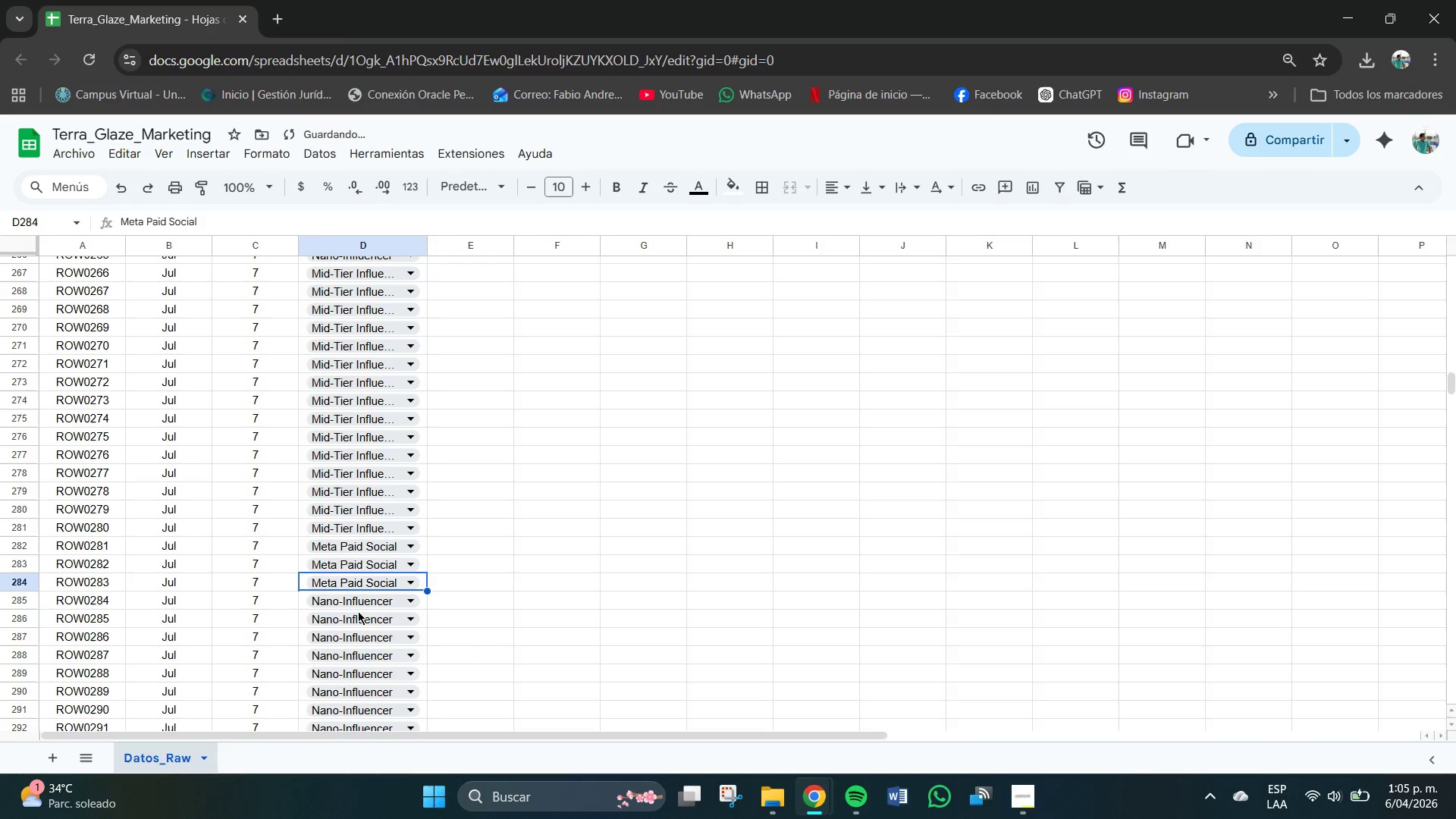 
left_click([360, 608])
 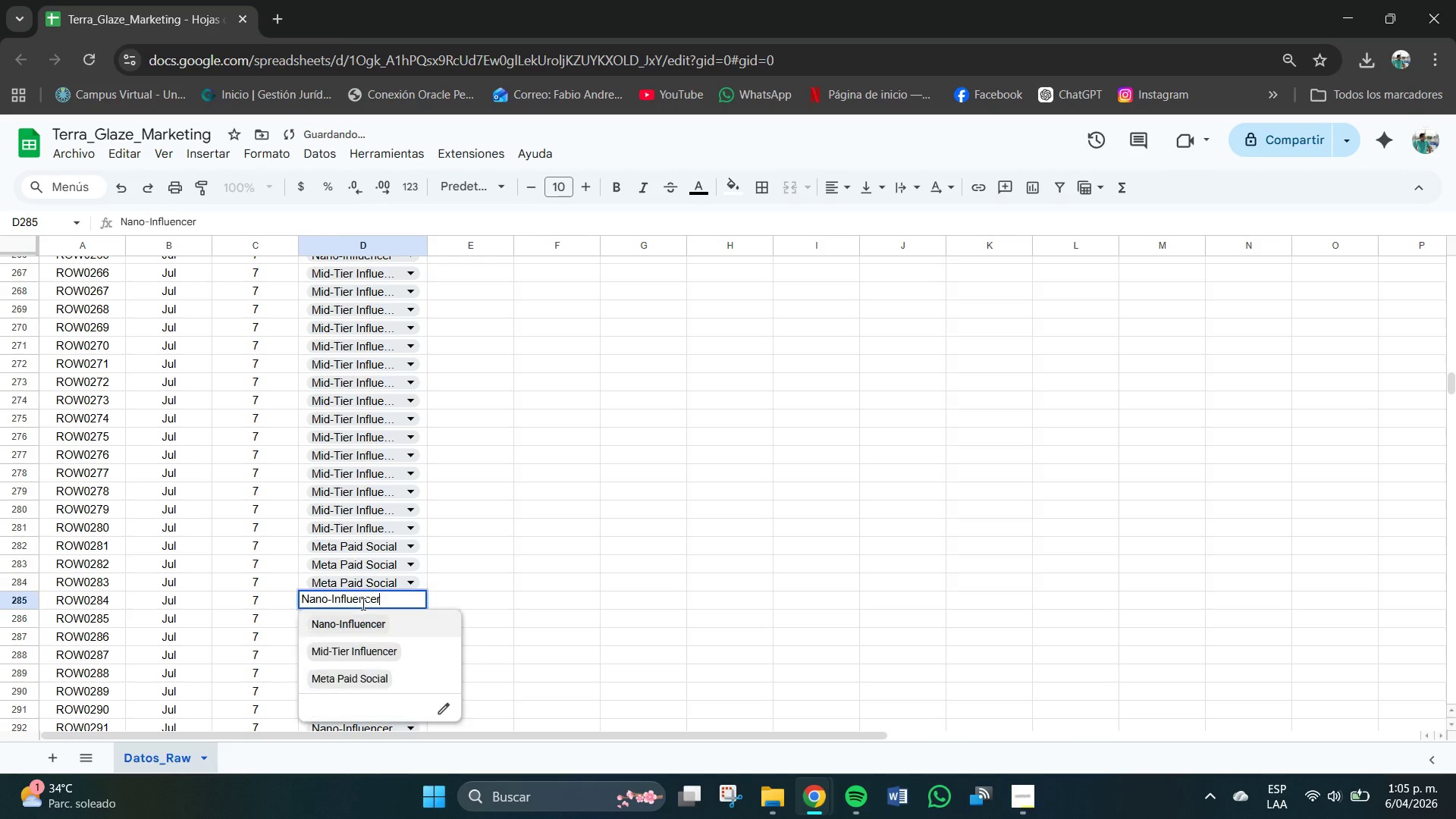 
left_click([363, 604])
 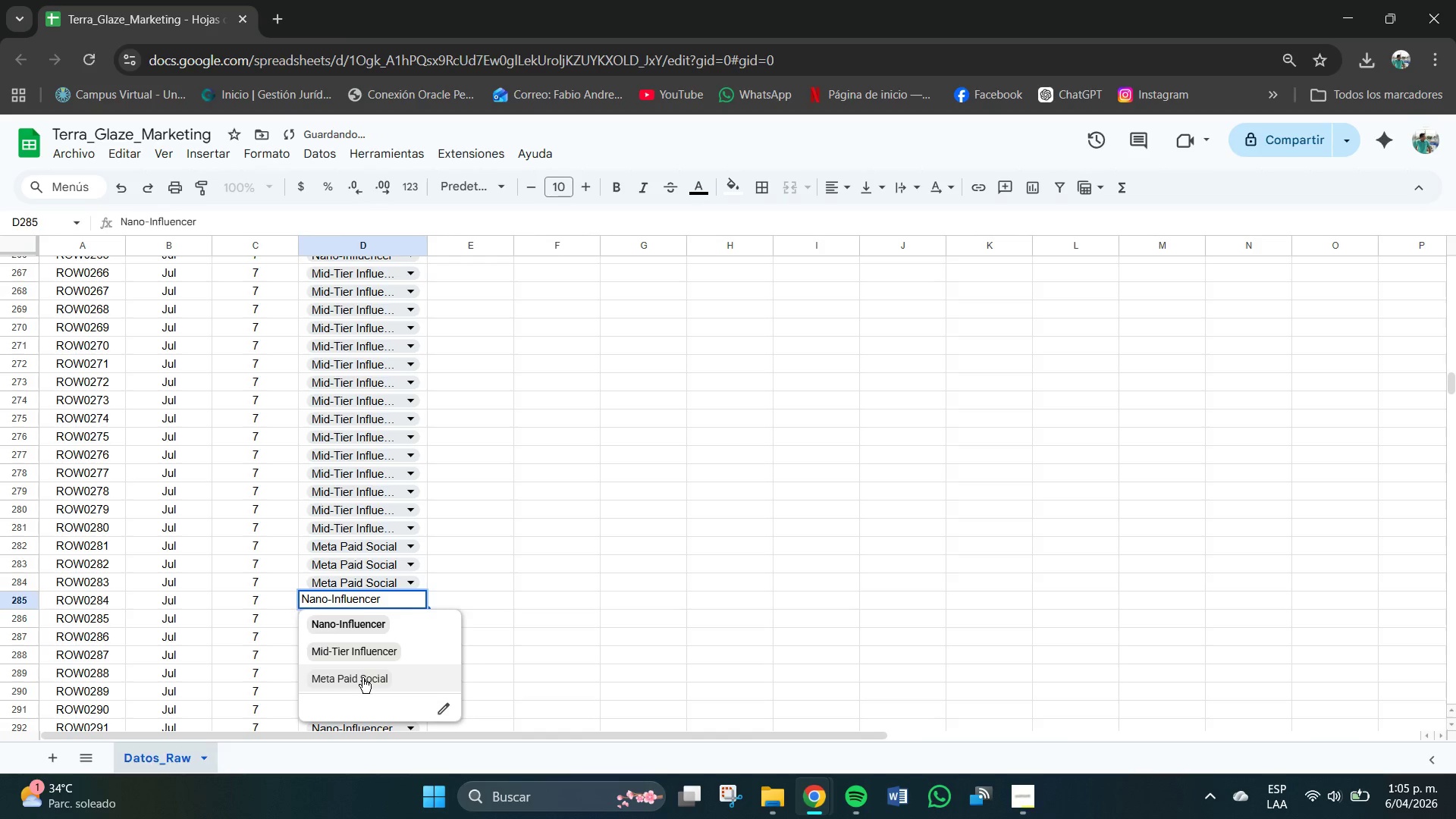 
left_click([362, 678])
 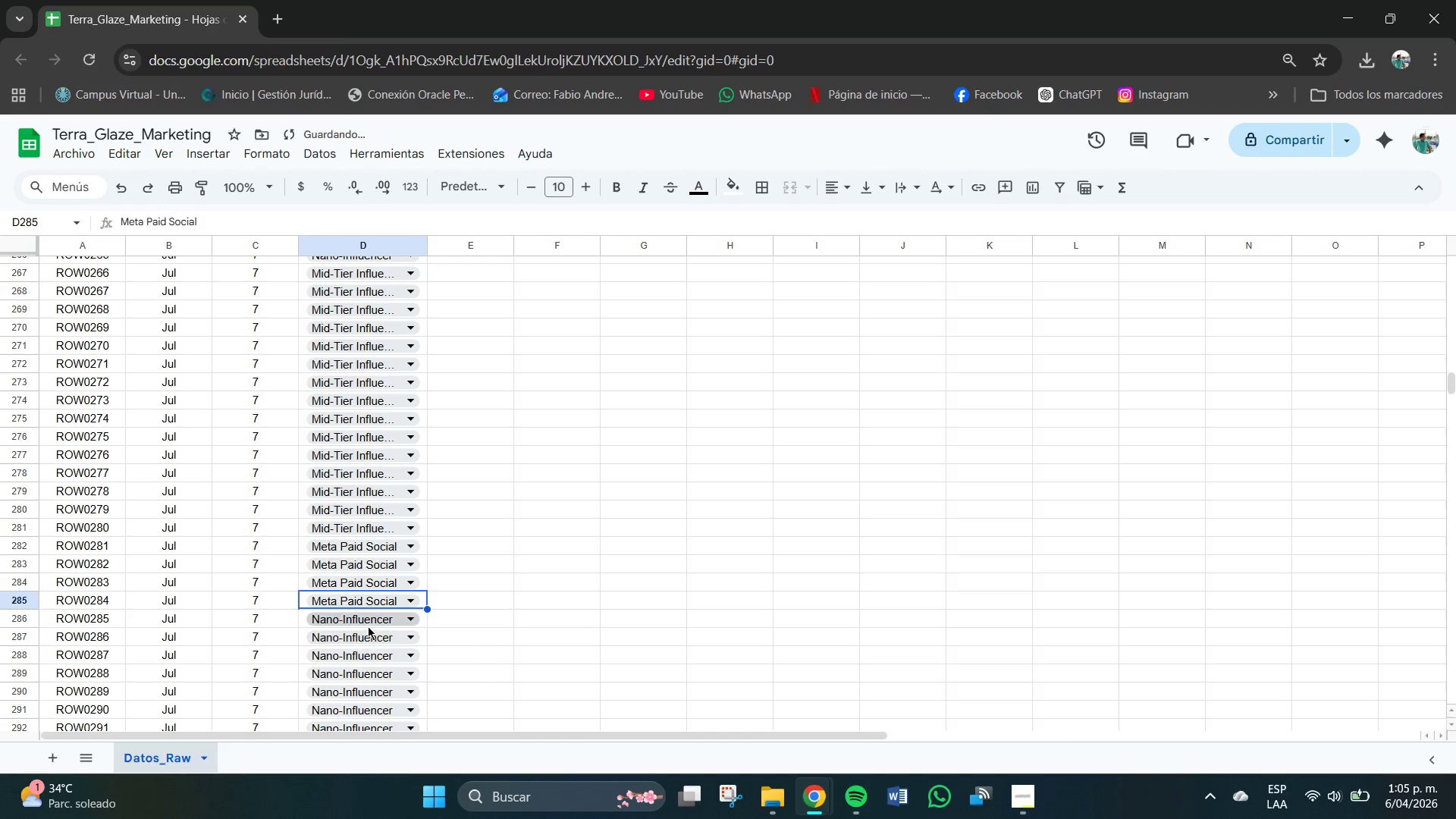 
left_click([371, 620])
 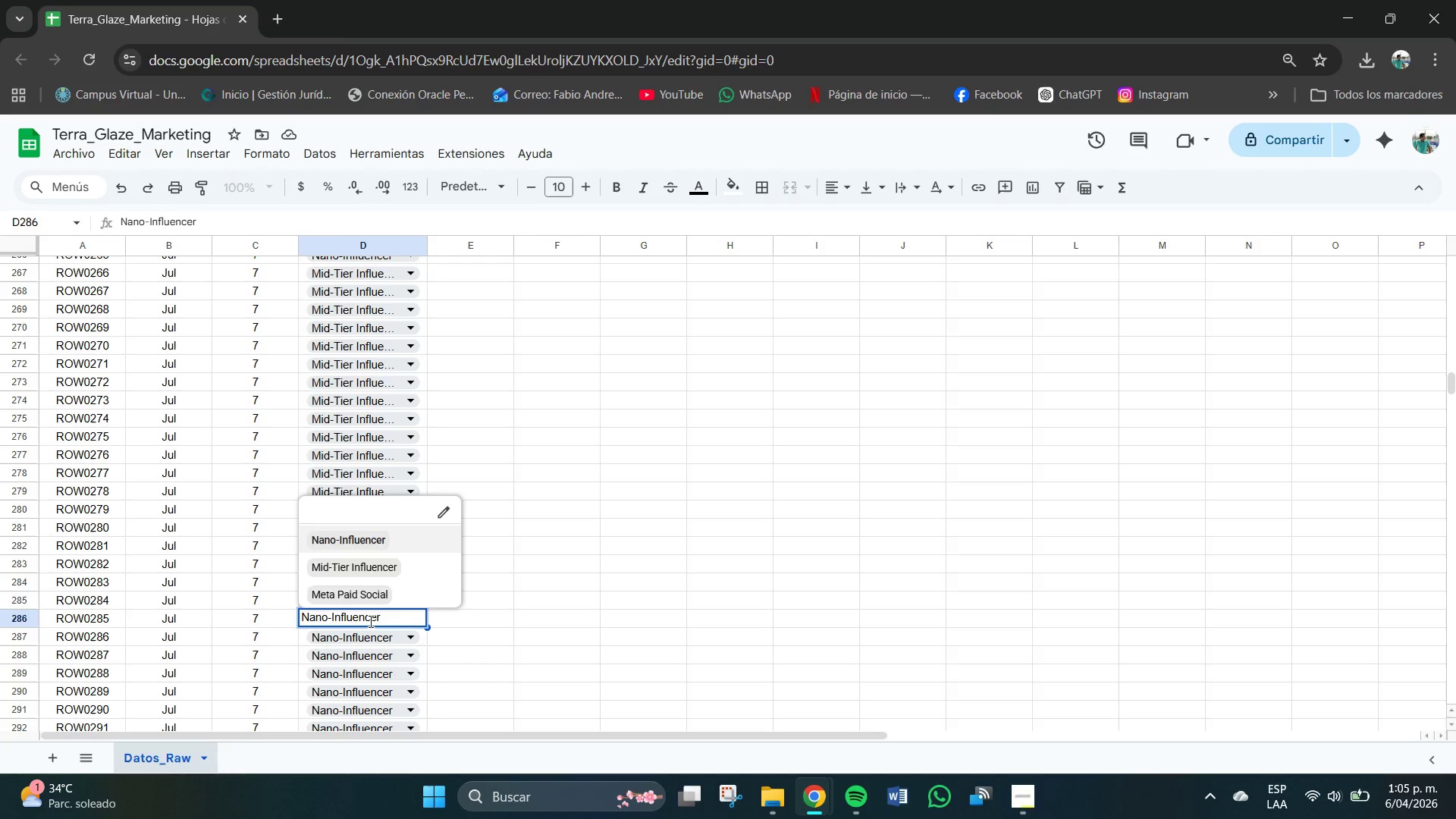 
wait(6.73)
 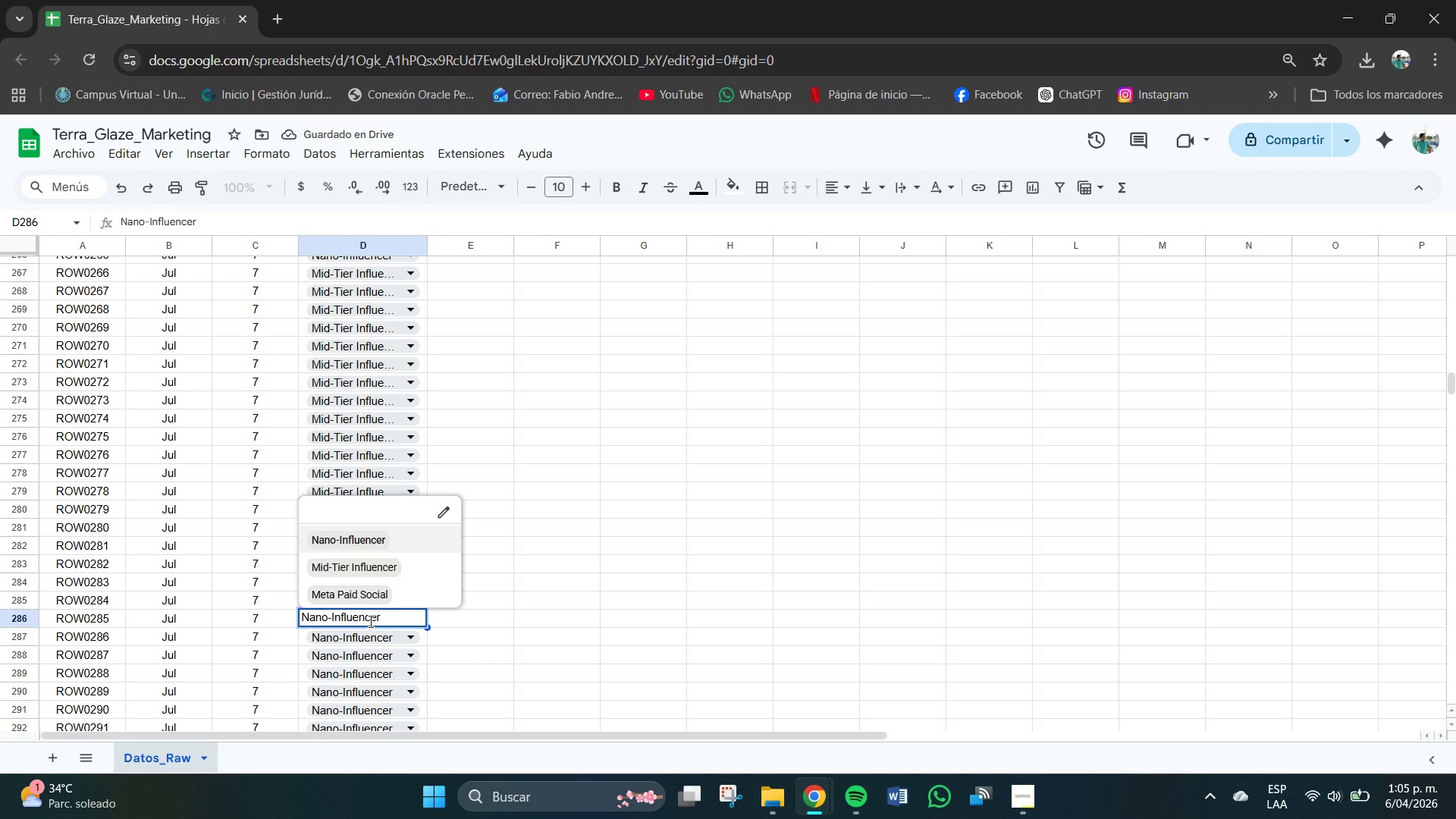 
left_click([384, 629])
 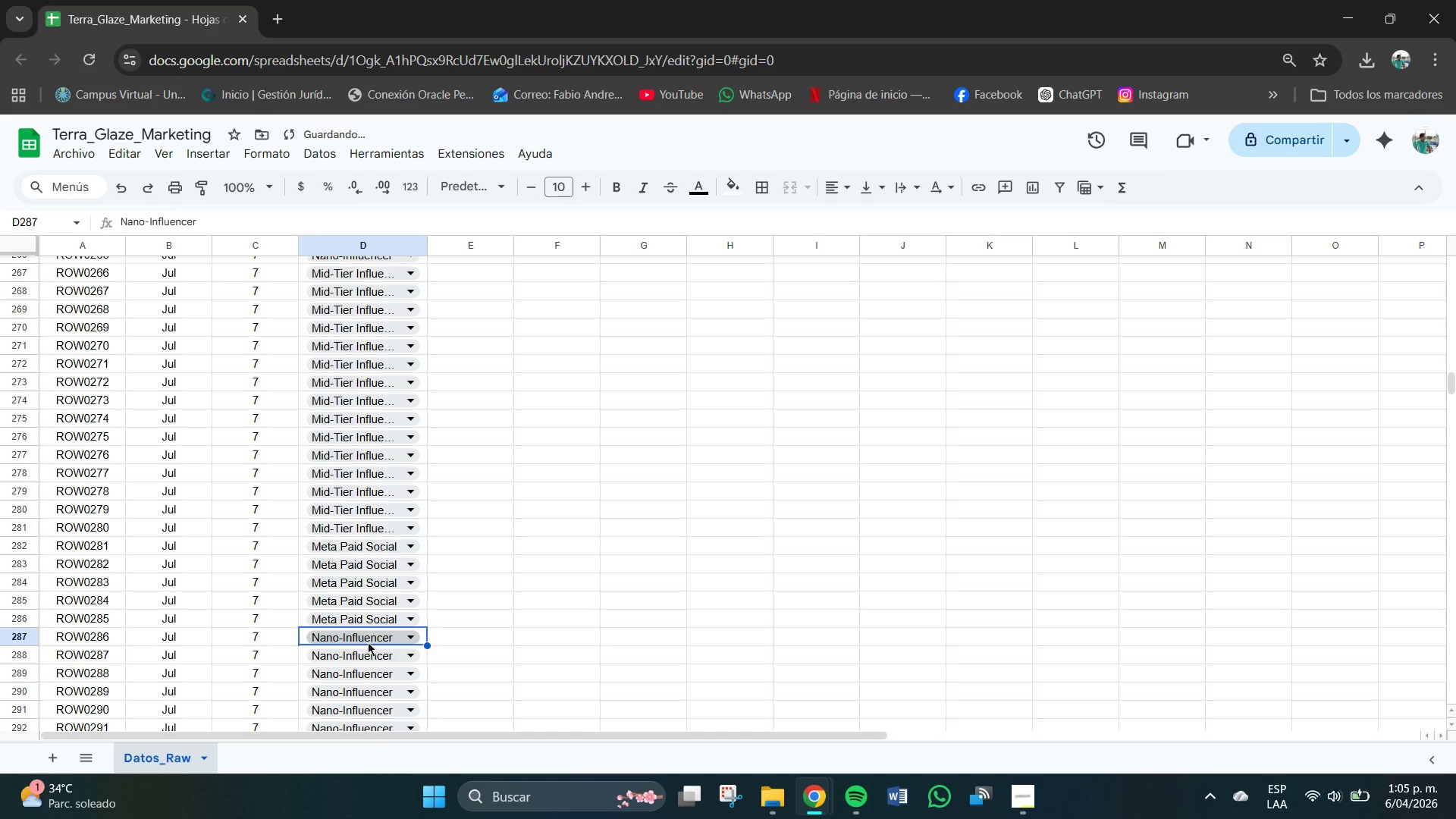 
left_click([368, 642])
 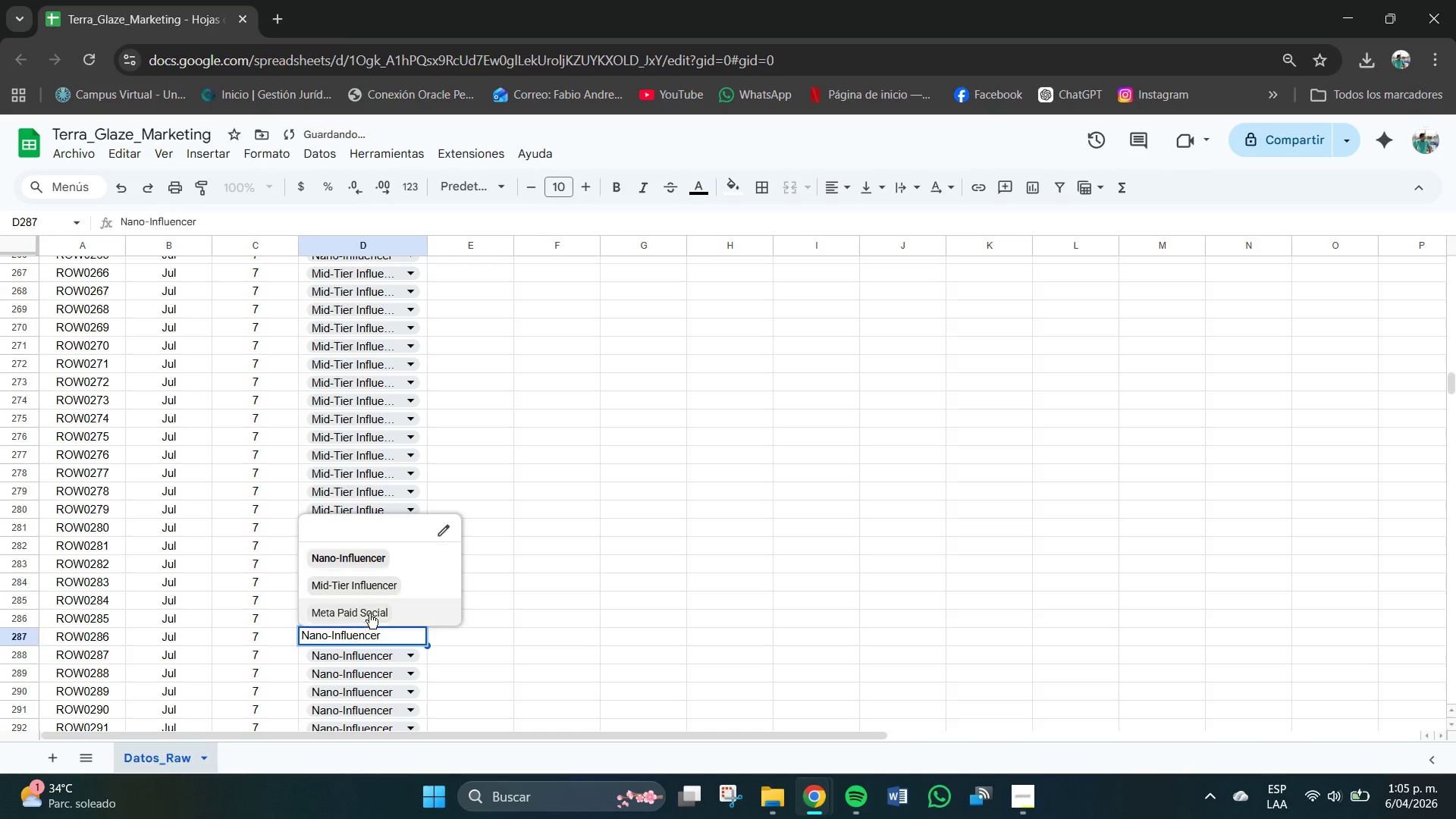 
left_click([373, 606])
 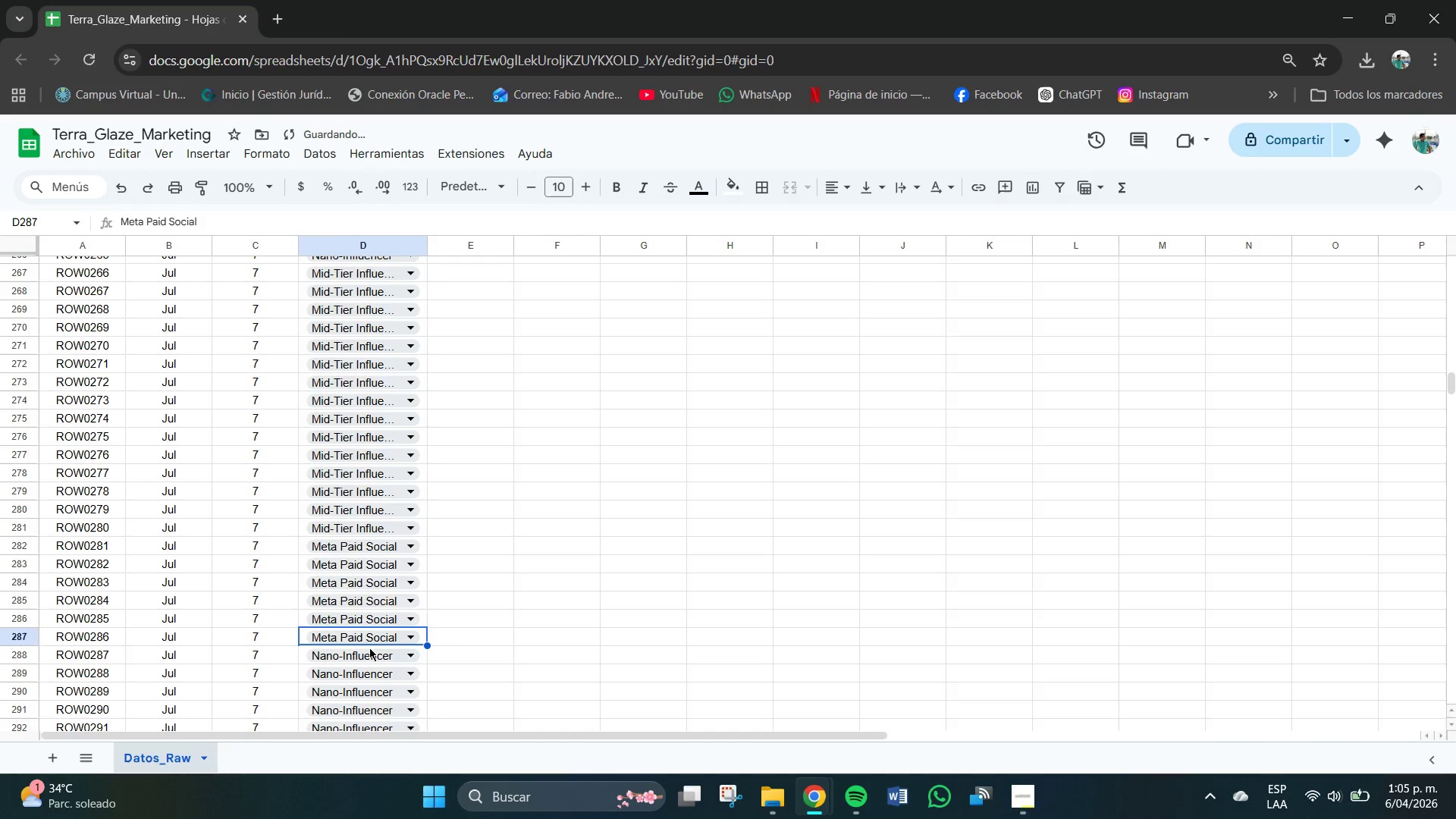 
mouse_move([367, 635])
 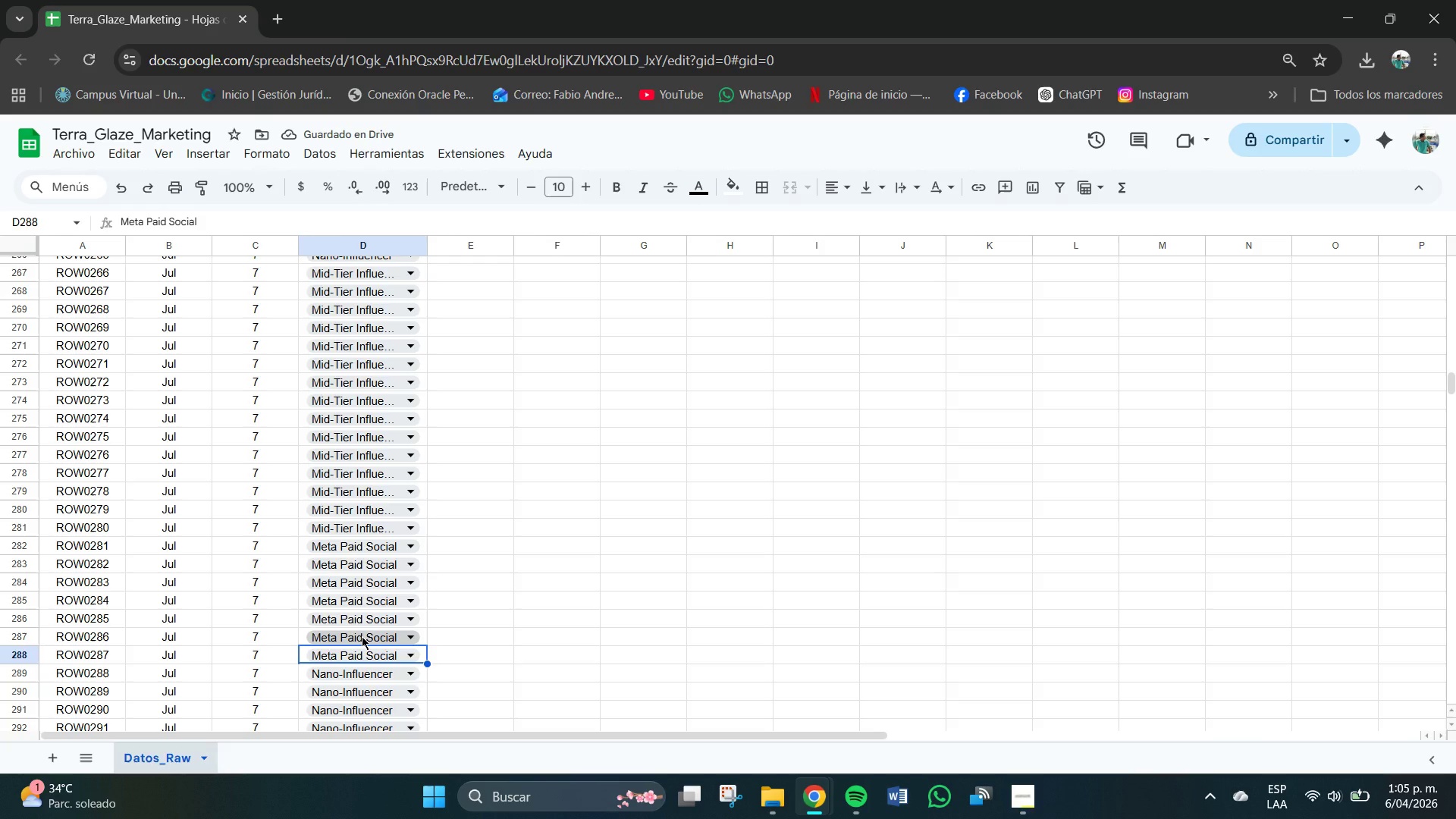 
scroll: coordinate [362, 636], scroll_direction: down, amount: 1.0
 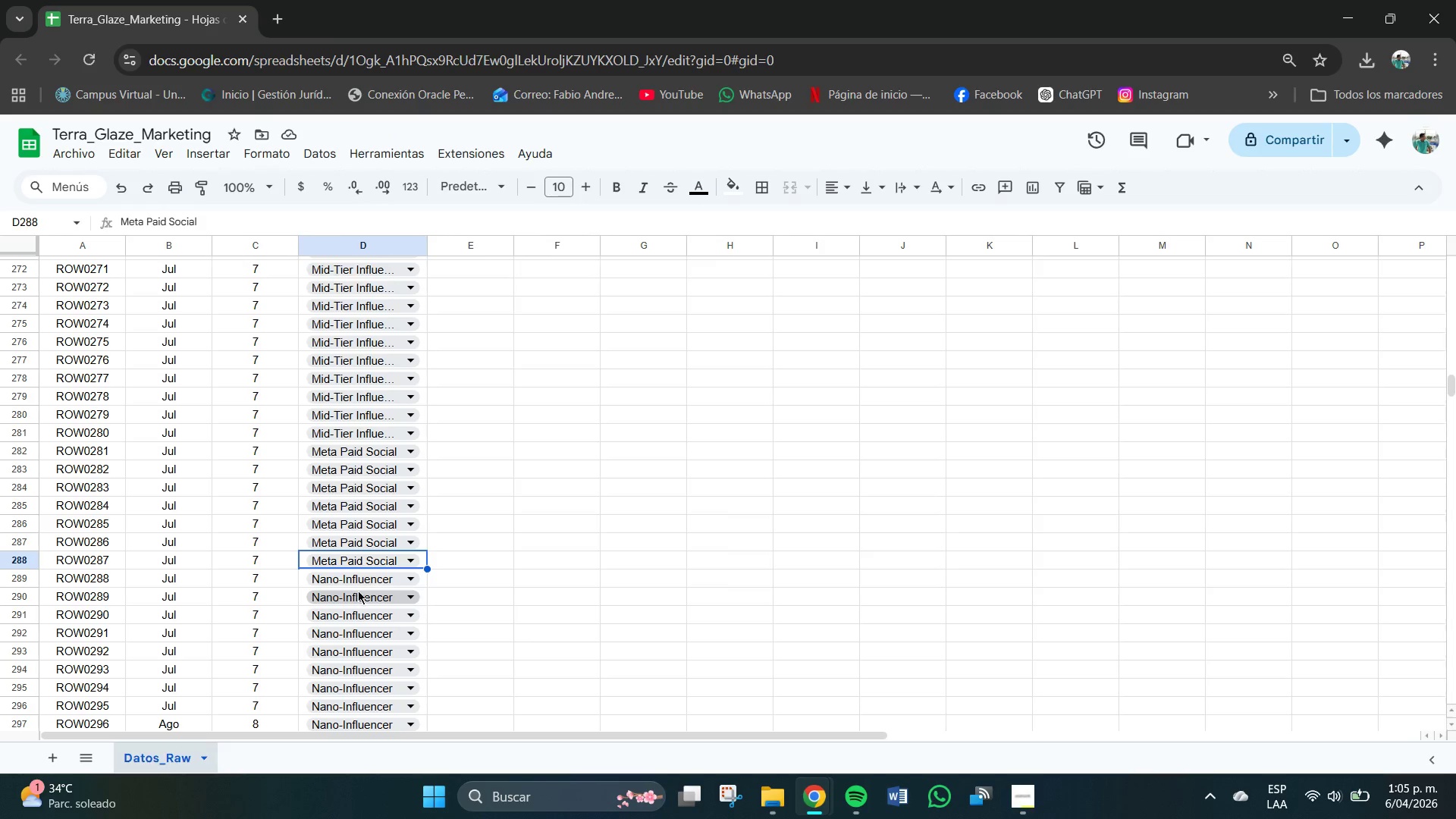 
left_click([367, 576])
 